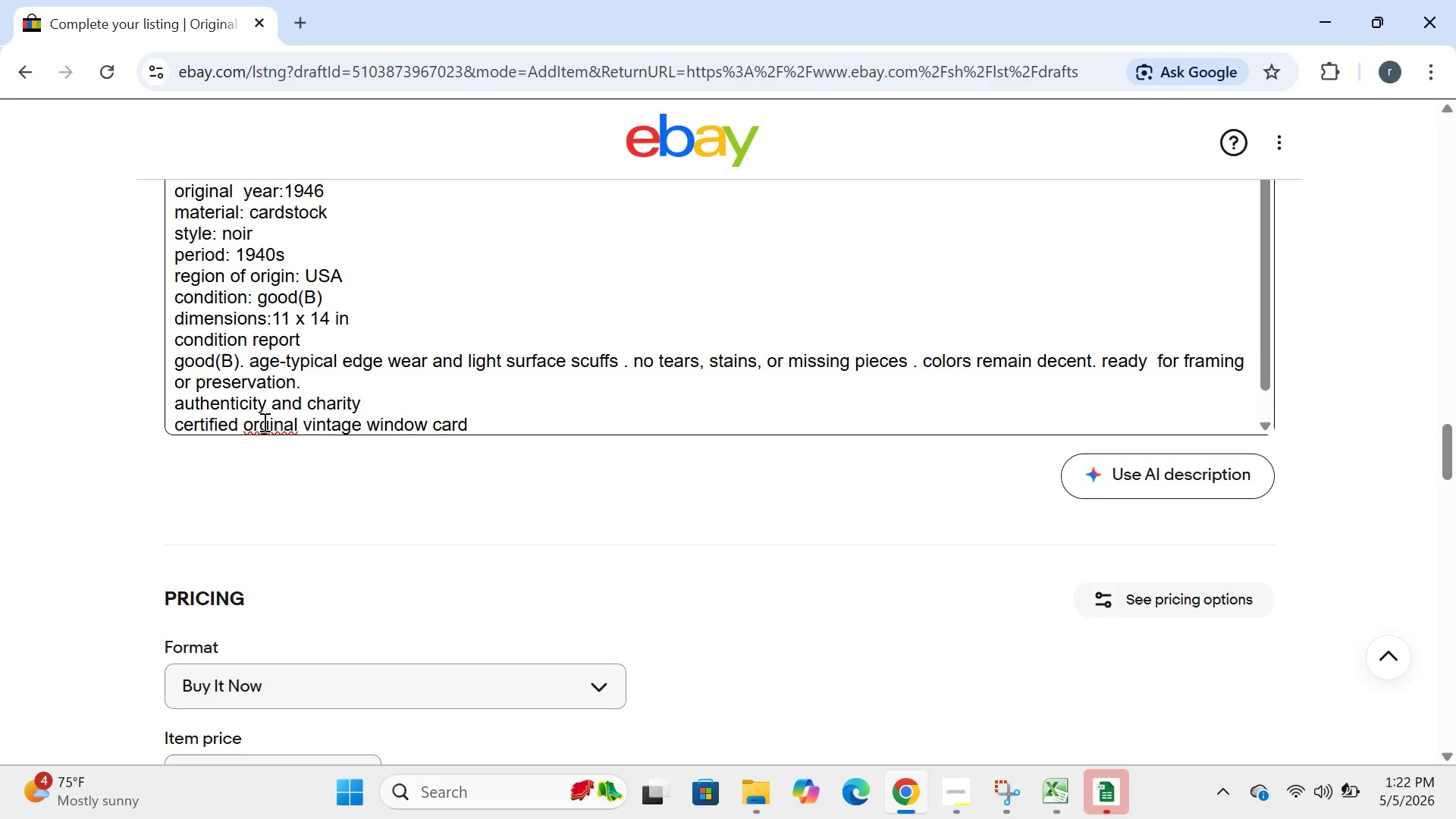 
key(I)
 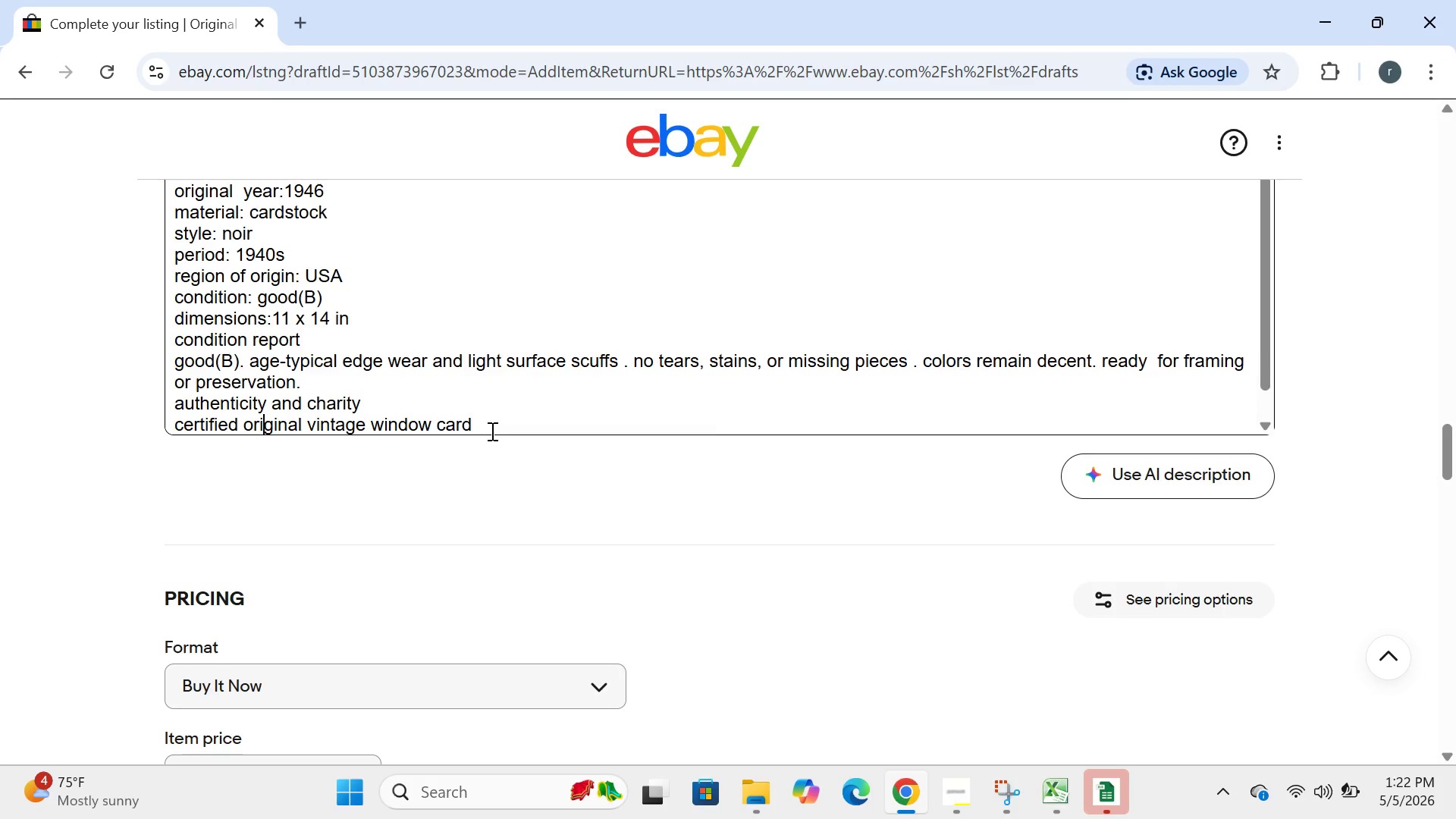 
left_click([492, 431])
 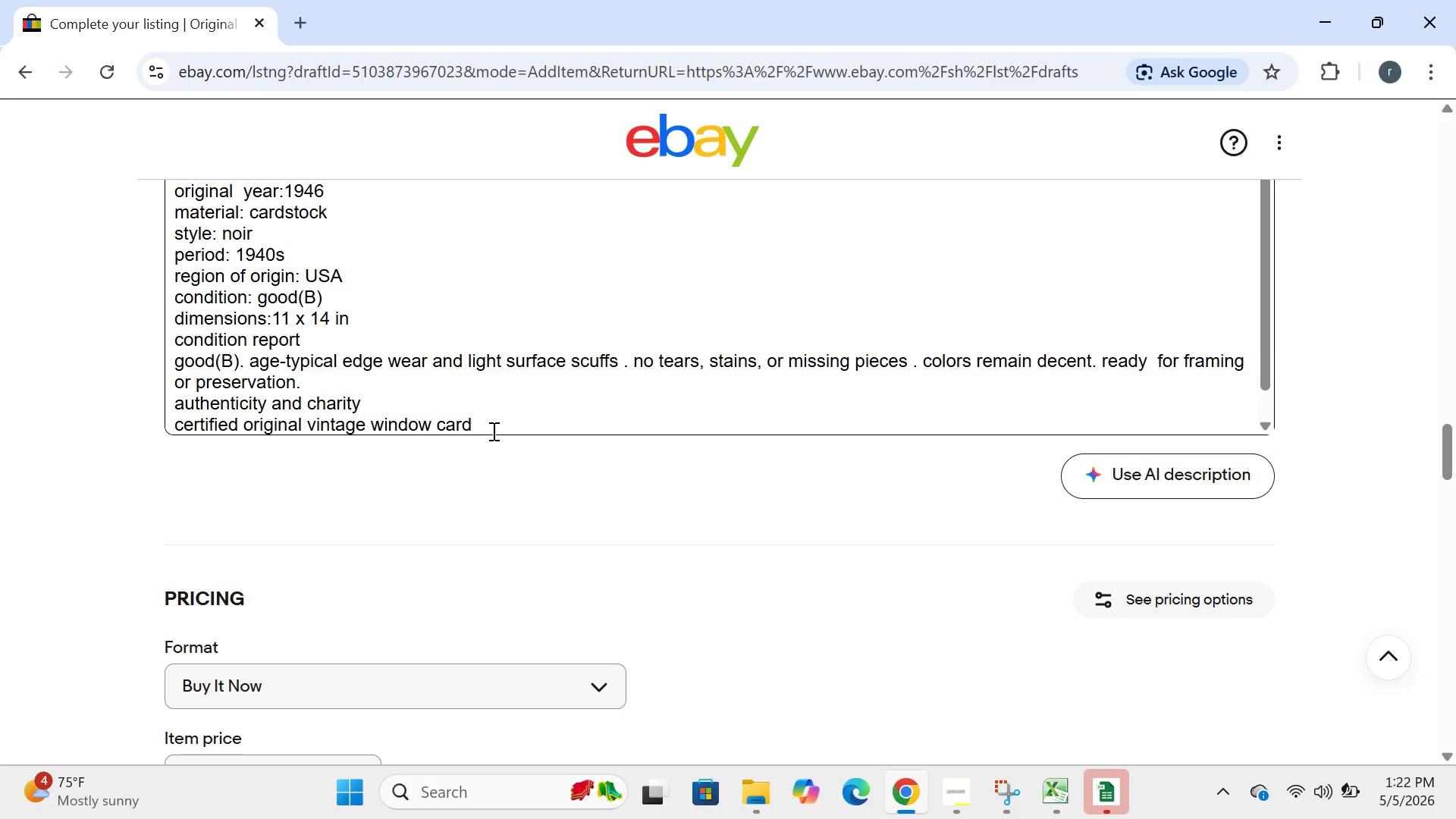 
type(-not a reo)
key(Backspace)
type(producation )
key(Backspace)
type(. 1--)
key(Backspace)
key(Backspace)
type(99)
key(Backspace)
key(Backspace)
type(99)
key(Backspace)
key(Backspace)
type(00)
 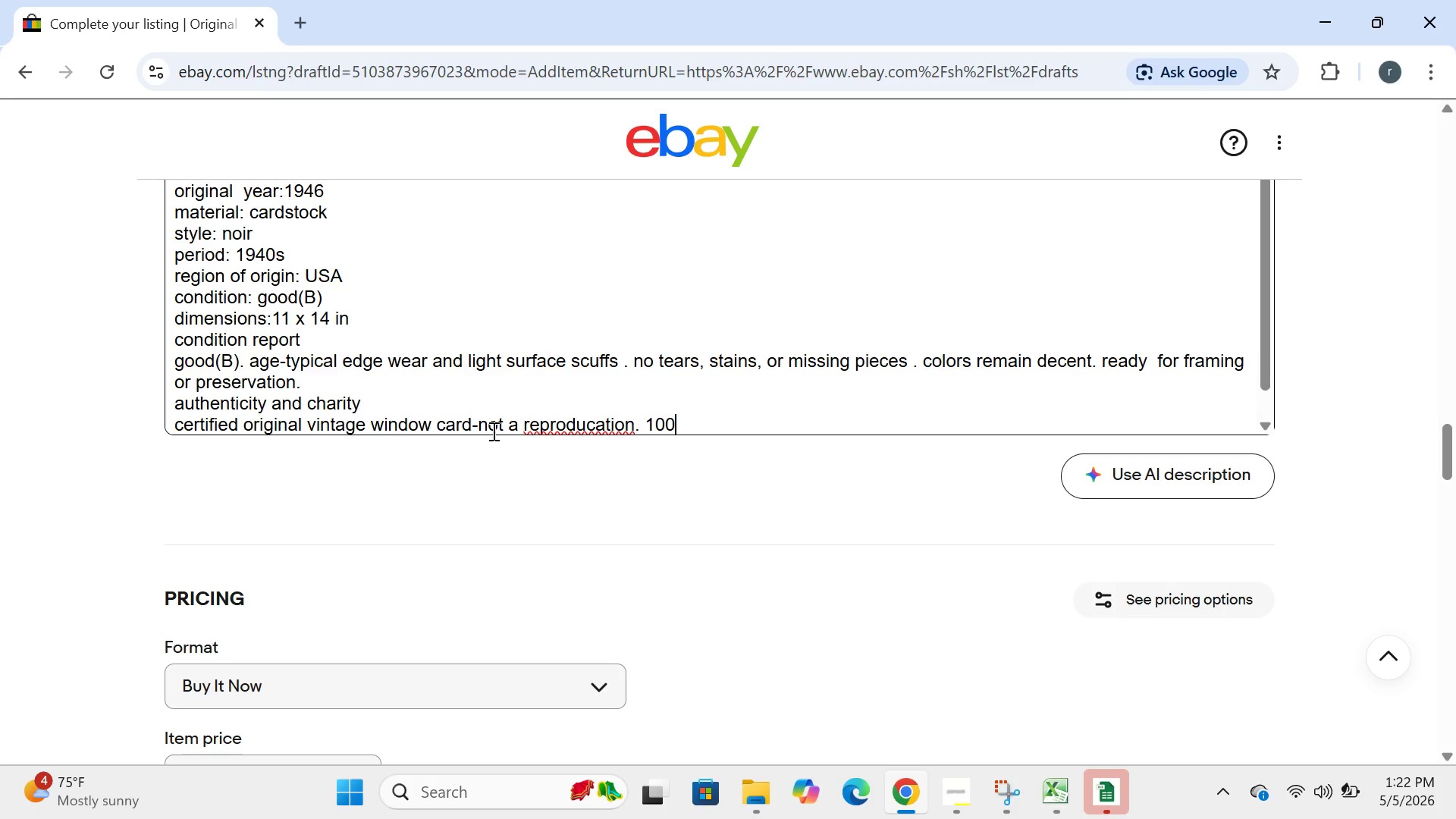 
key(Control+3)
 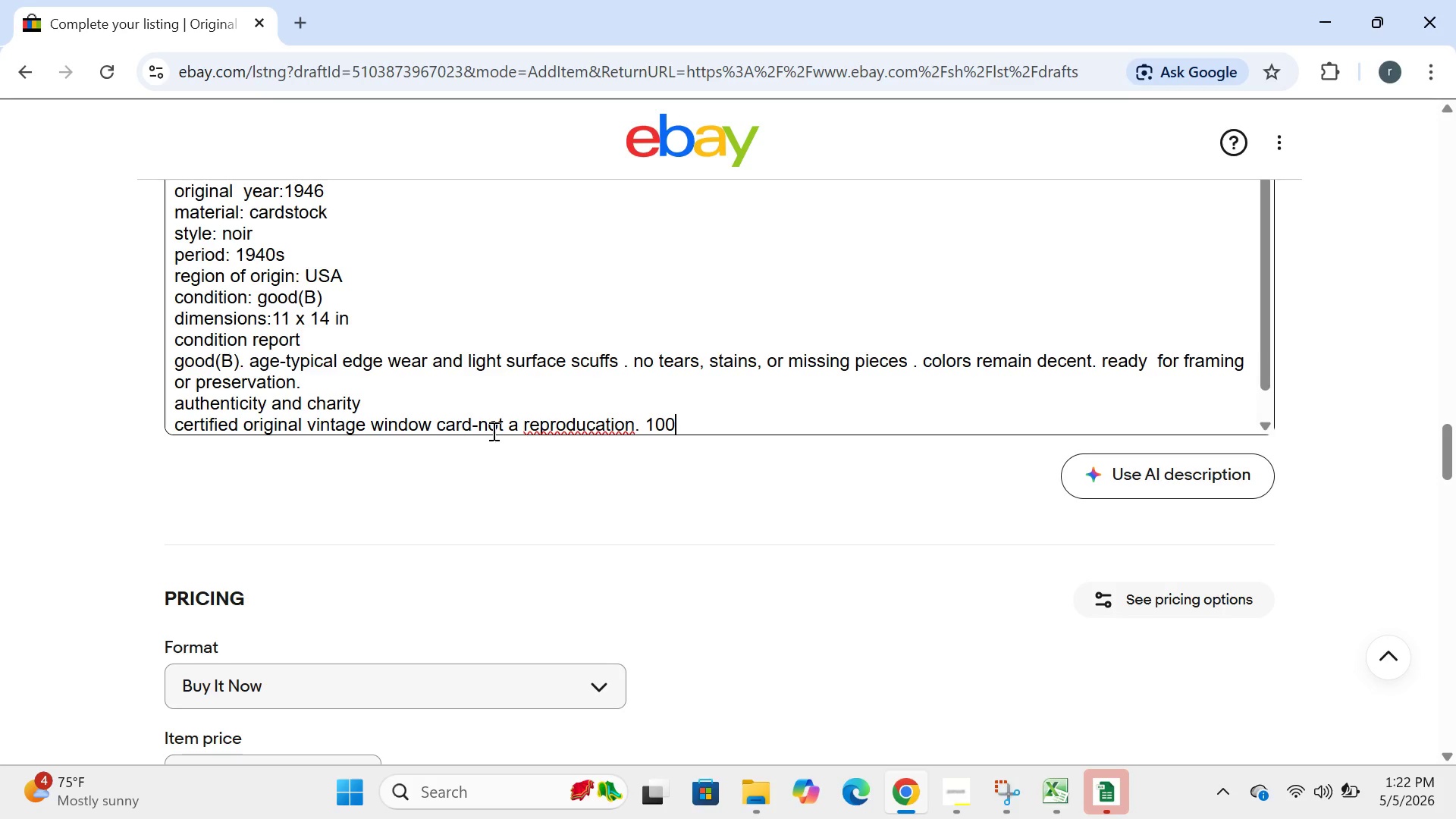 
key(Control+Shift+4)
 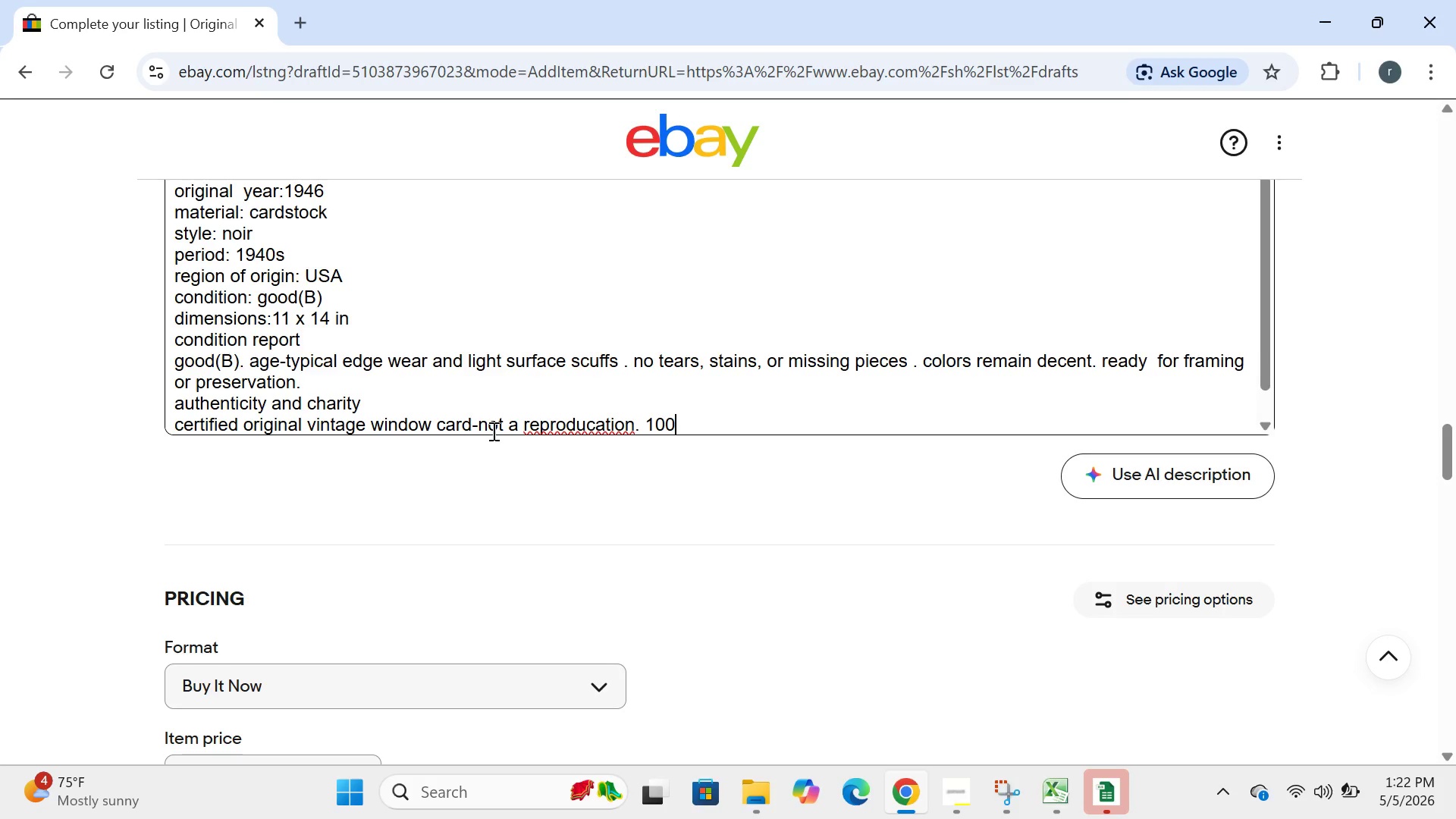 
key(Control+2)
 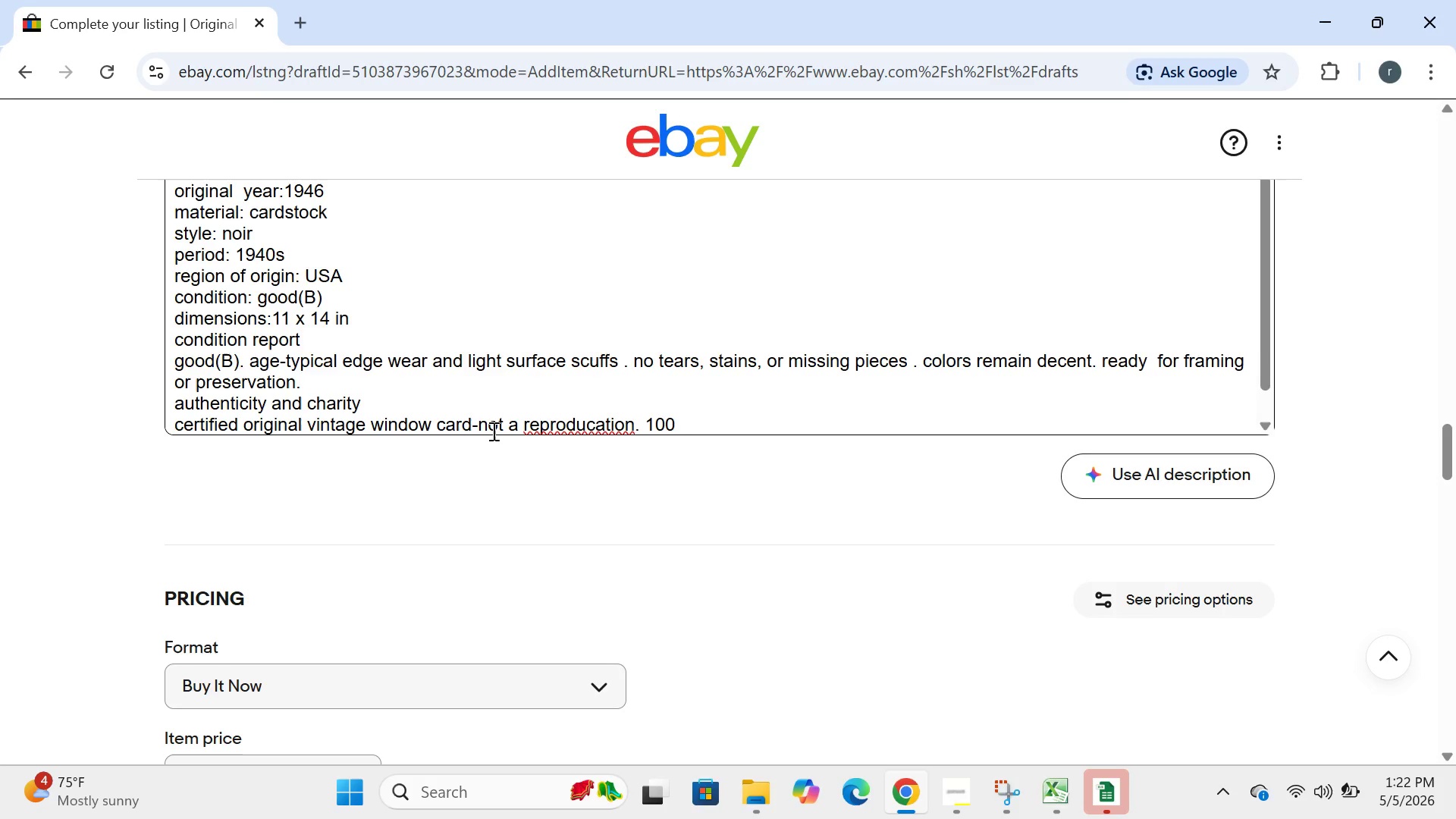 
key(Control+5)
 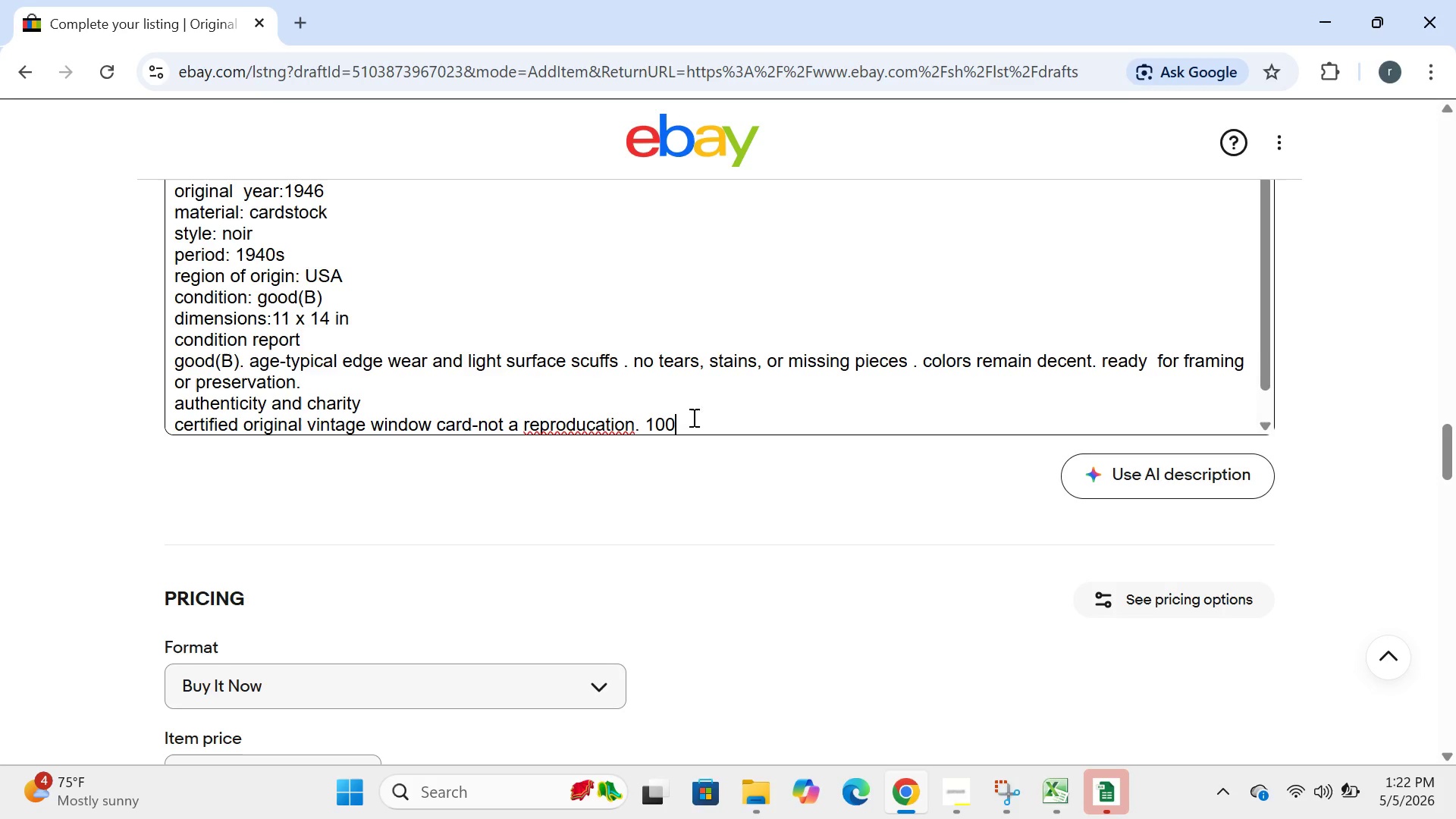 
left_click([689, 432])
 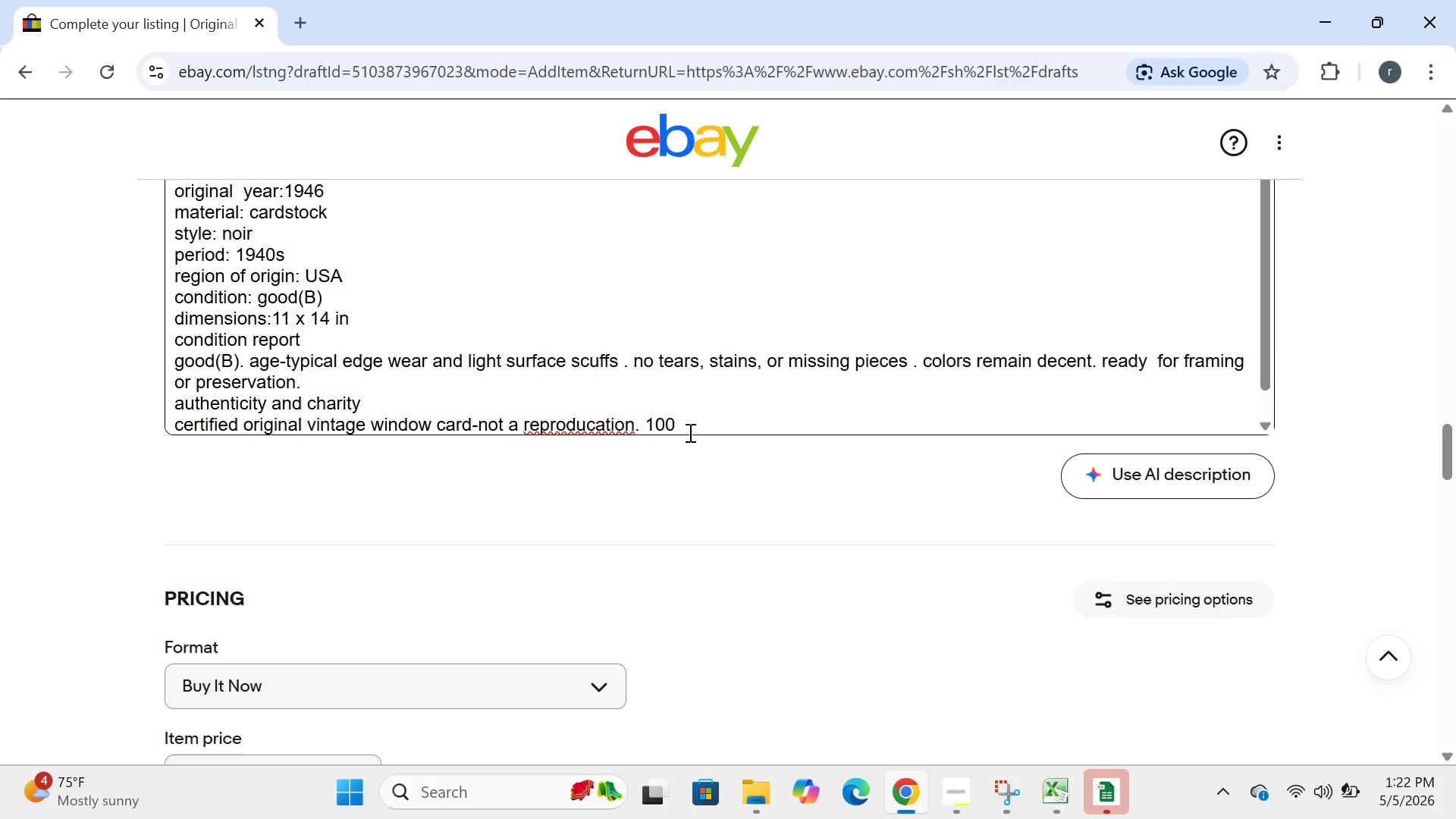 
key(Control+5)
 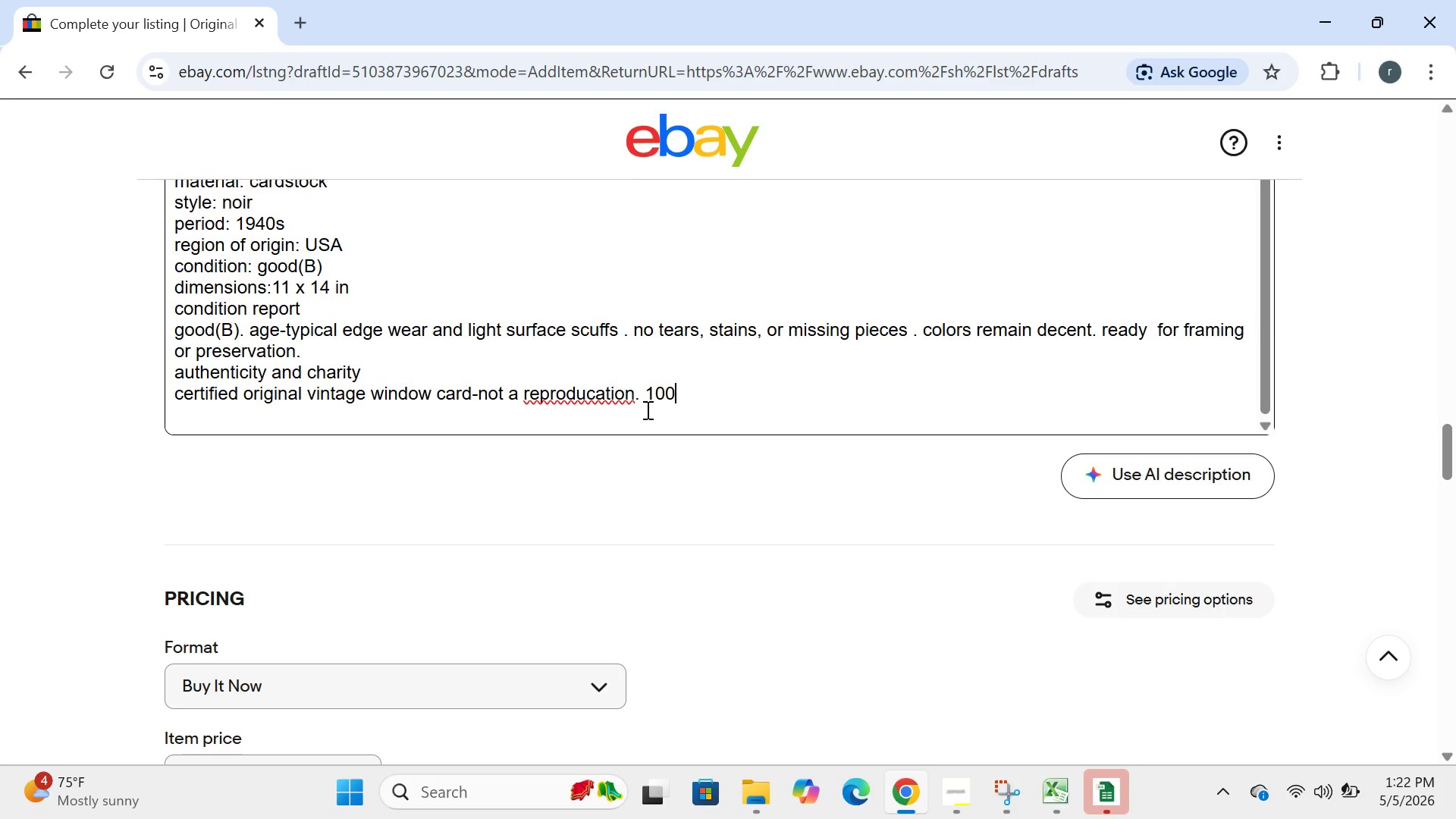 
left_click([644, 393])
 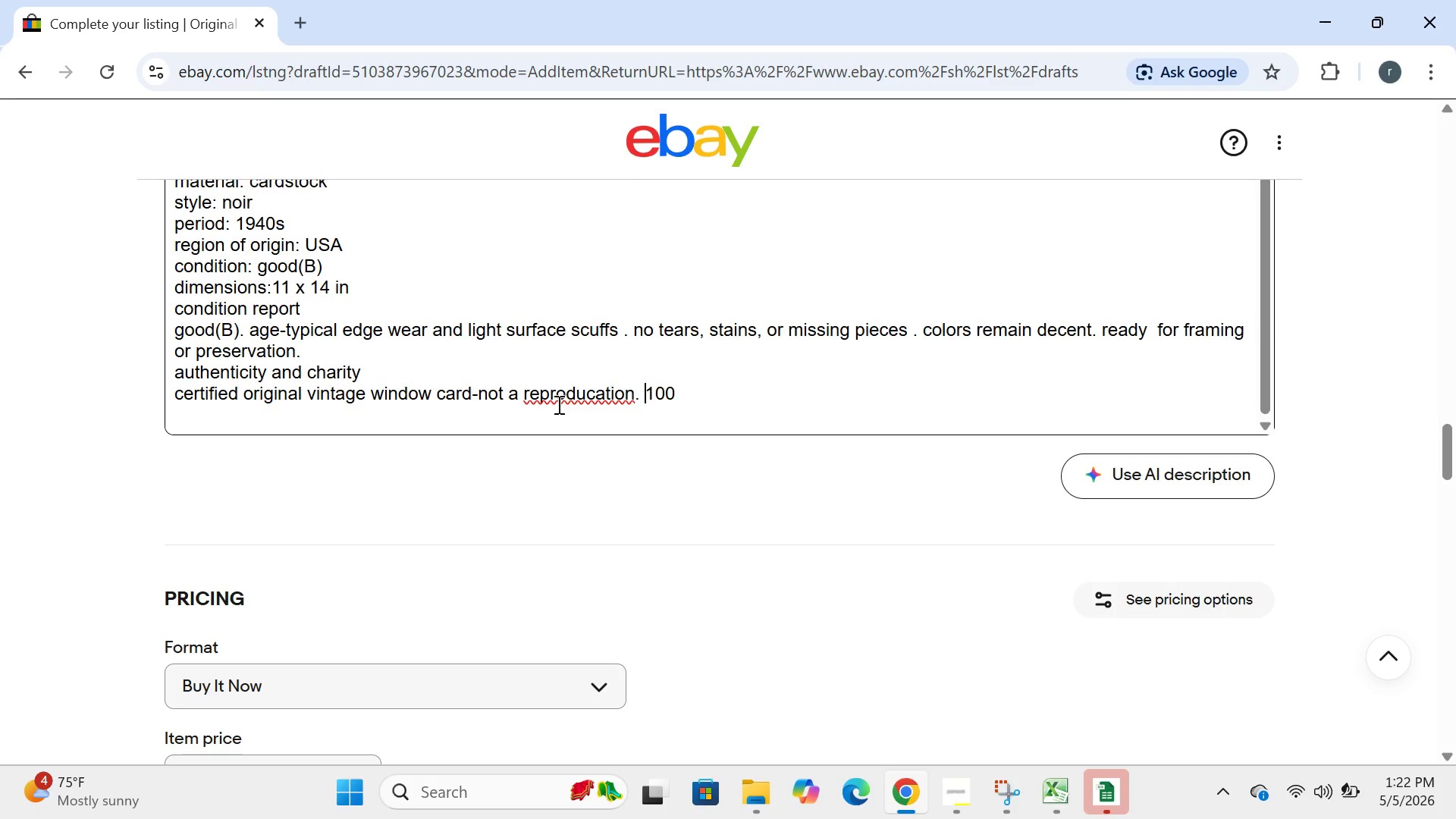 
wait(9.22)
 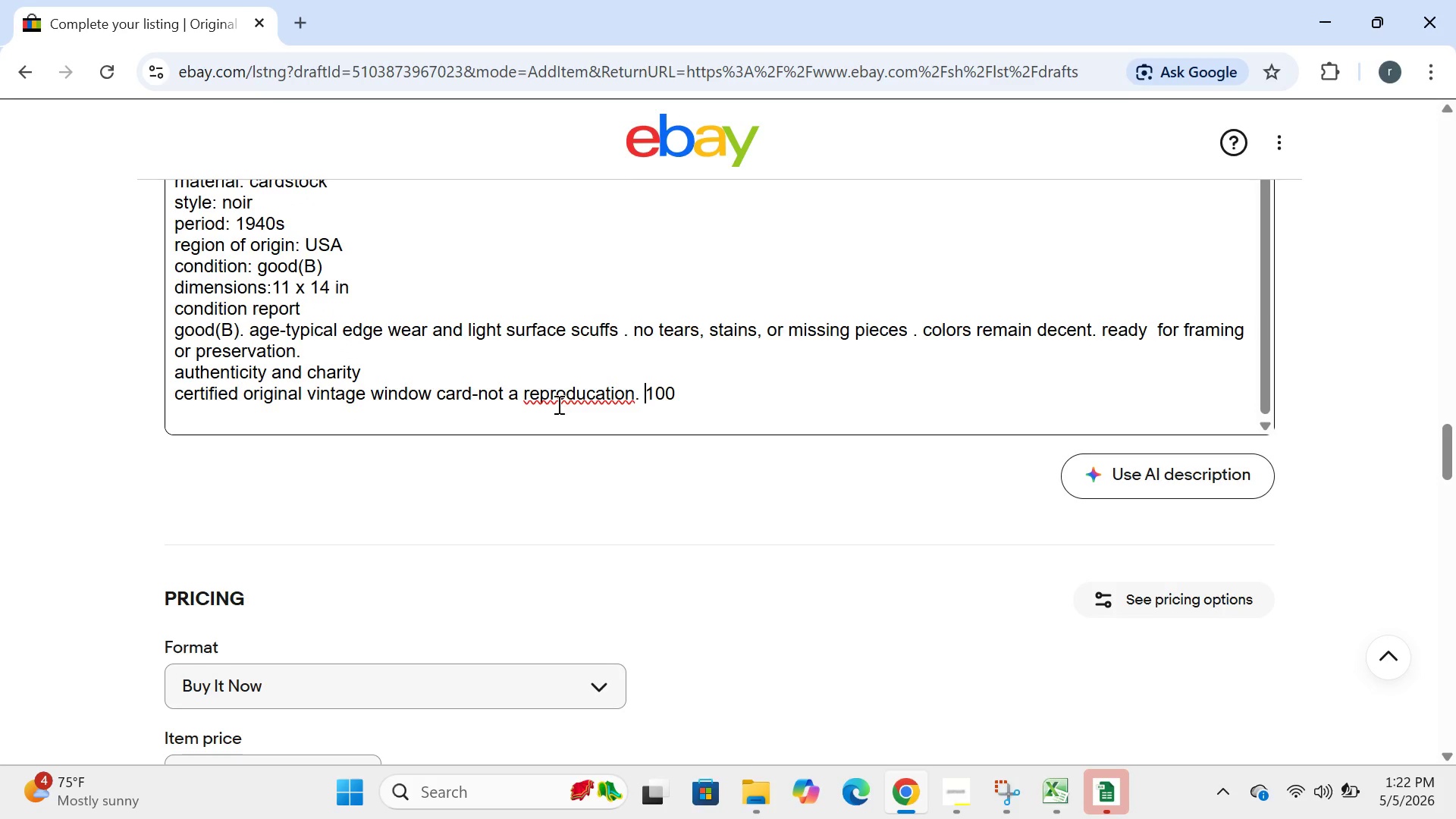 
left_click([601, 397])
 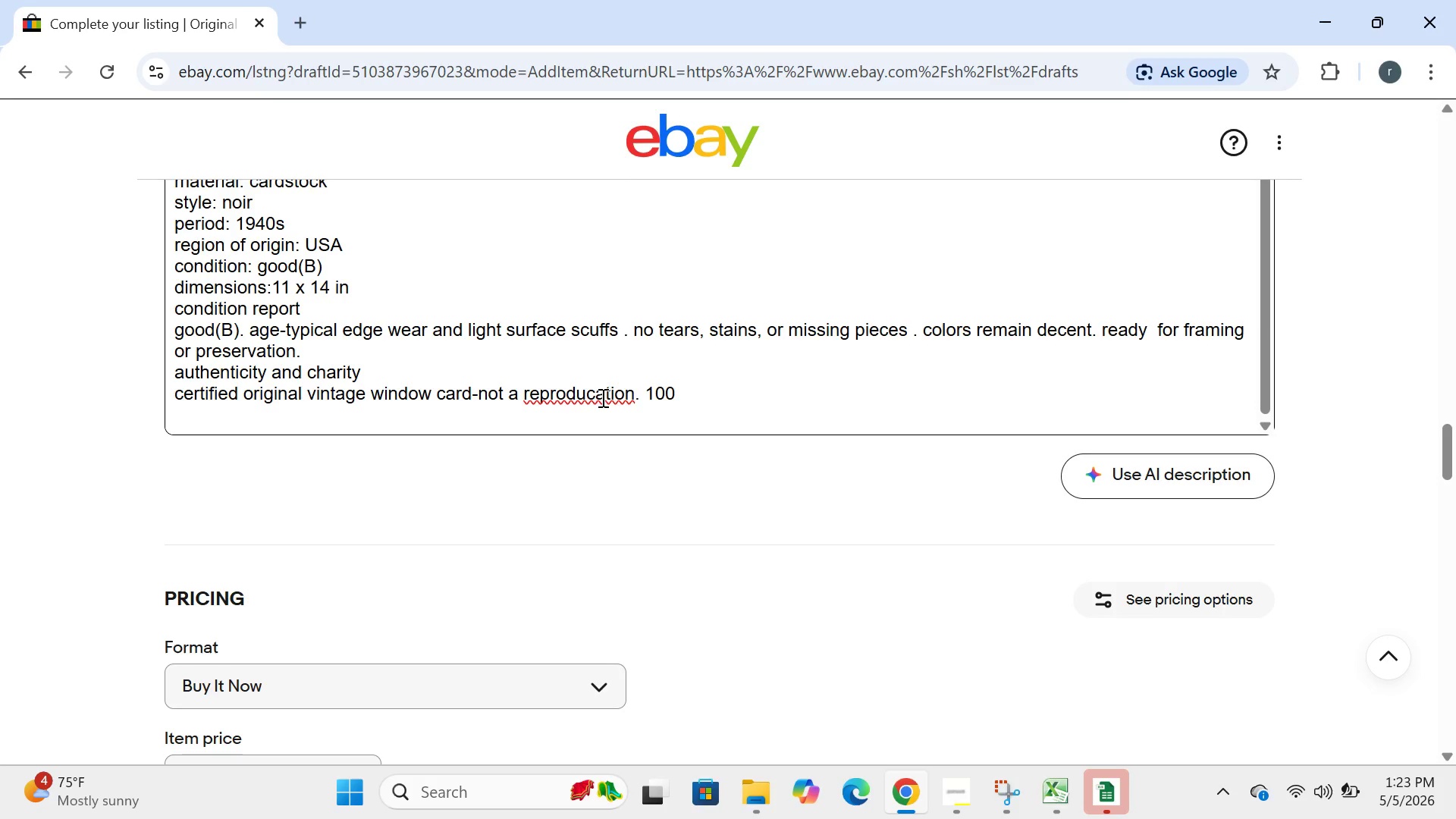 
key(Backspace)
 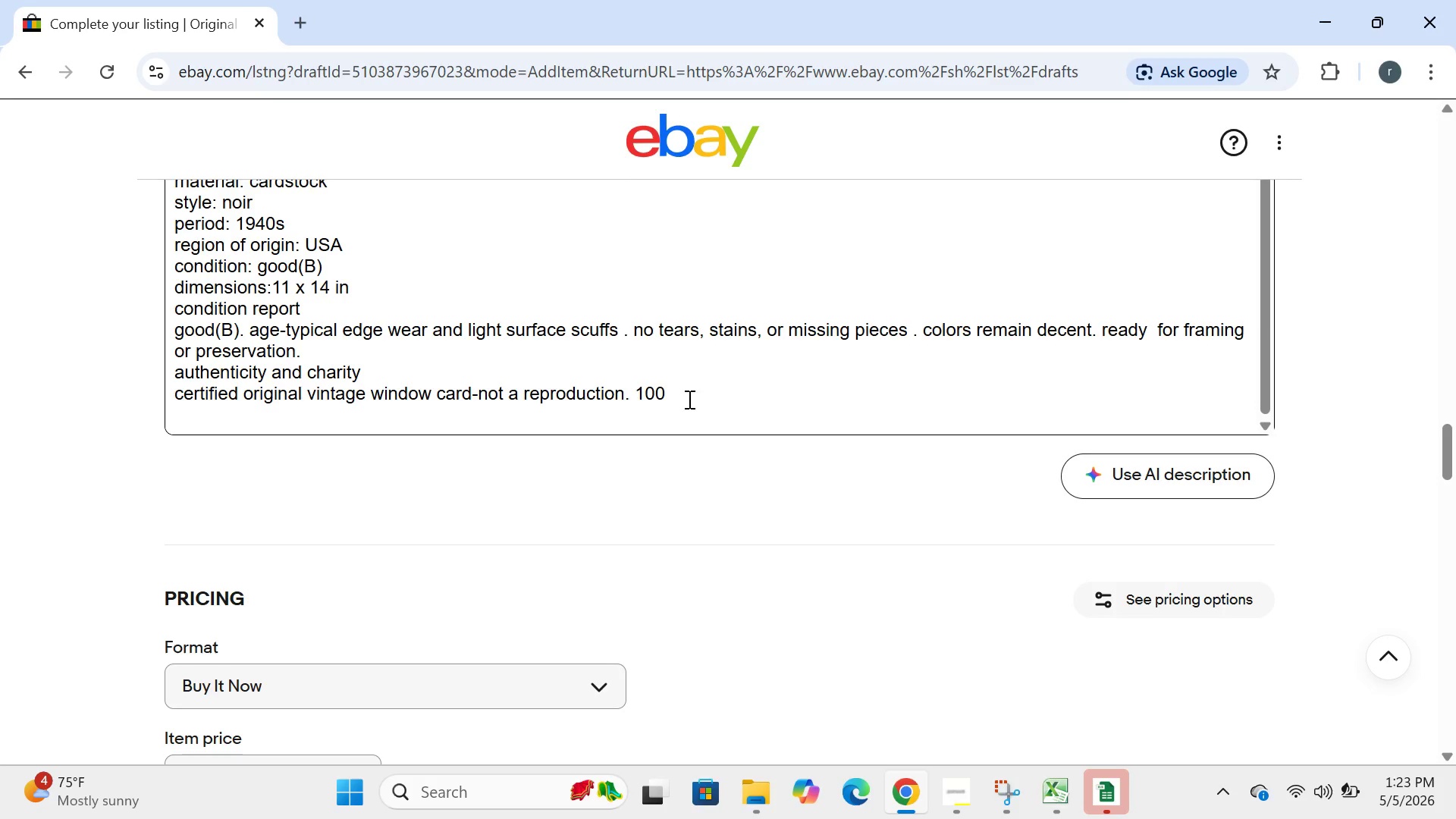 
left_click([688, 399])
 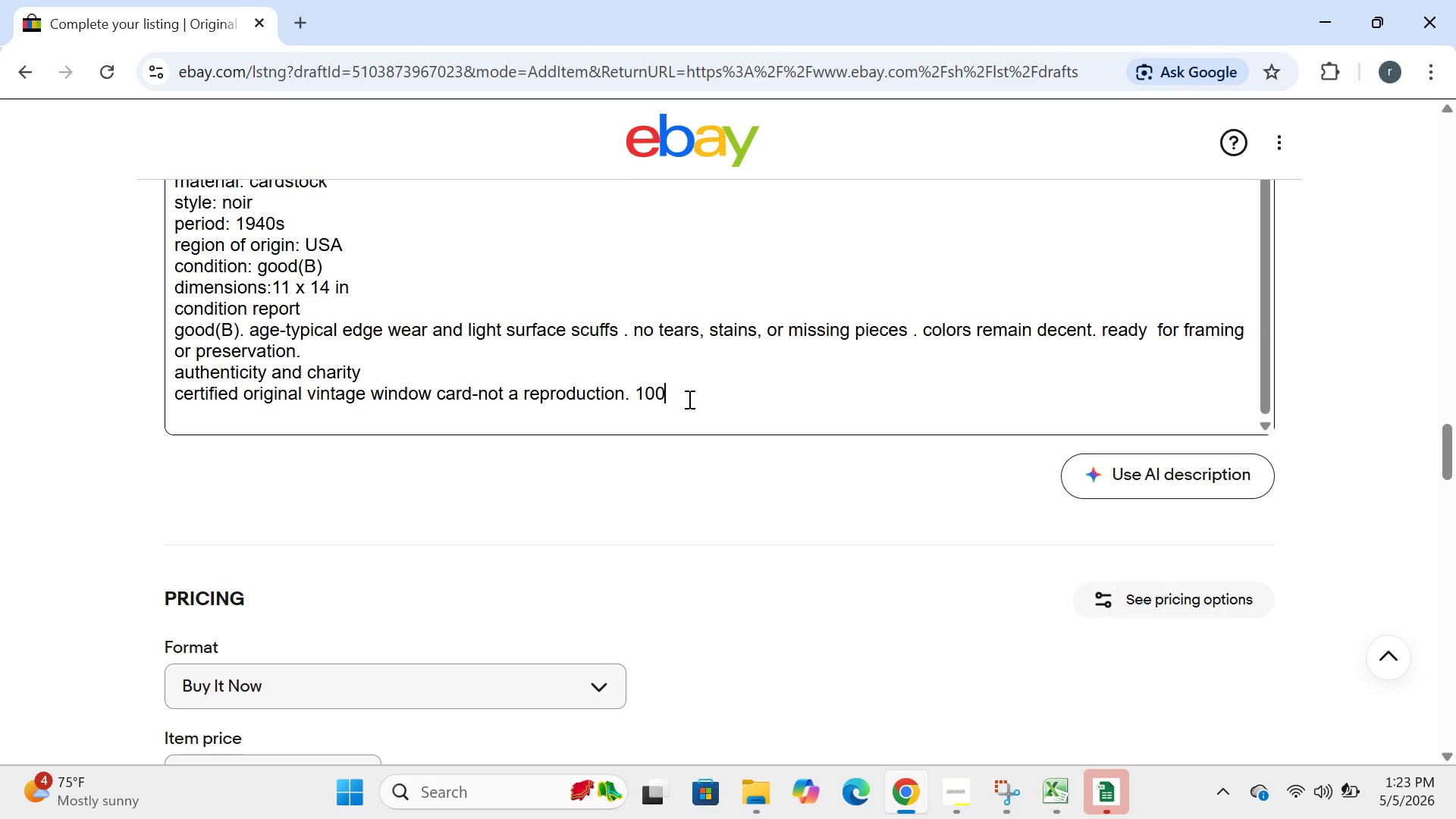 
type(% of proceeds benefit the canvas and reel arts foundation, funding community art workshops for underserved youth.)
 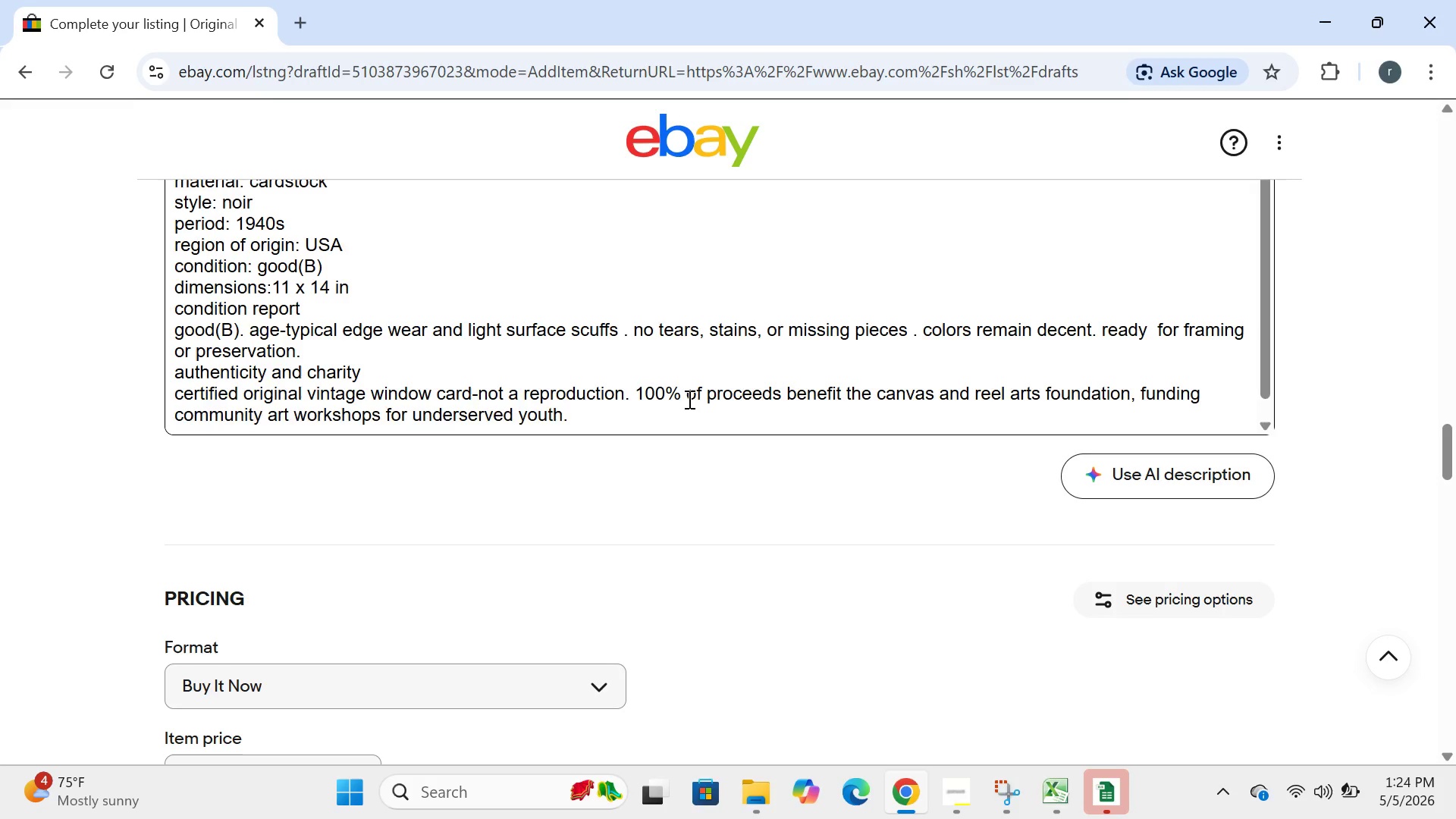 
key(Enter)
 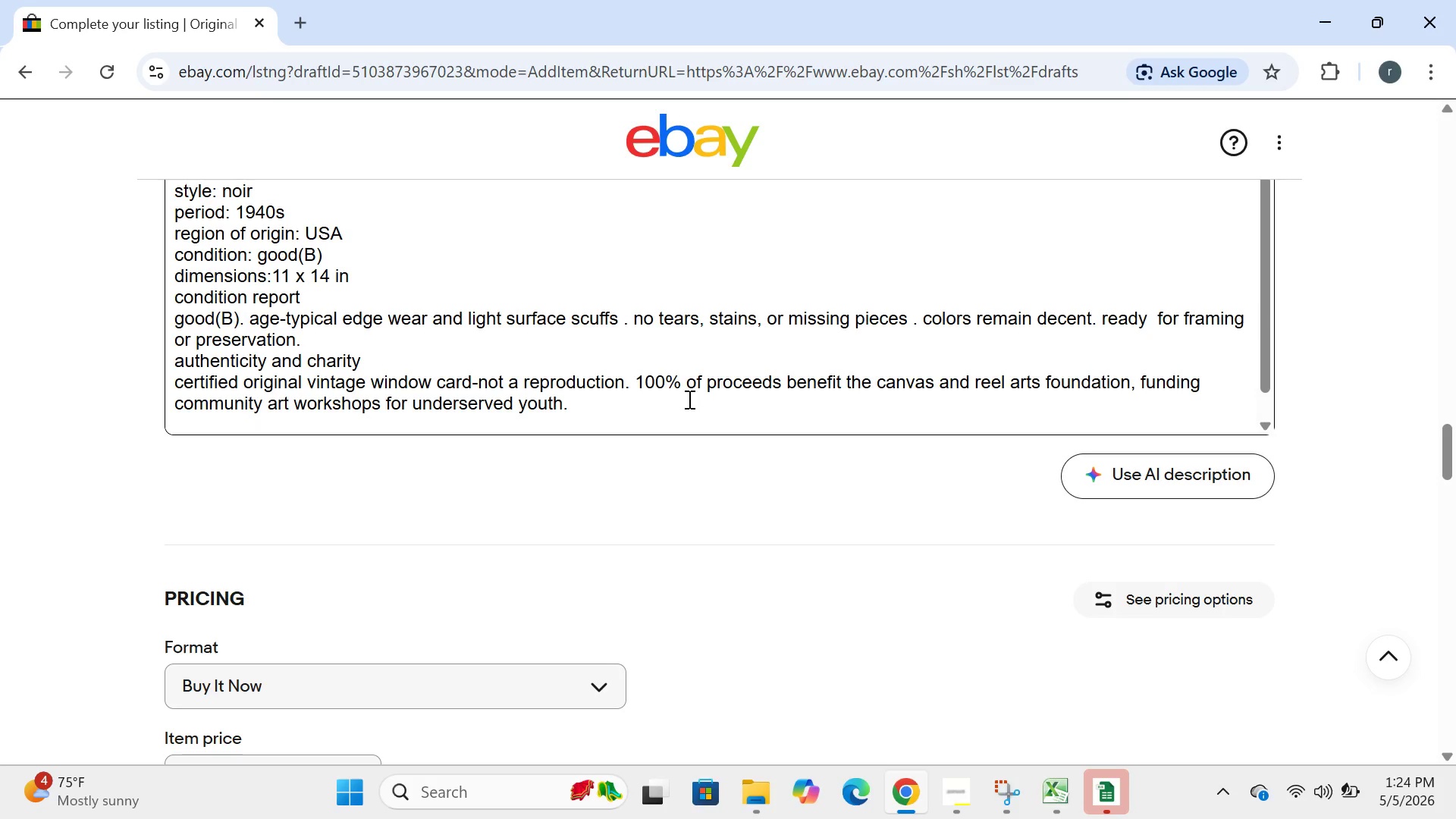 
wait(5.16)
 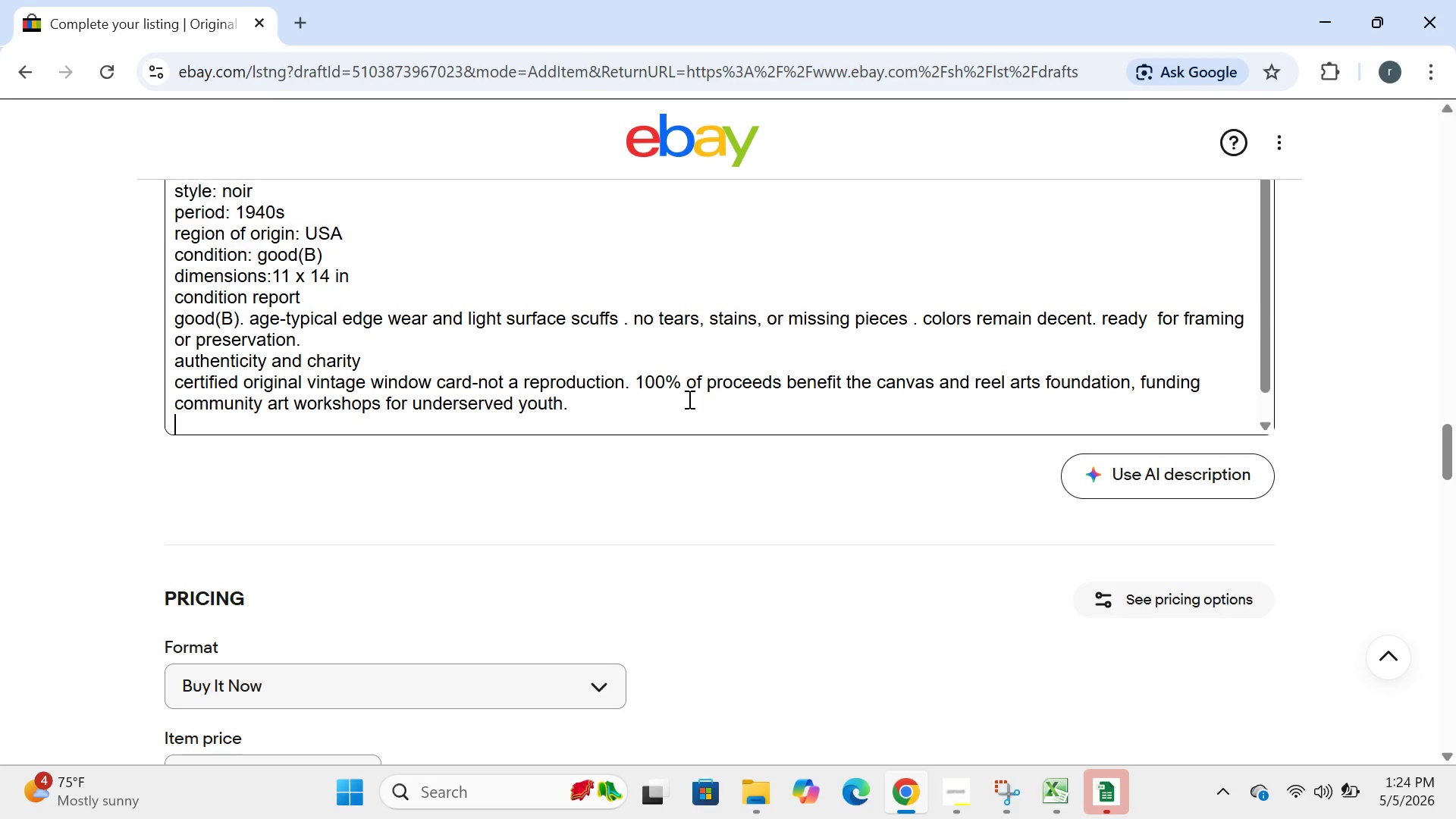 
type(shipping)
 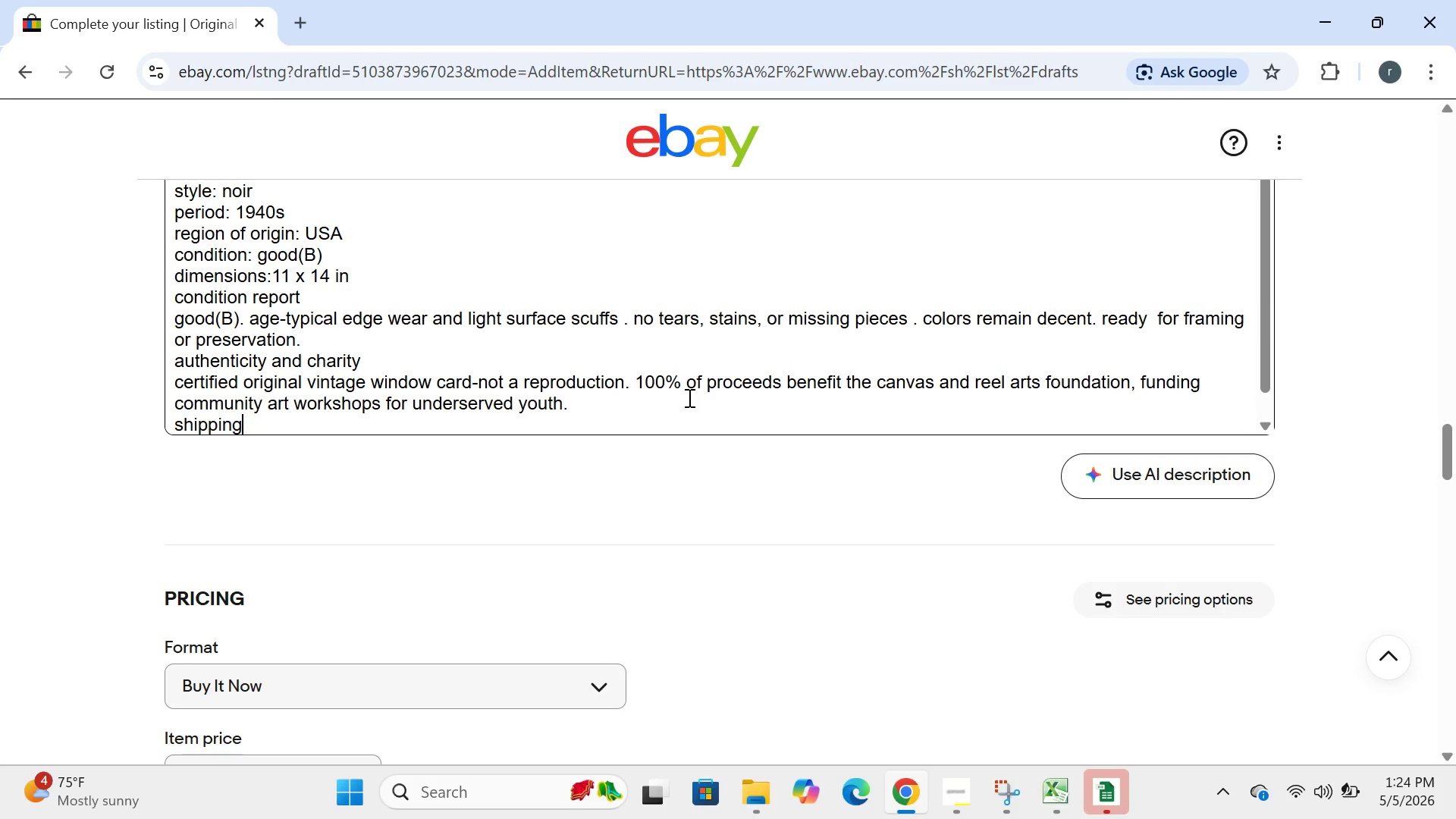 
key(Enter)
 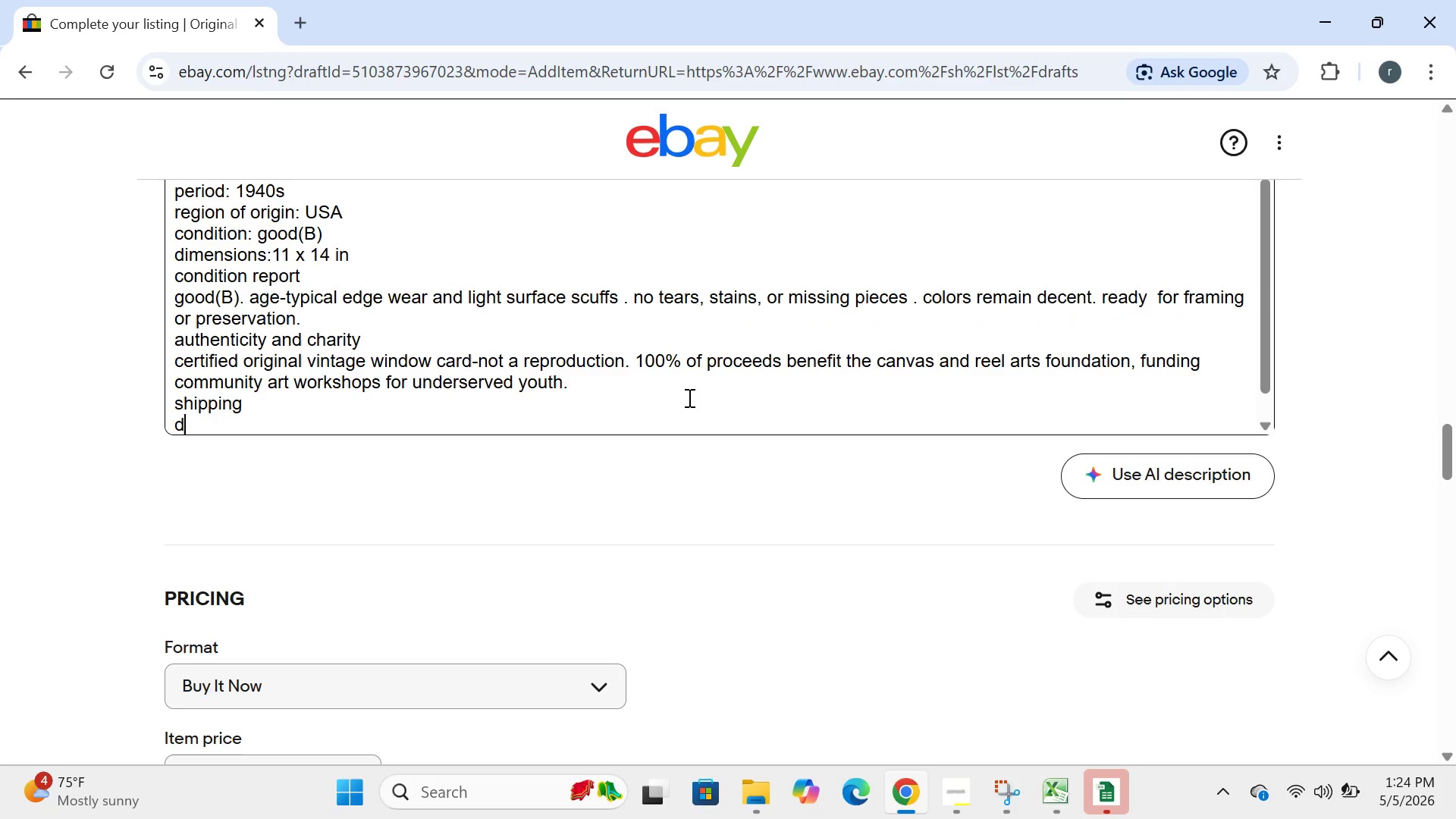 
type(domestic")
key(Backspace)
type(:USPD)
 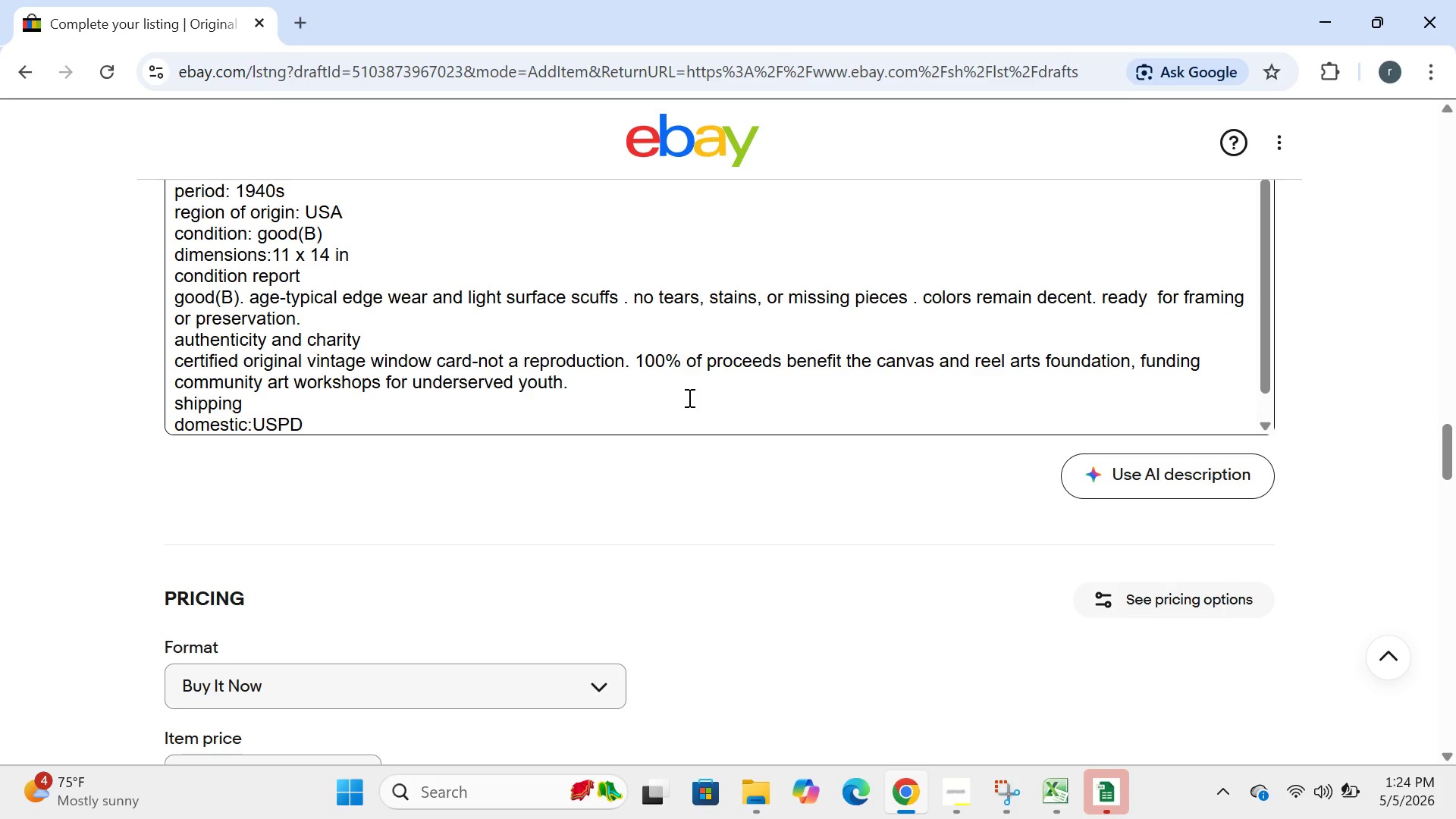 
wait(5.5)
 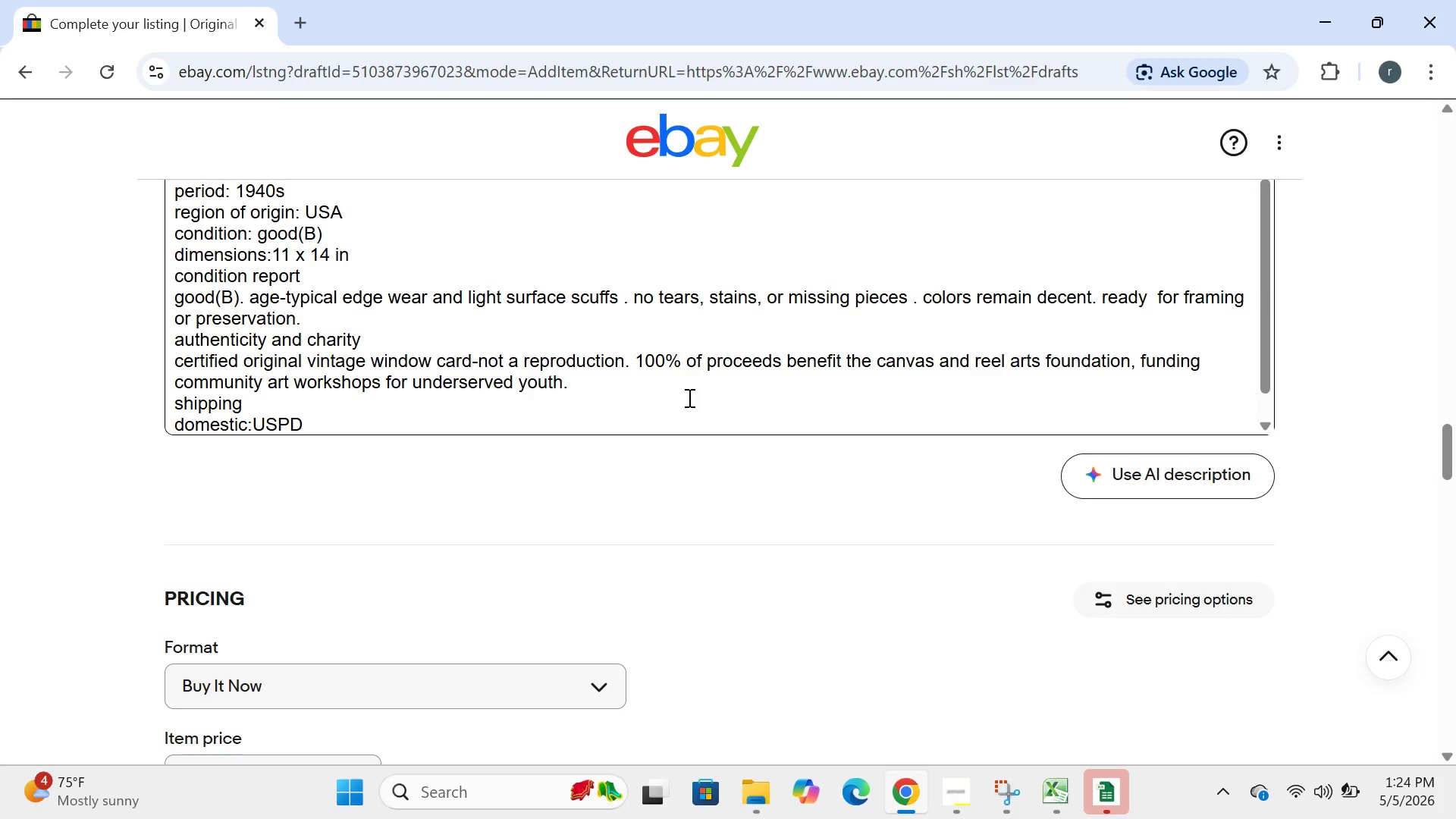 
key(Backspace)
type(S GROUND A)
key(Backspace)
key(Backspace)
key(Backspace)
key(Backspace)
key(Backspace)
key(Backspace)
key(Backspace)
key(Backspace)
 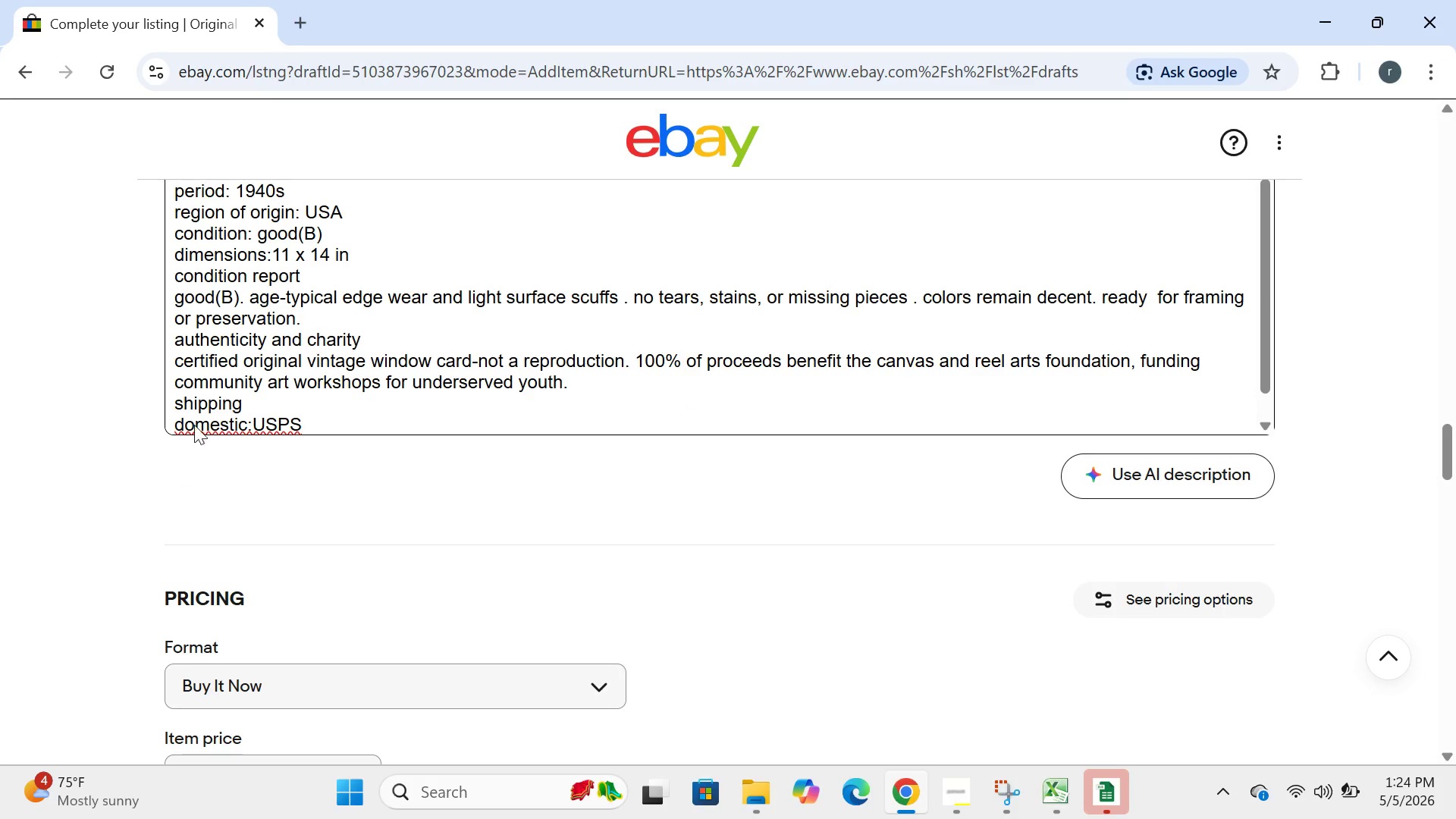 
left_click([256, 424])
 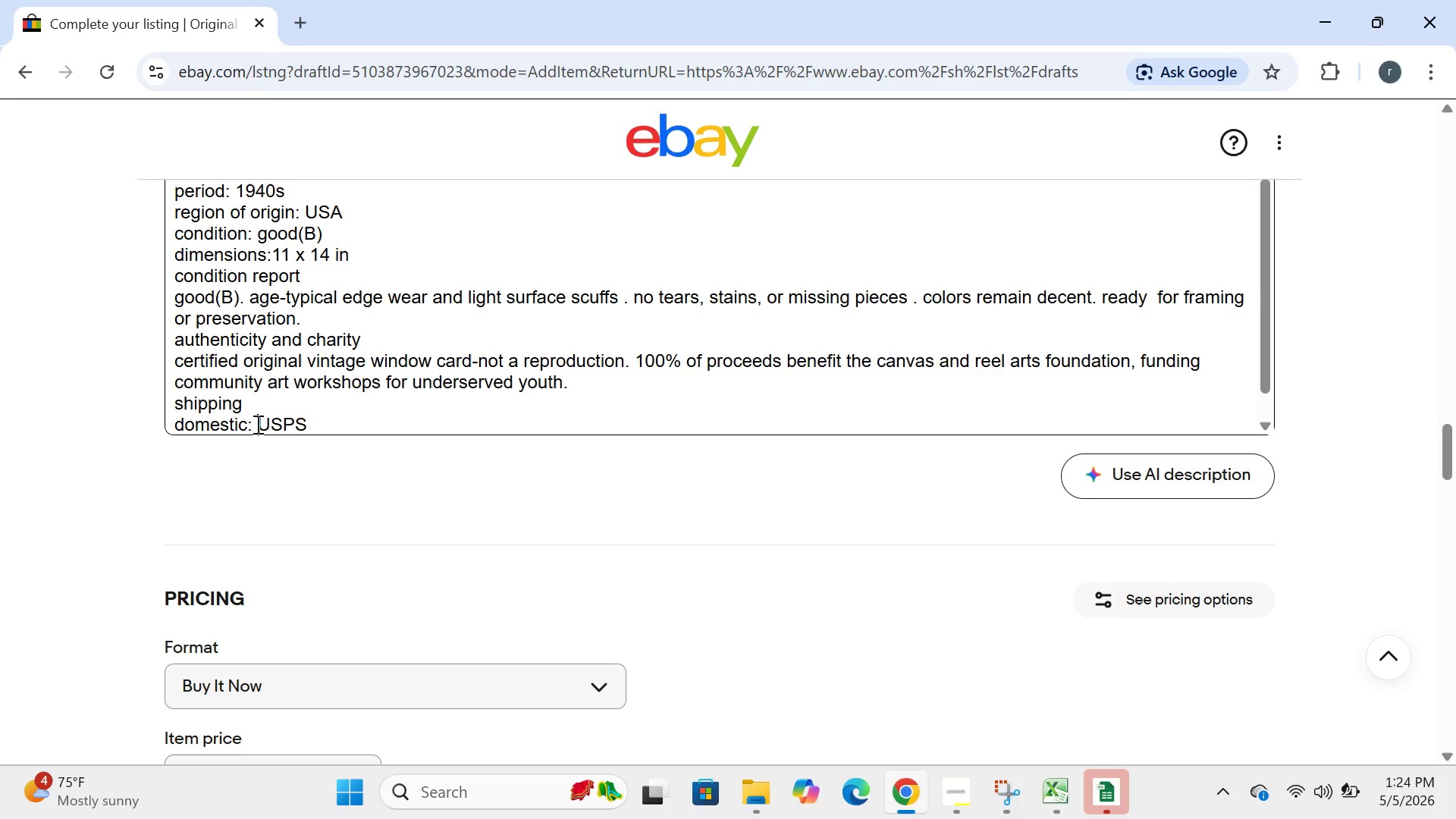 
key(Space)
 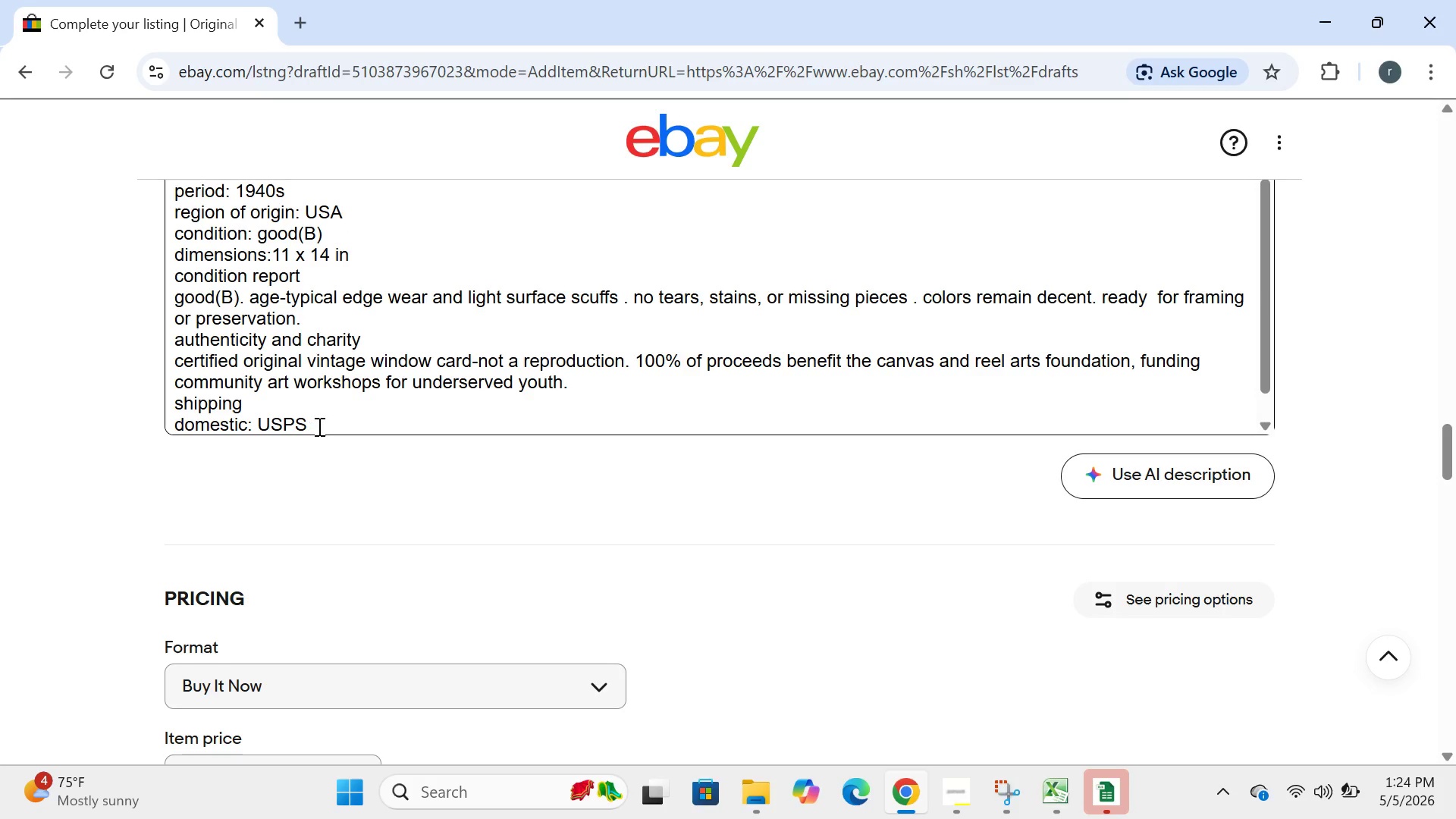 
left_click([318, 426])
 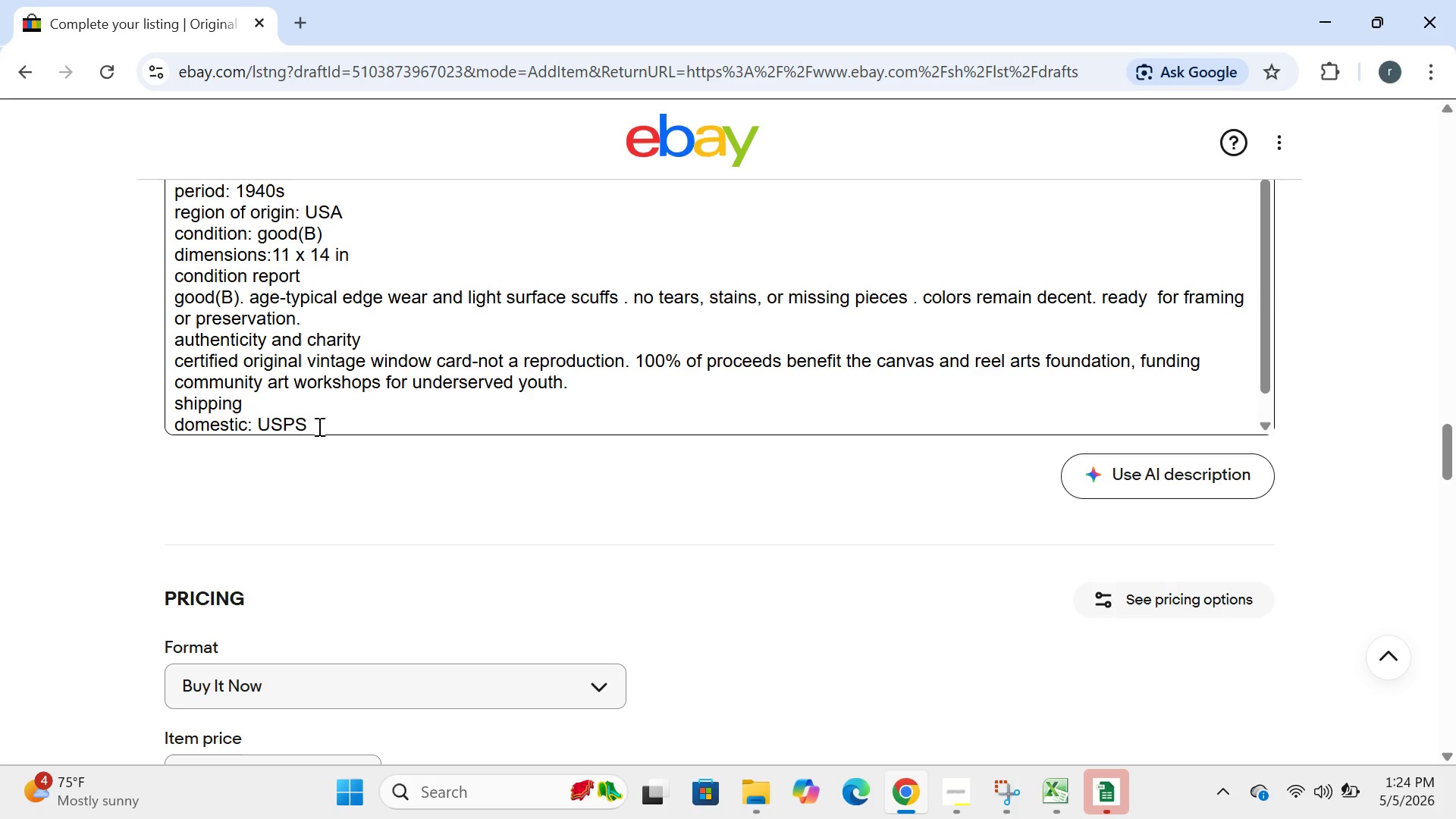 
type(ground advantages)
key(Backspace)
type(()
 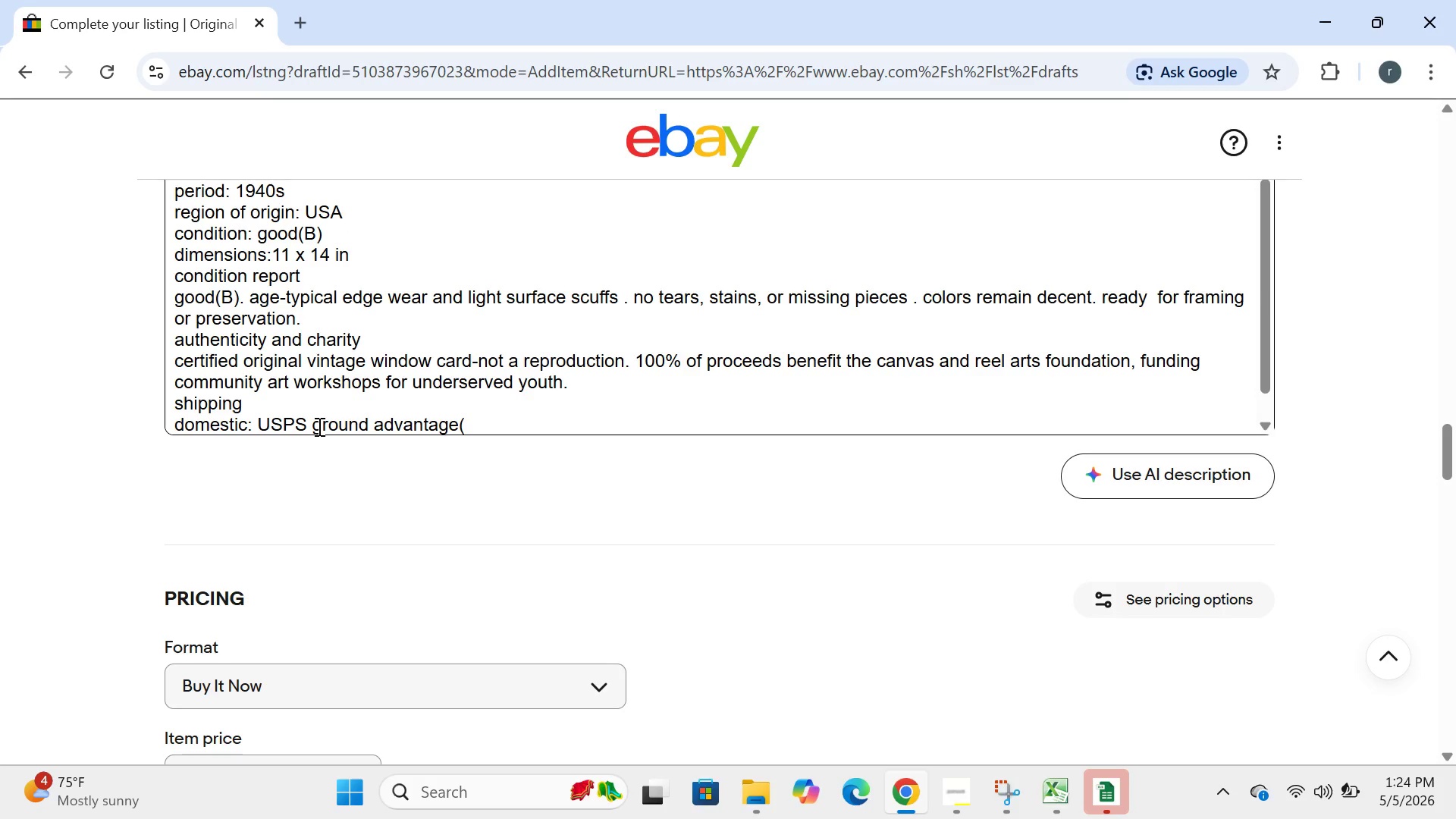 
type($6.99) or prioru)
key(Backspace)
type(ity(#)
key(Backspace)
type($12.99)-shipped flat in rigid mailer.[PageDown])
 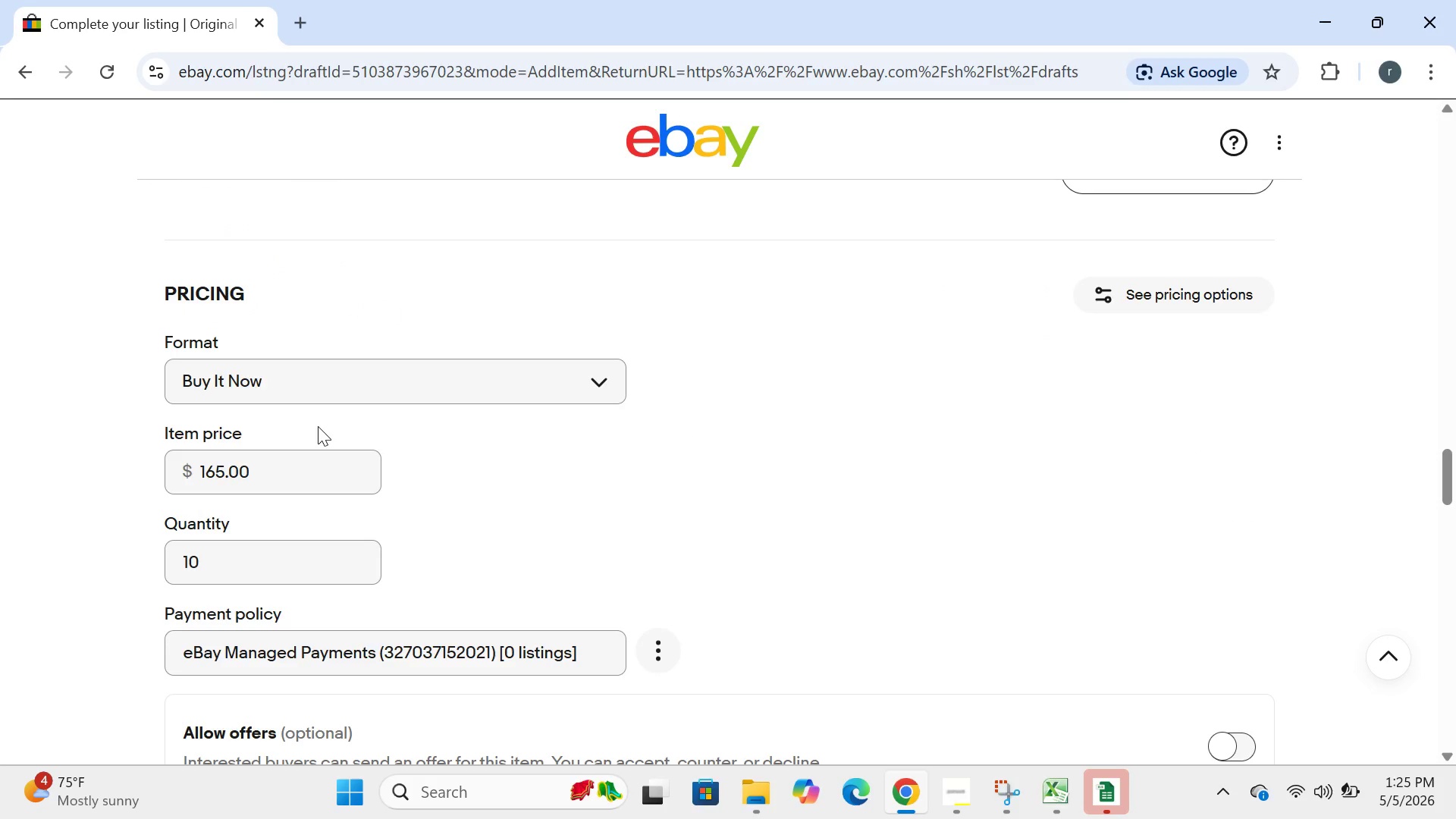 
 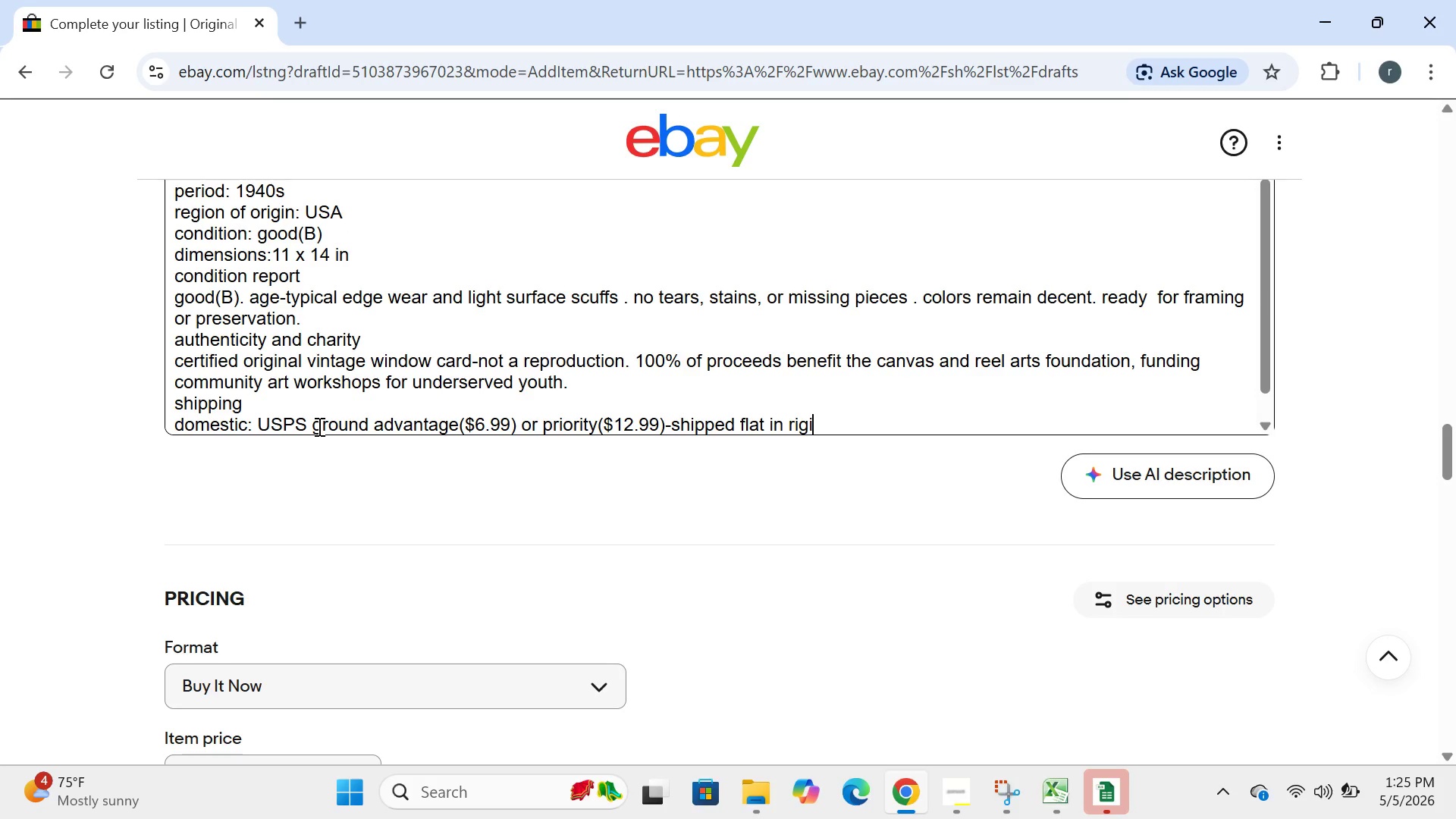 
key(Enter)
 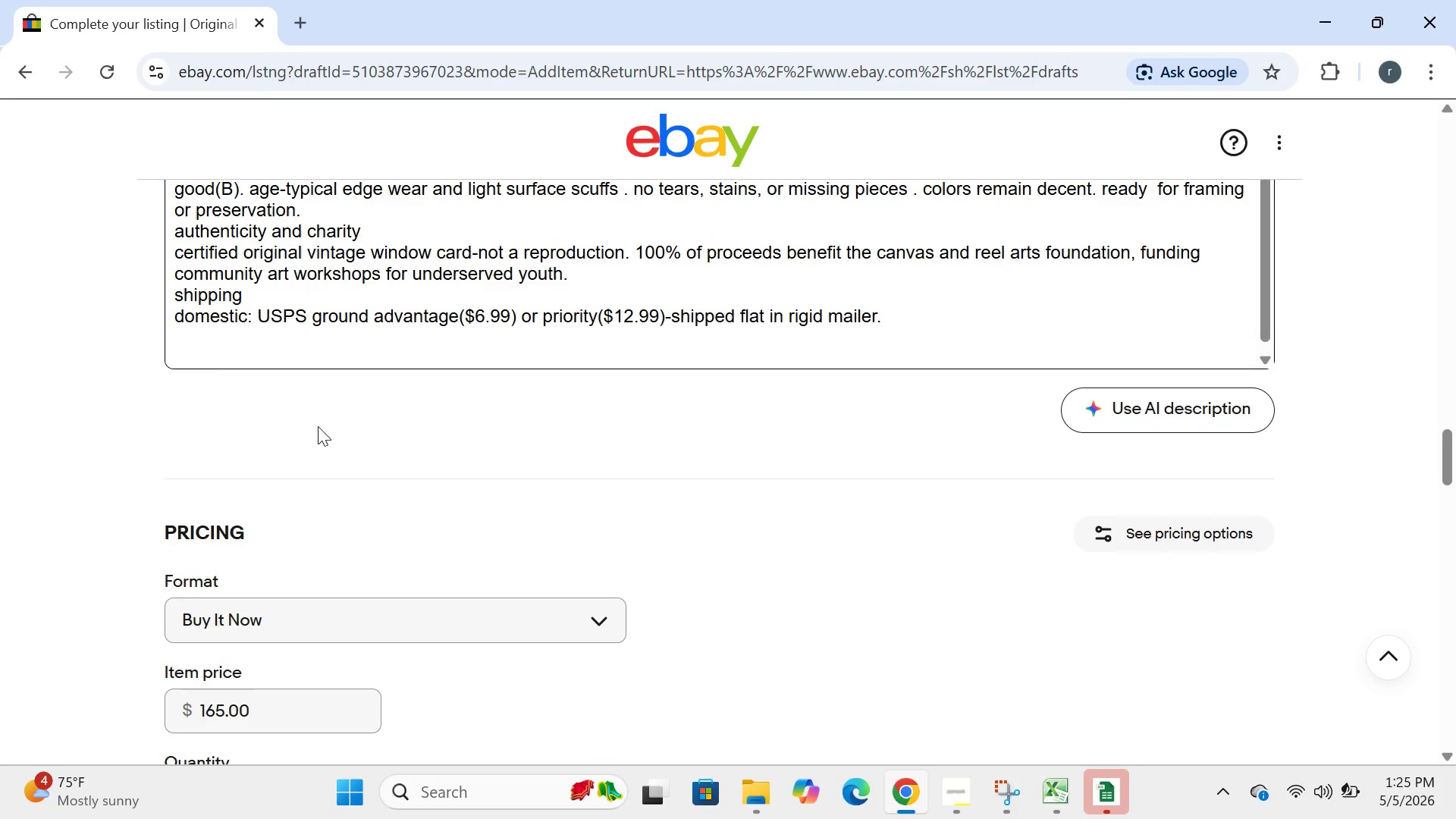 
type(interbationak)
key(Backspace)
type(l: eBay global shipping)
 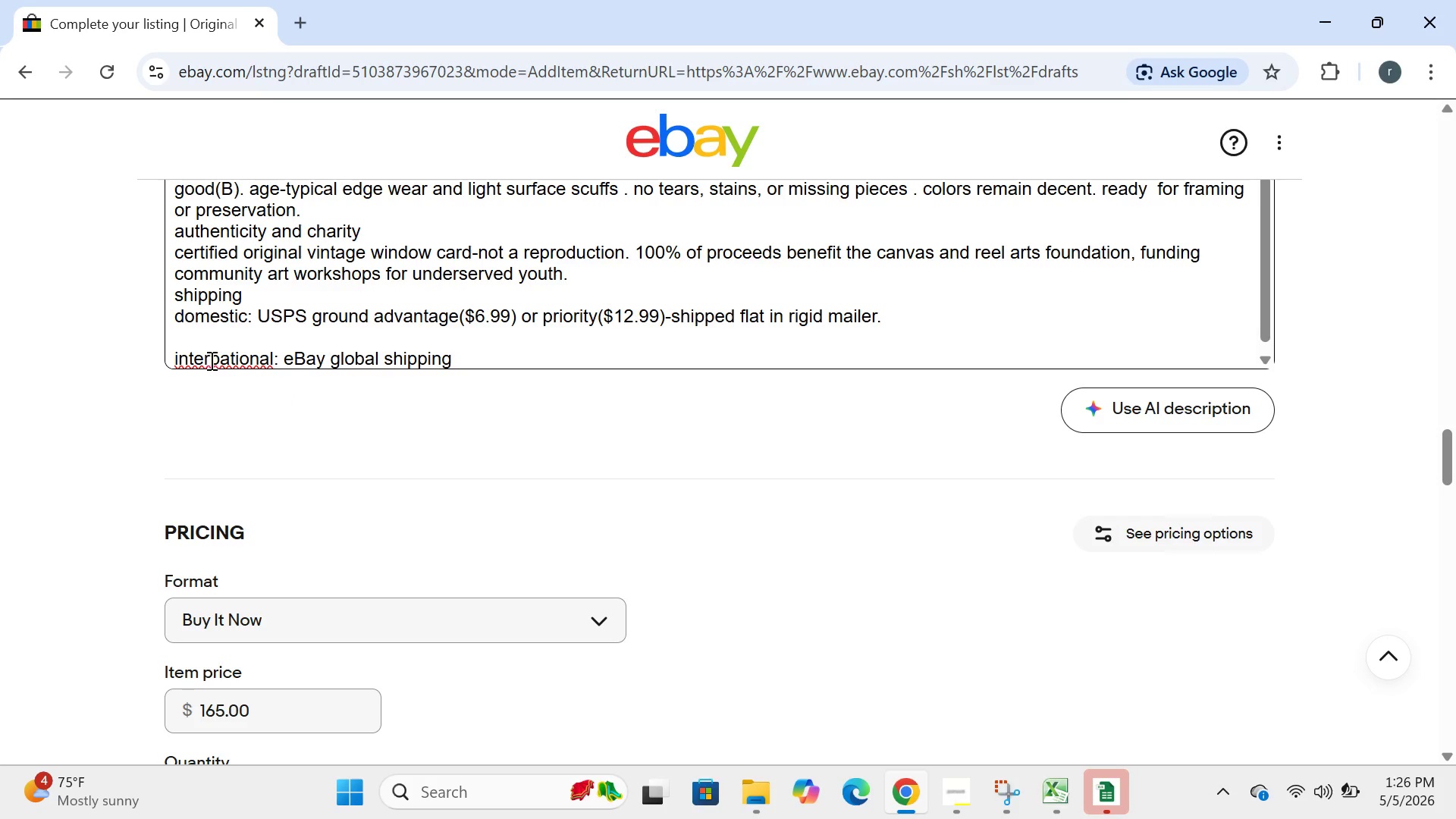 
left_click([221, 361])
 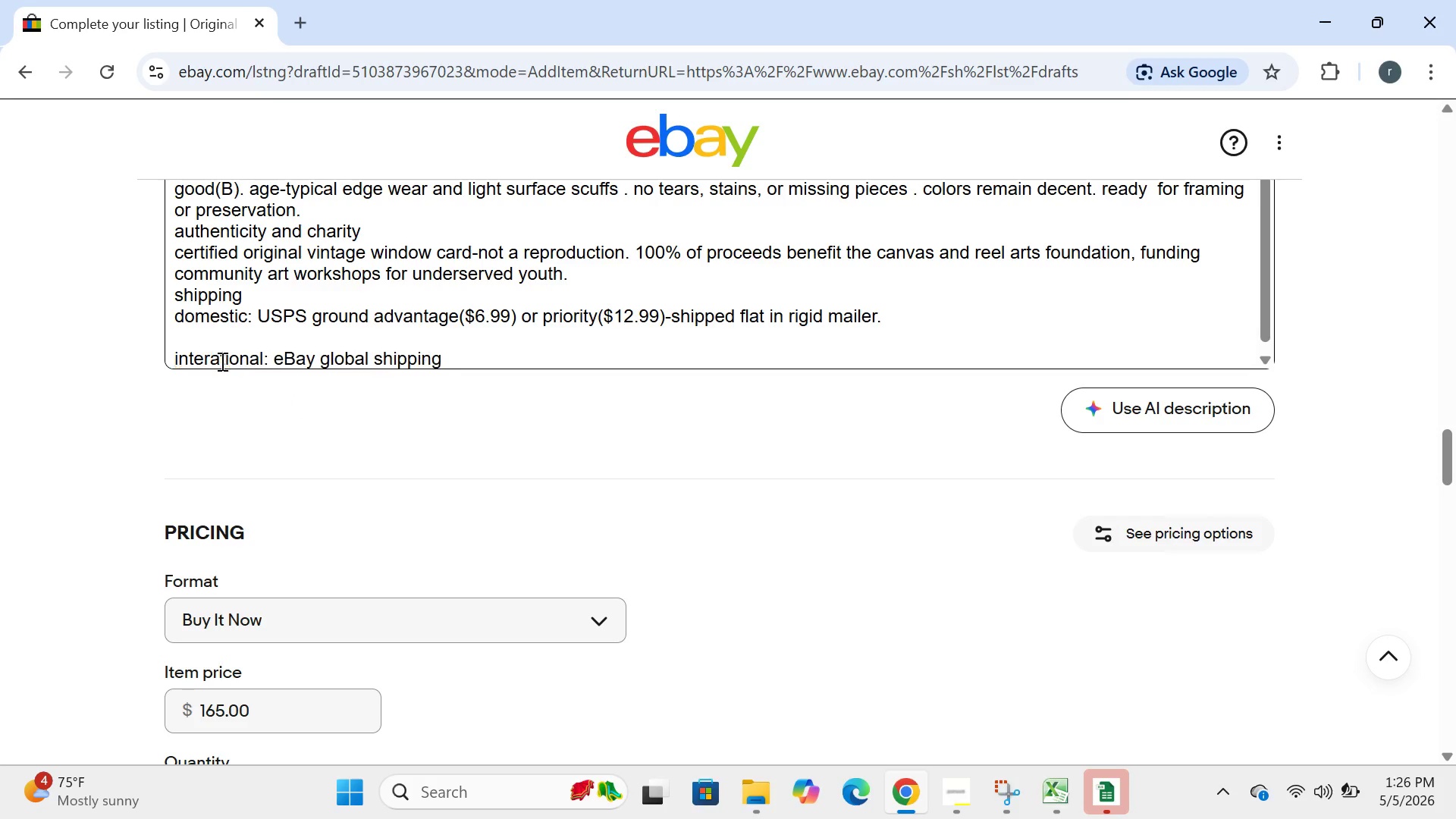 
key(Backspace)
 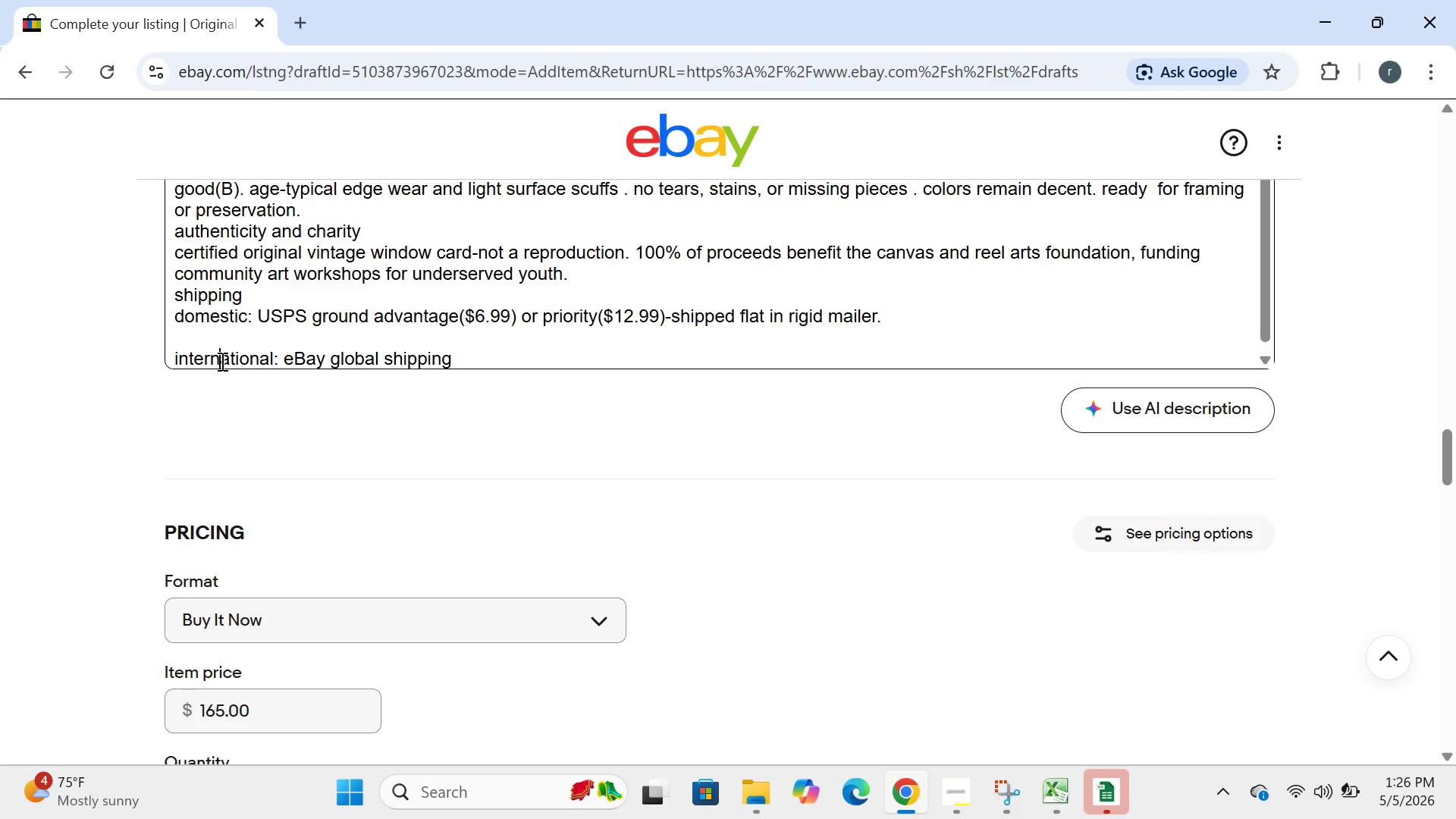 
key(N)
 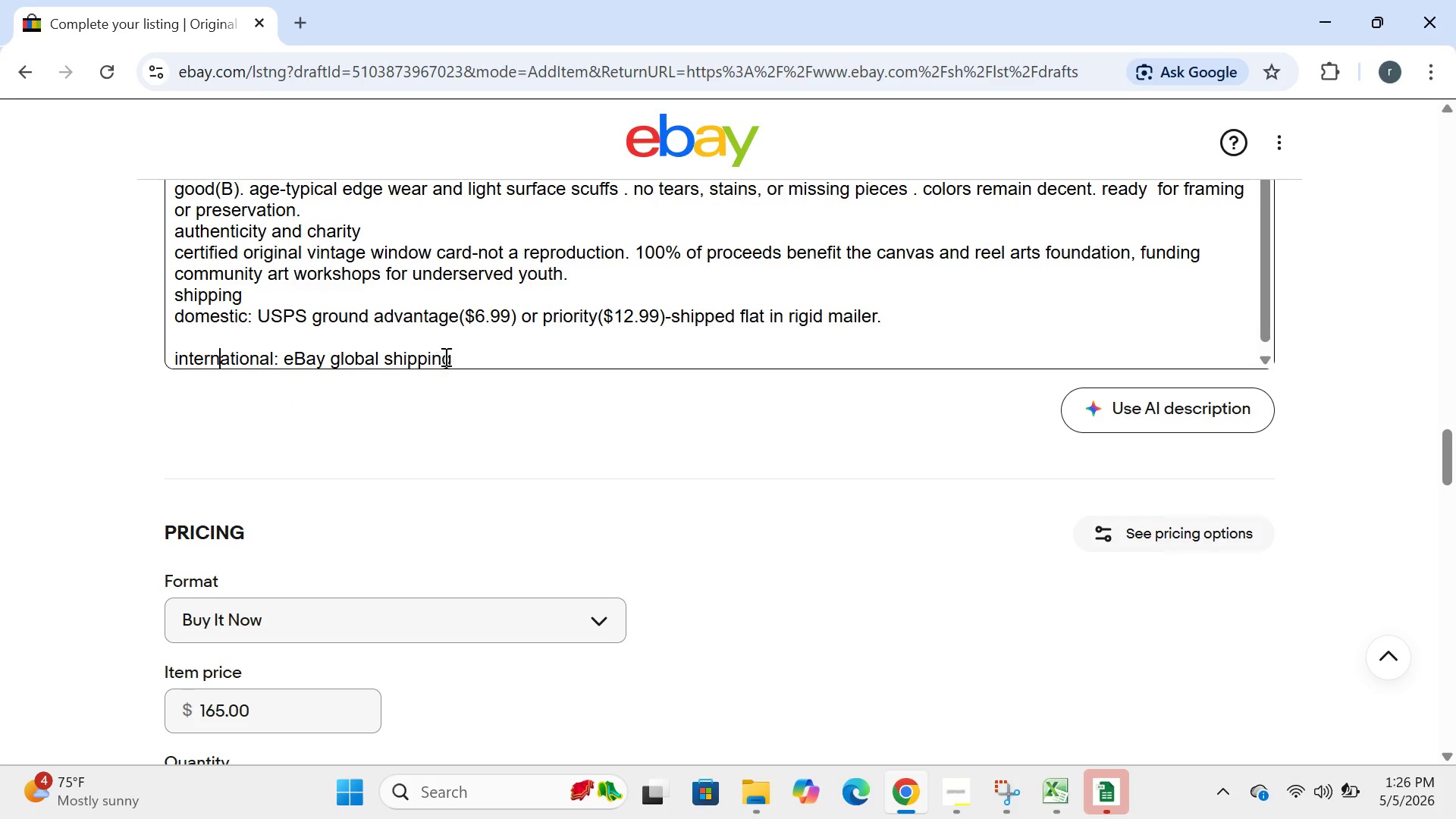 
left_click([452, 356])
 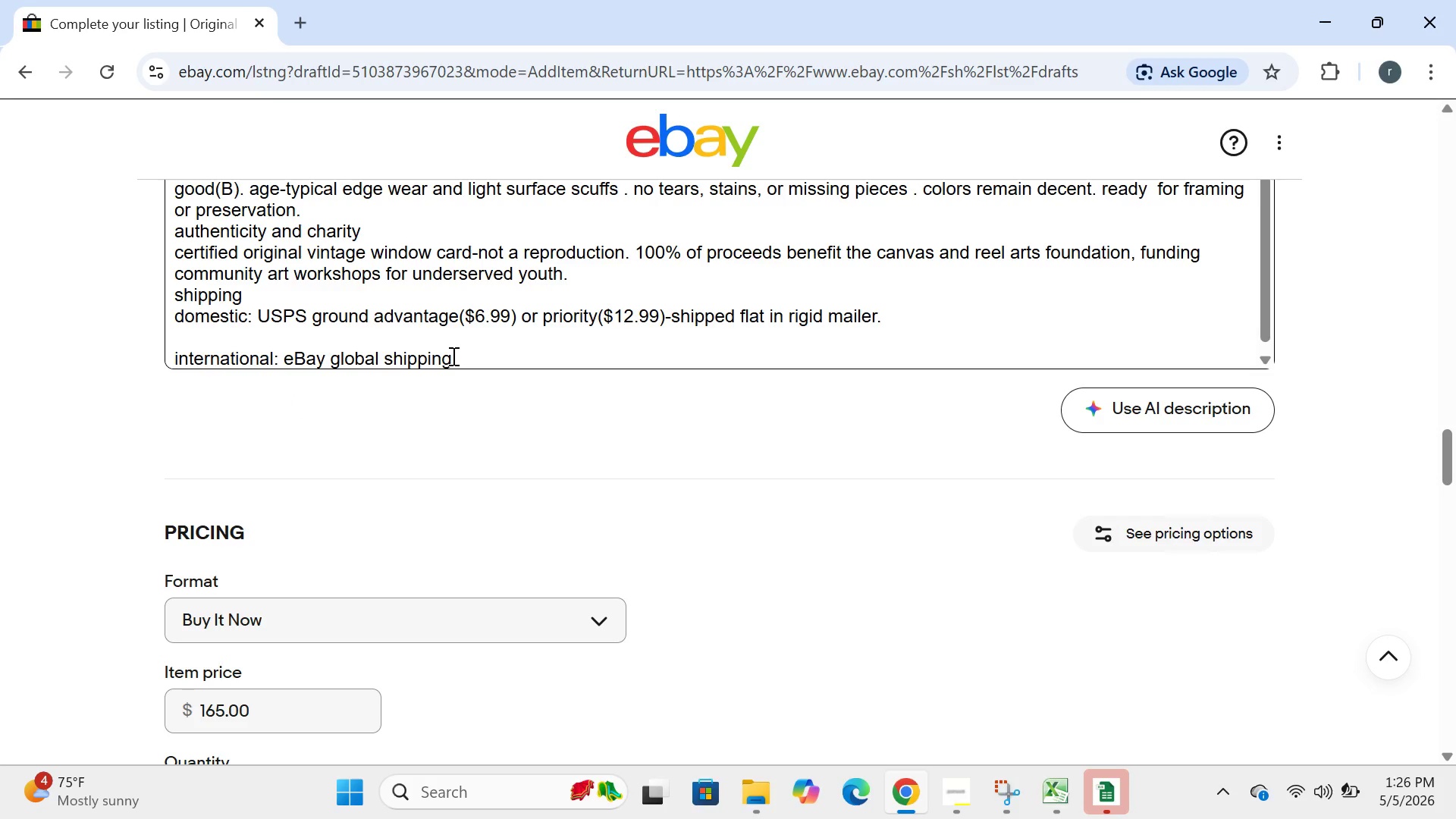 
type( program)
 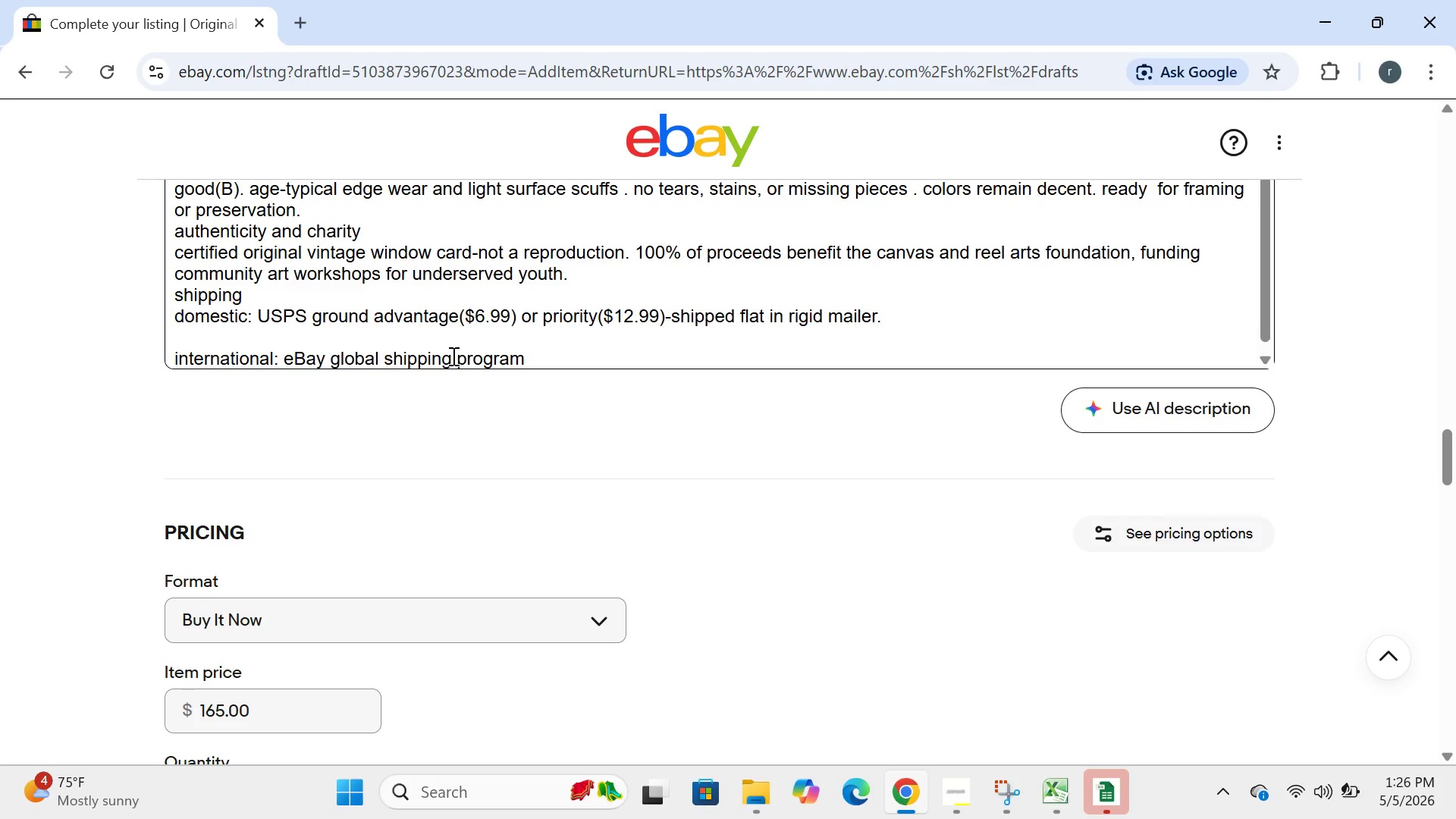 
key(Enter)
 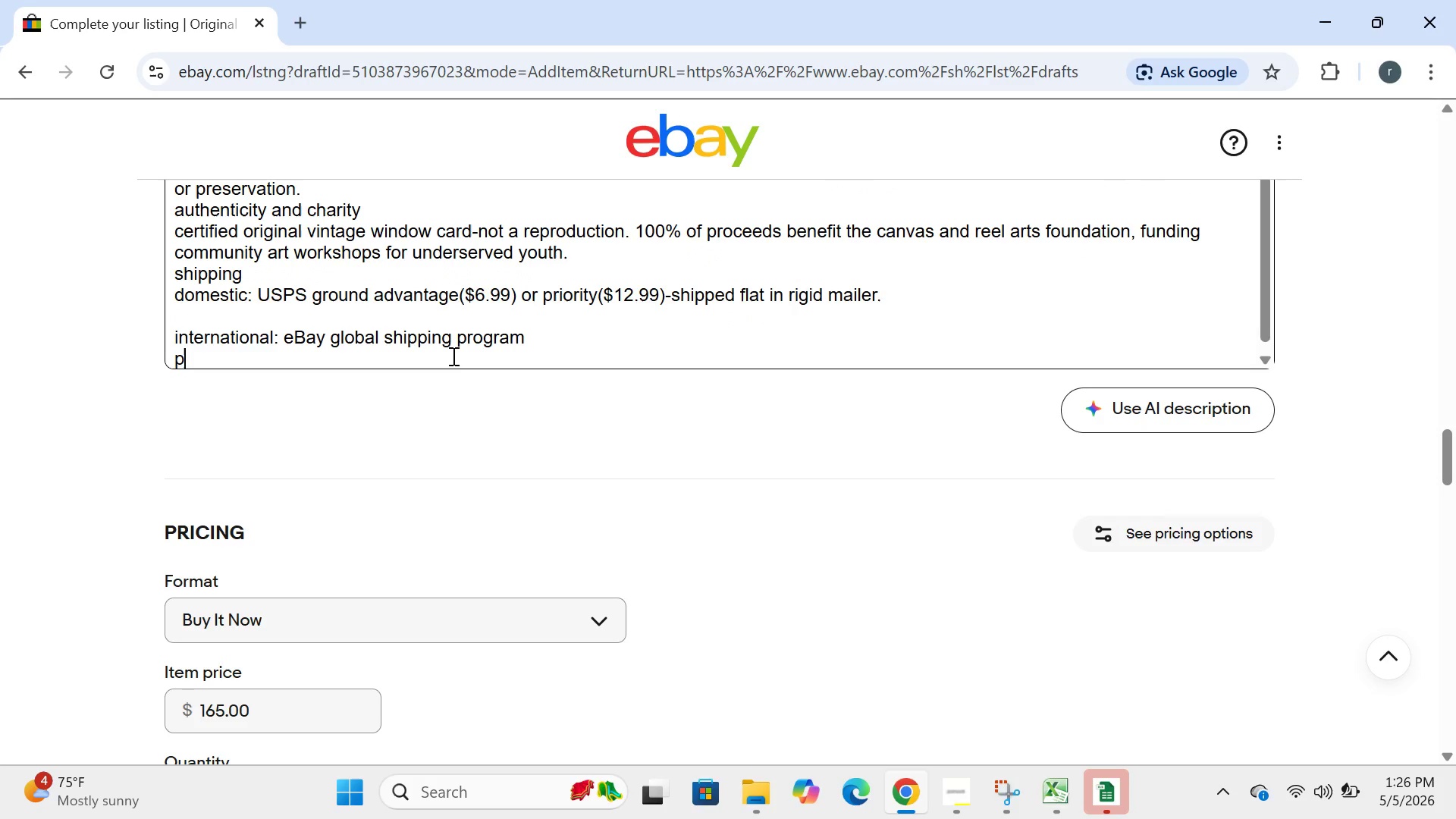 
type(payment)
 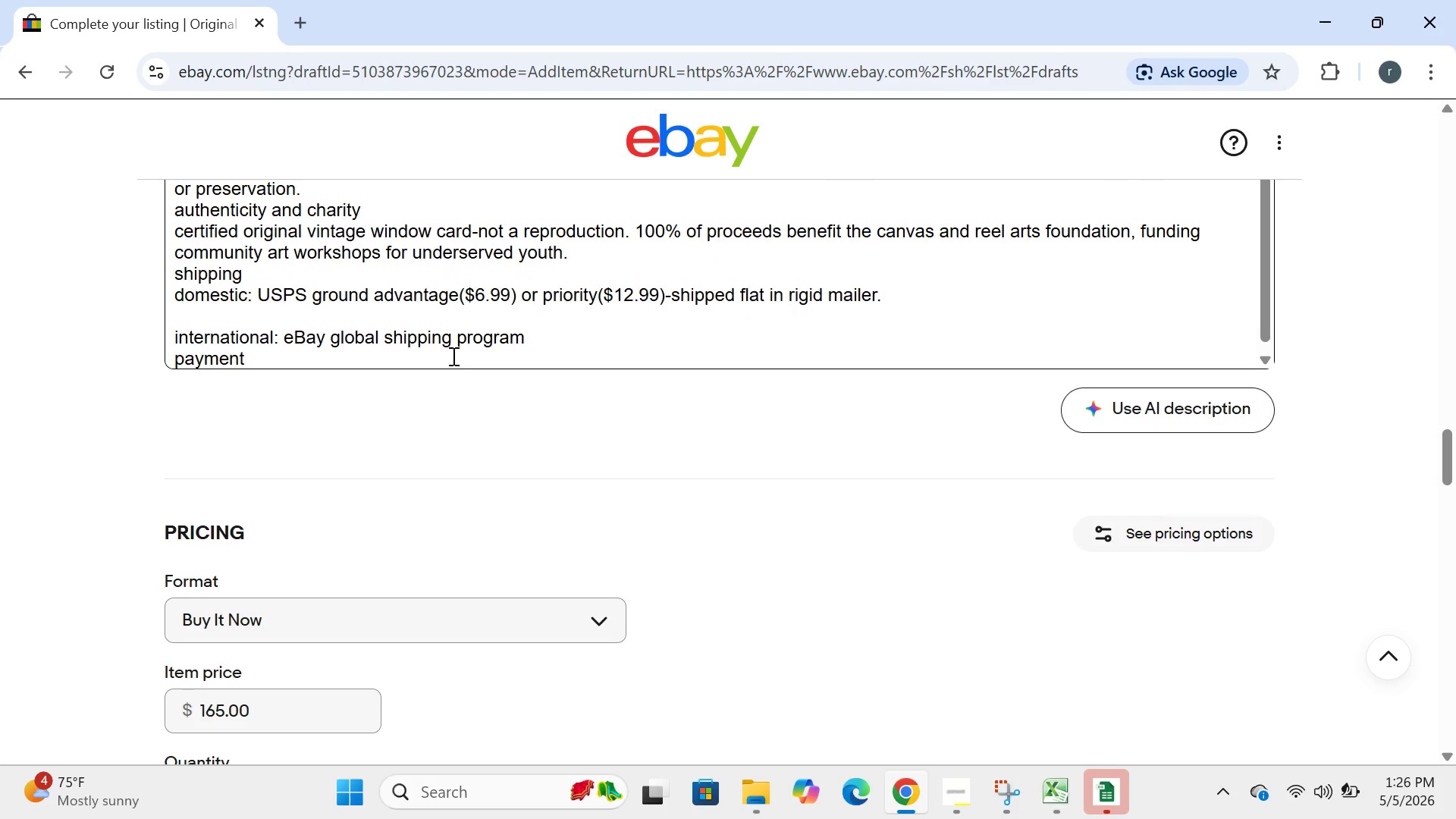 
key(Enter)
 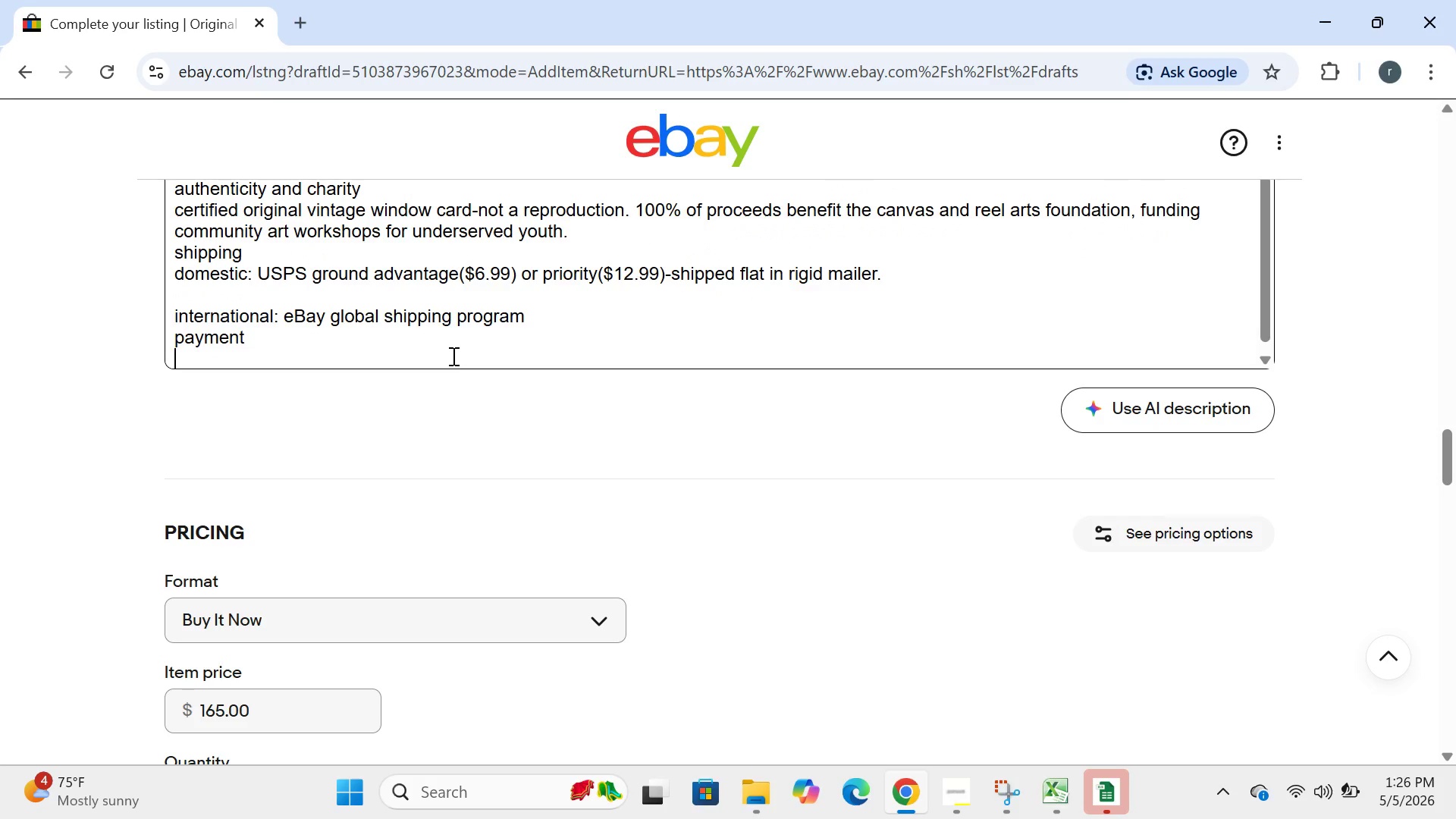 
type(alll )
key(Backspace)
key(Backspace)
type( m)
key(Backspace)
type(majory )
key(Backspace)
key(Backspace)
 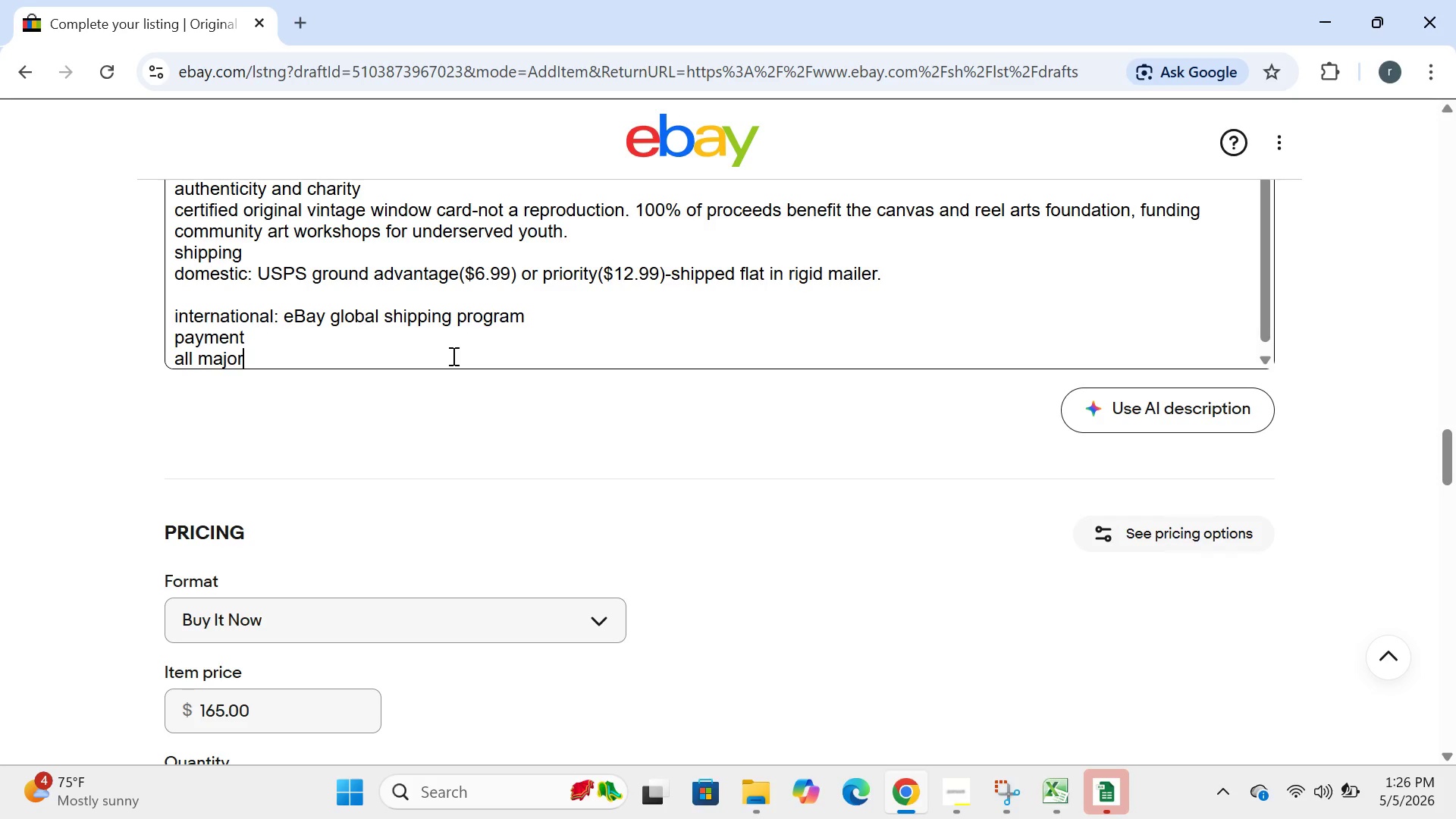 
wait(5.81)
 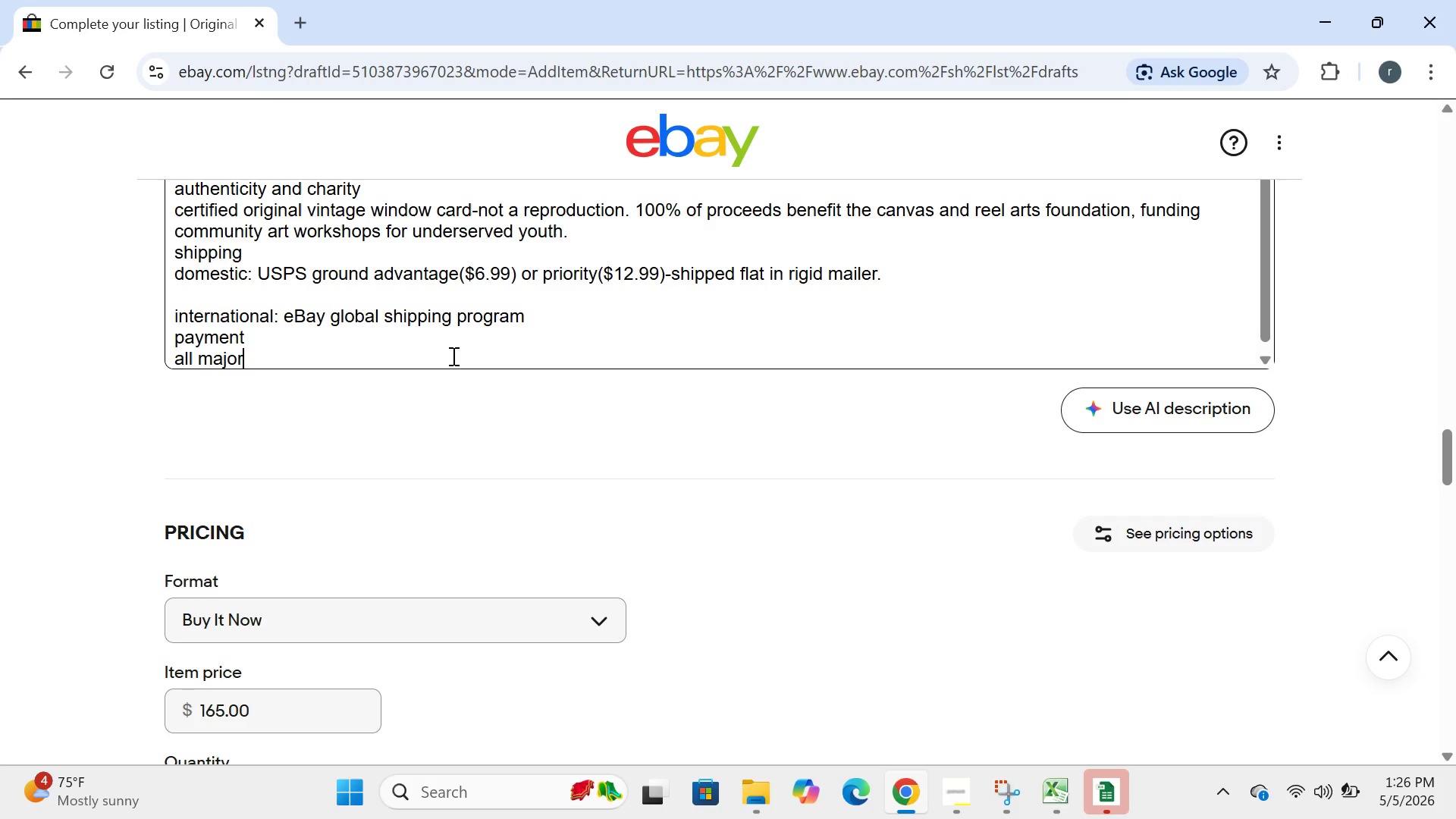 
type( credit cards , paypal, apple pay )
 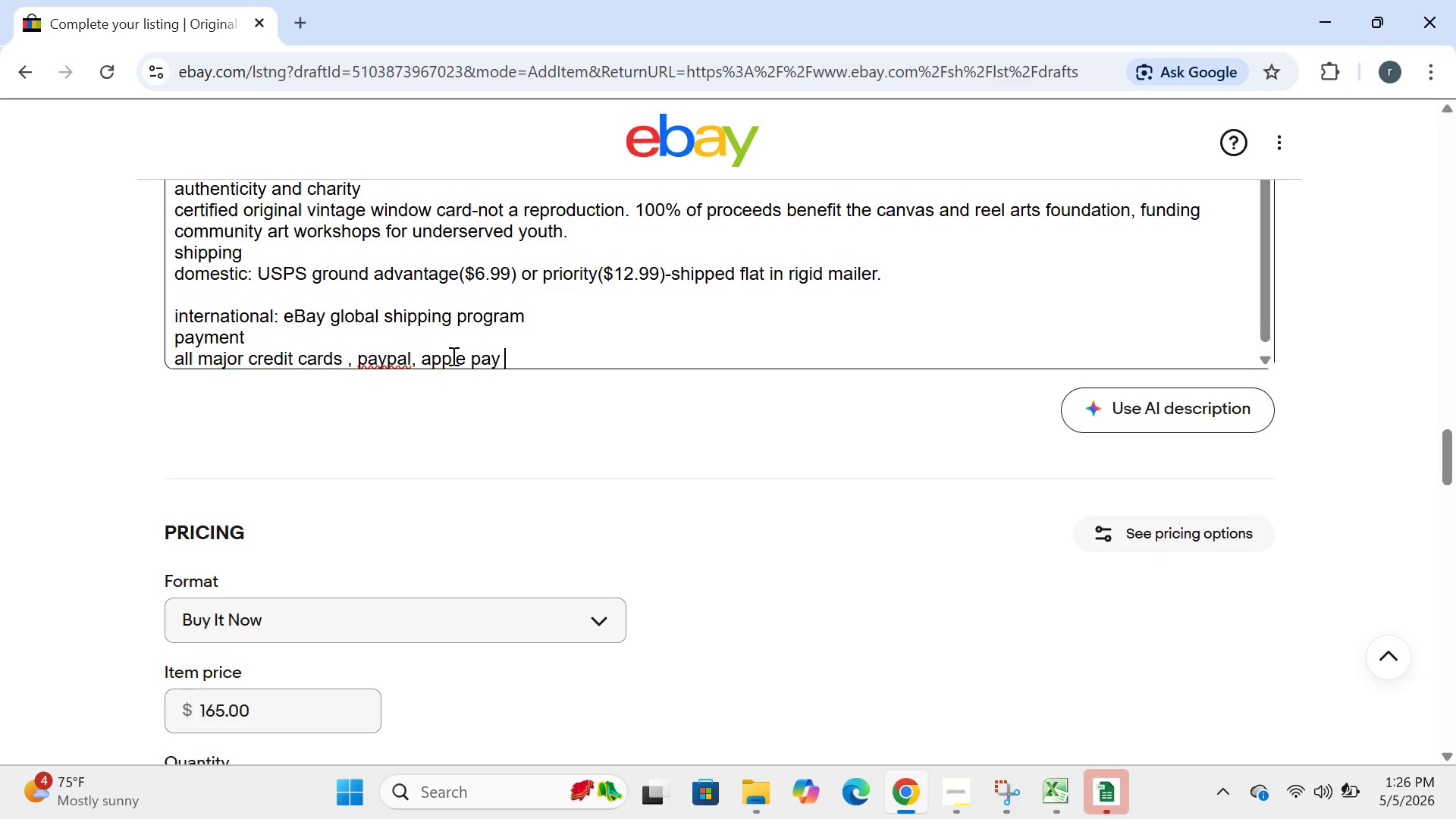 
key(Enter)
 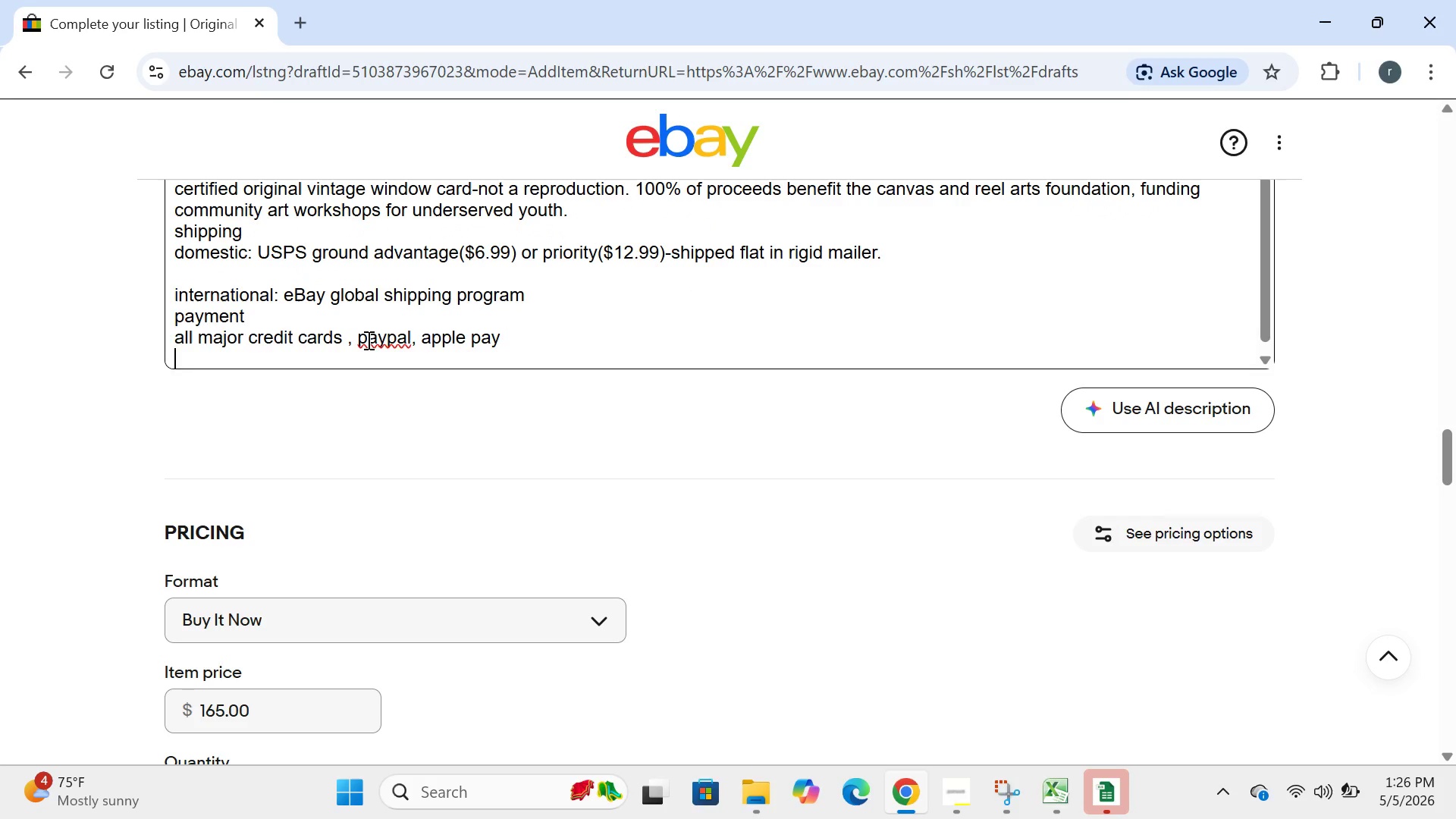 
left_click([367, 340])
 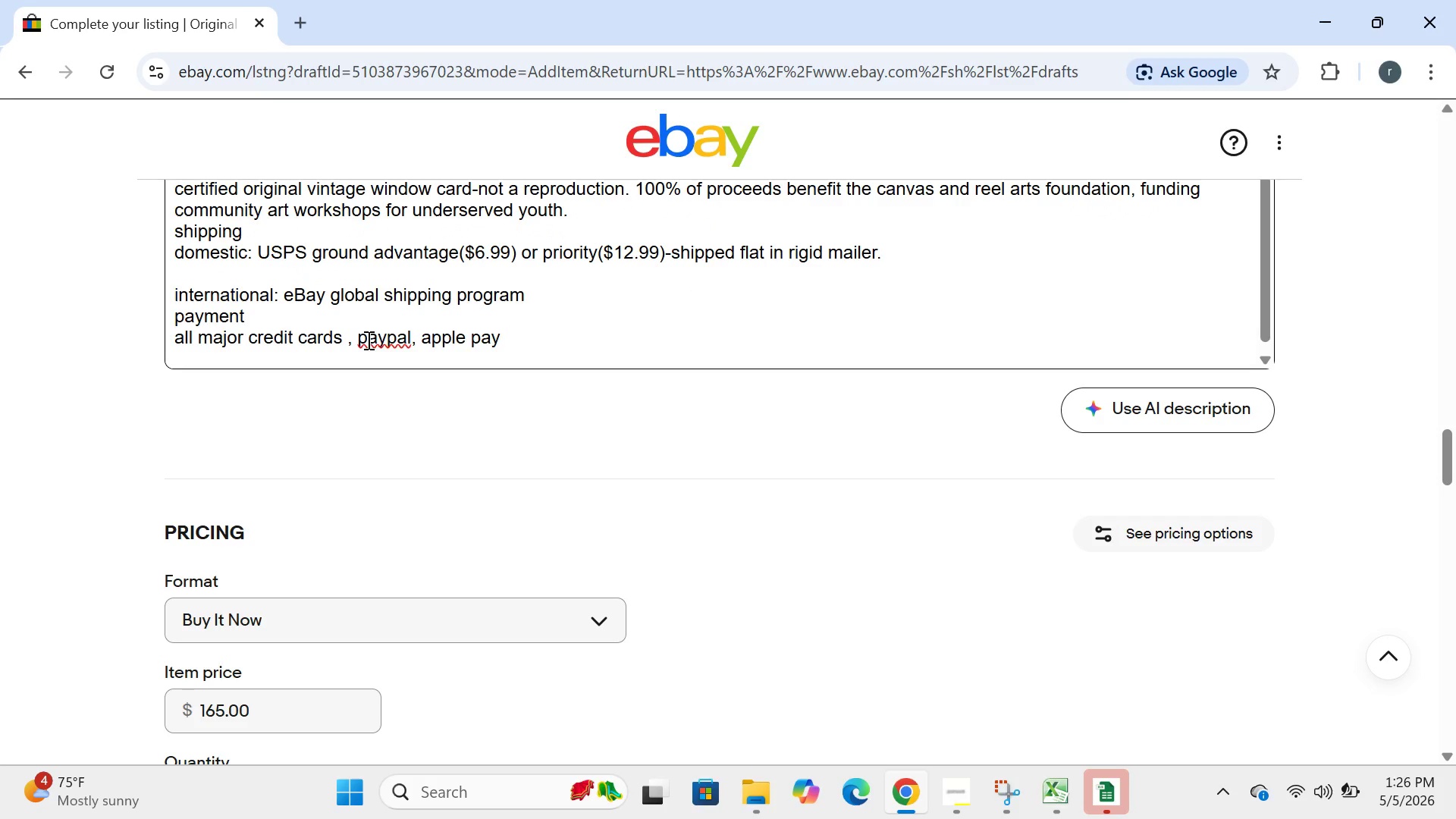 
key(Backspace)
 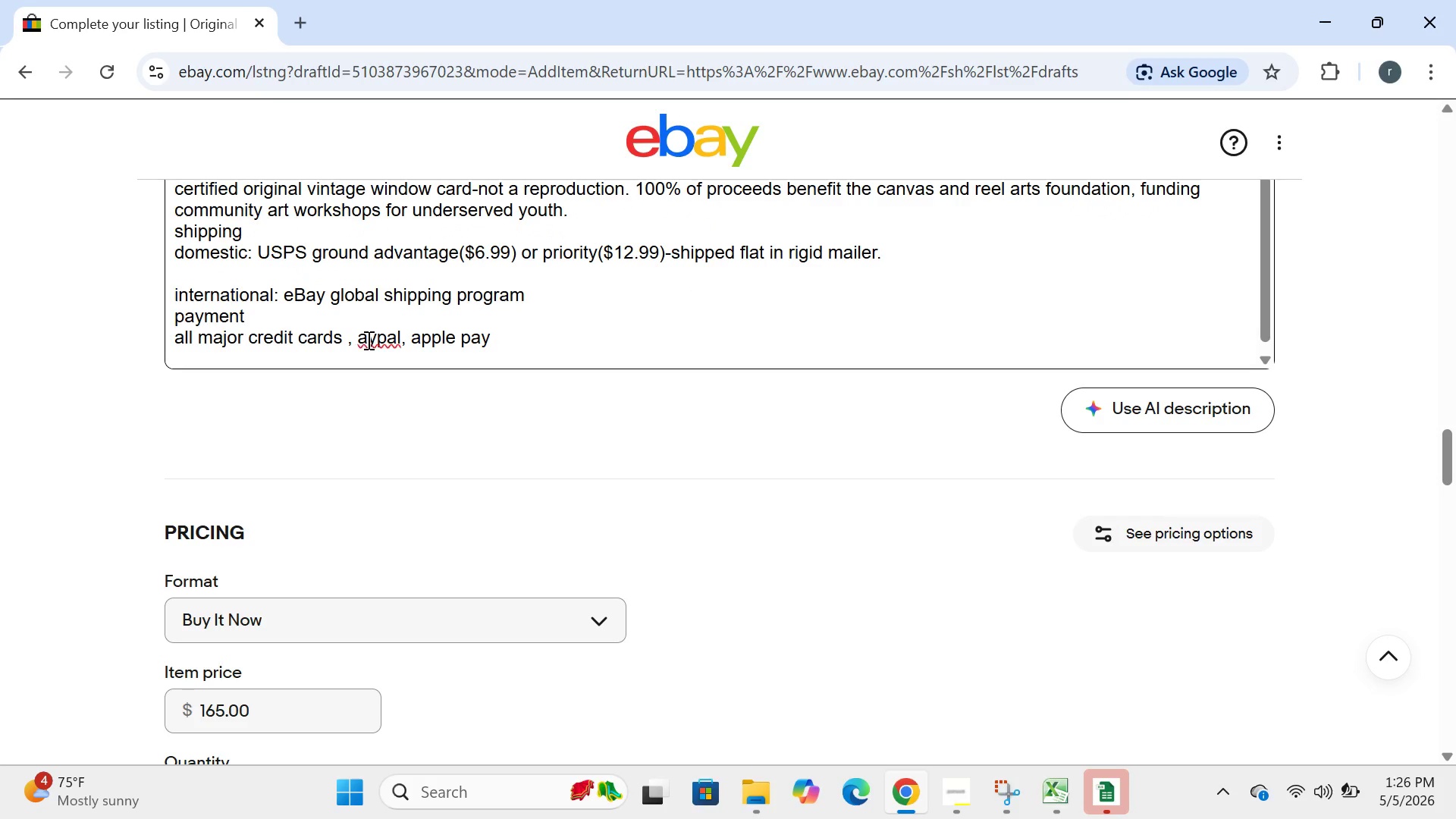 
key(CapsLock)
 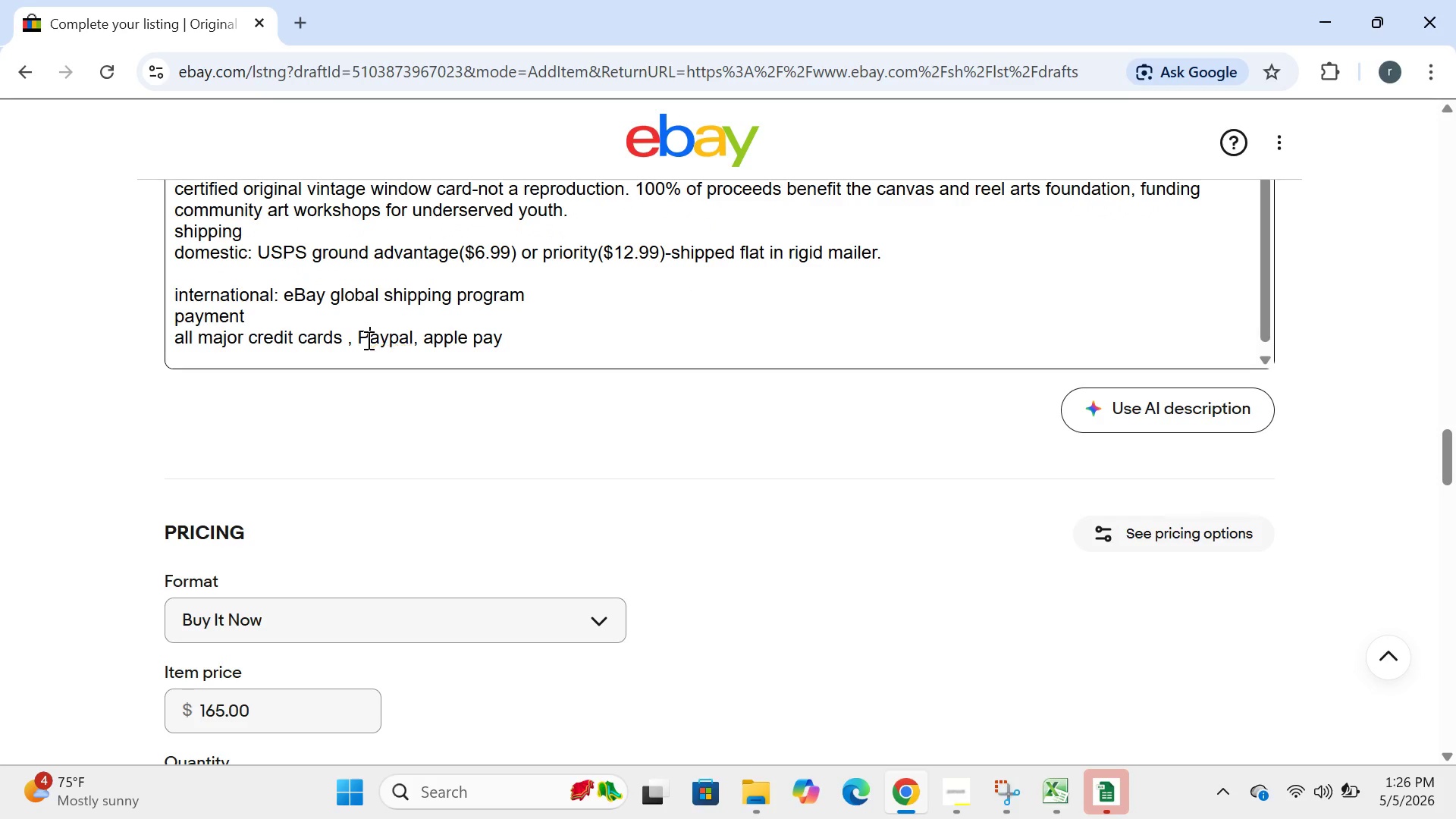 
key(P)
 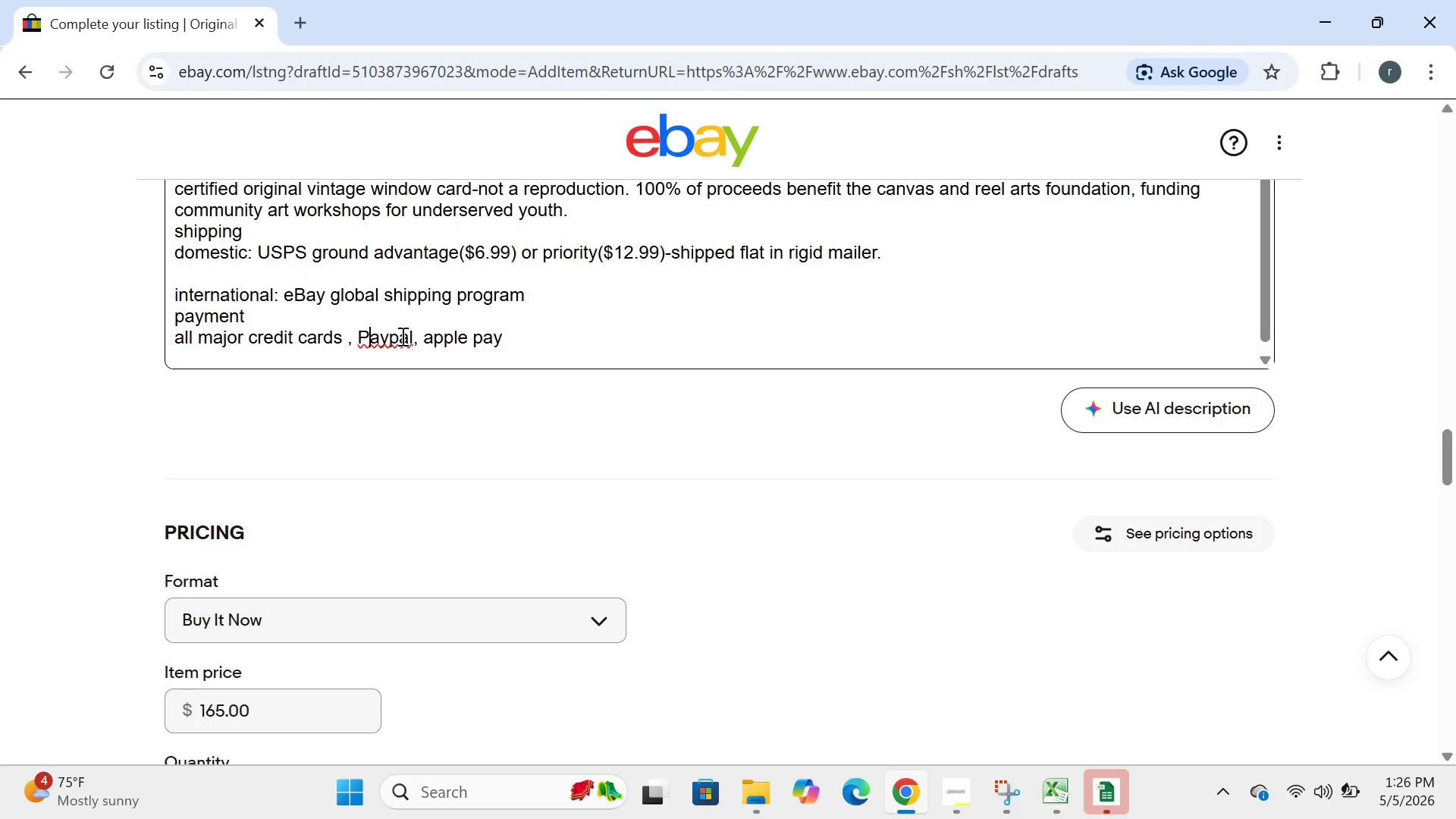 
left_click([401, 336])
 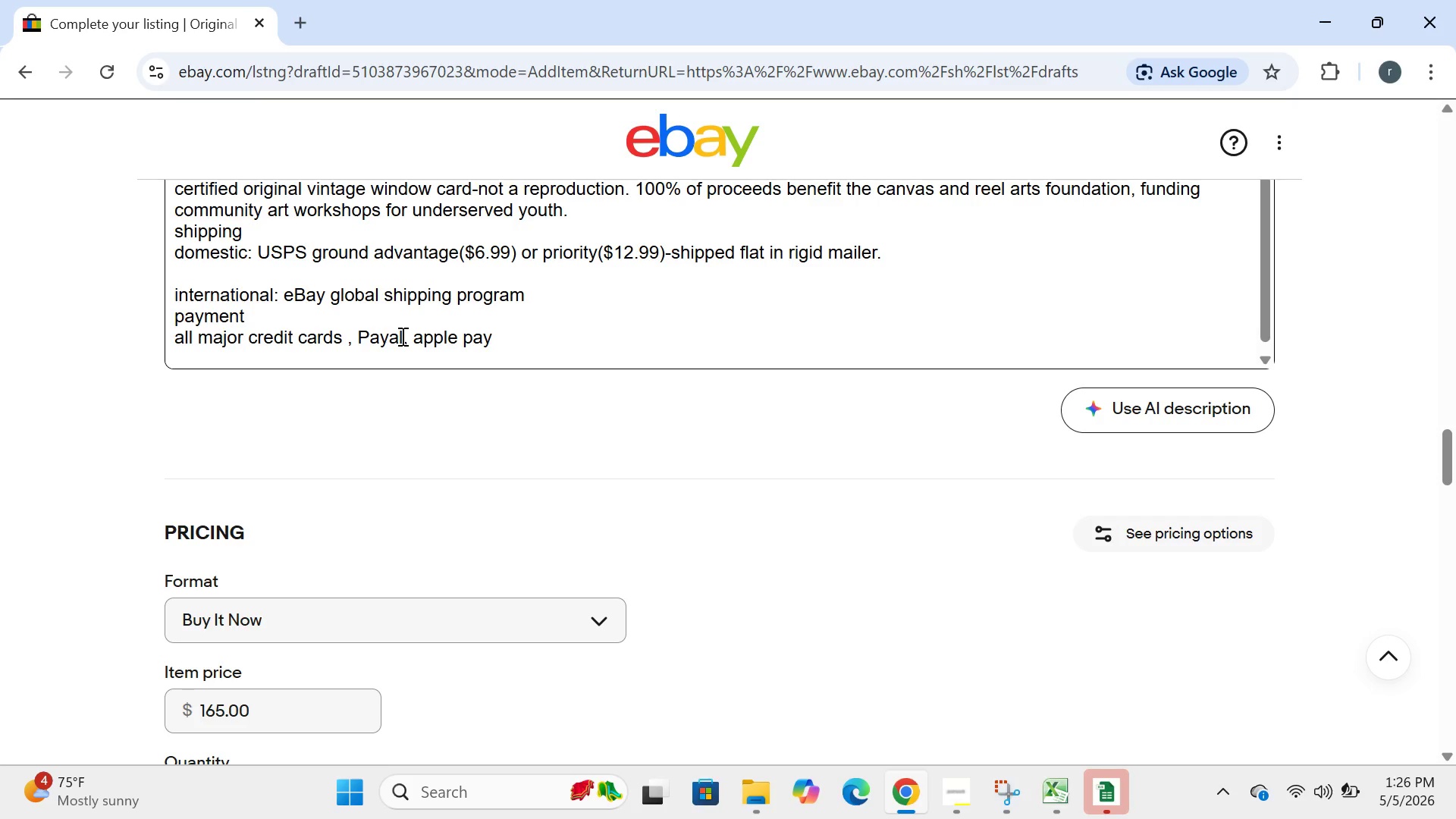 
key(Backspace)
 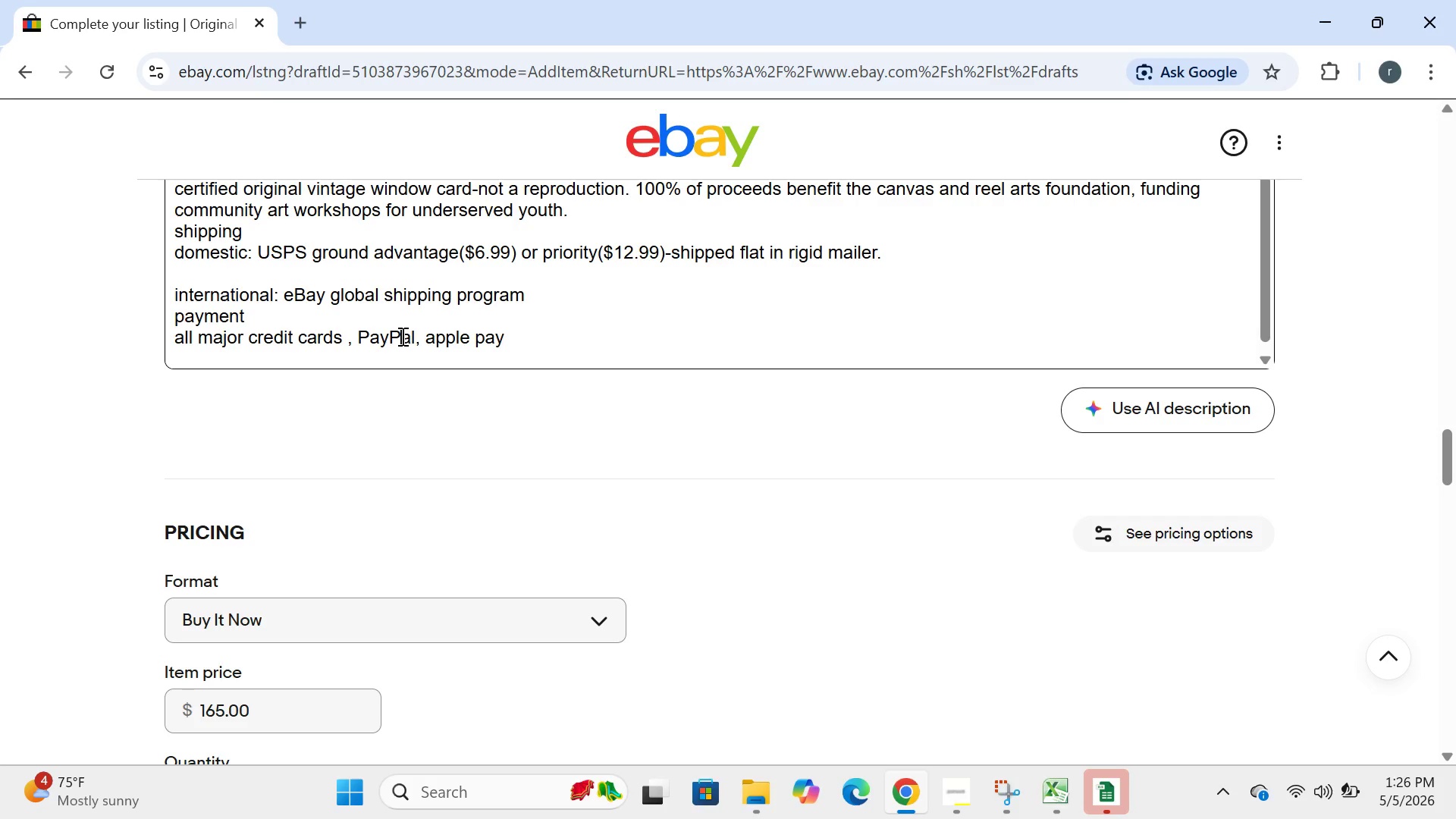 
key(P)
 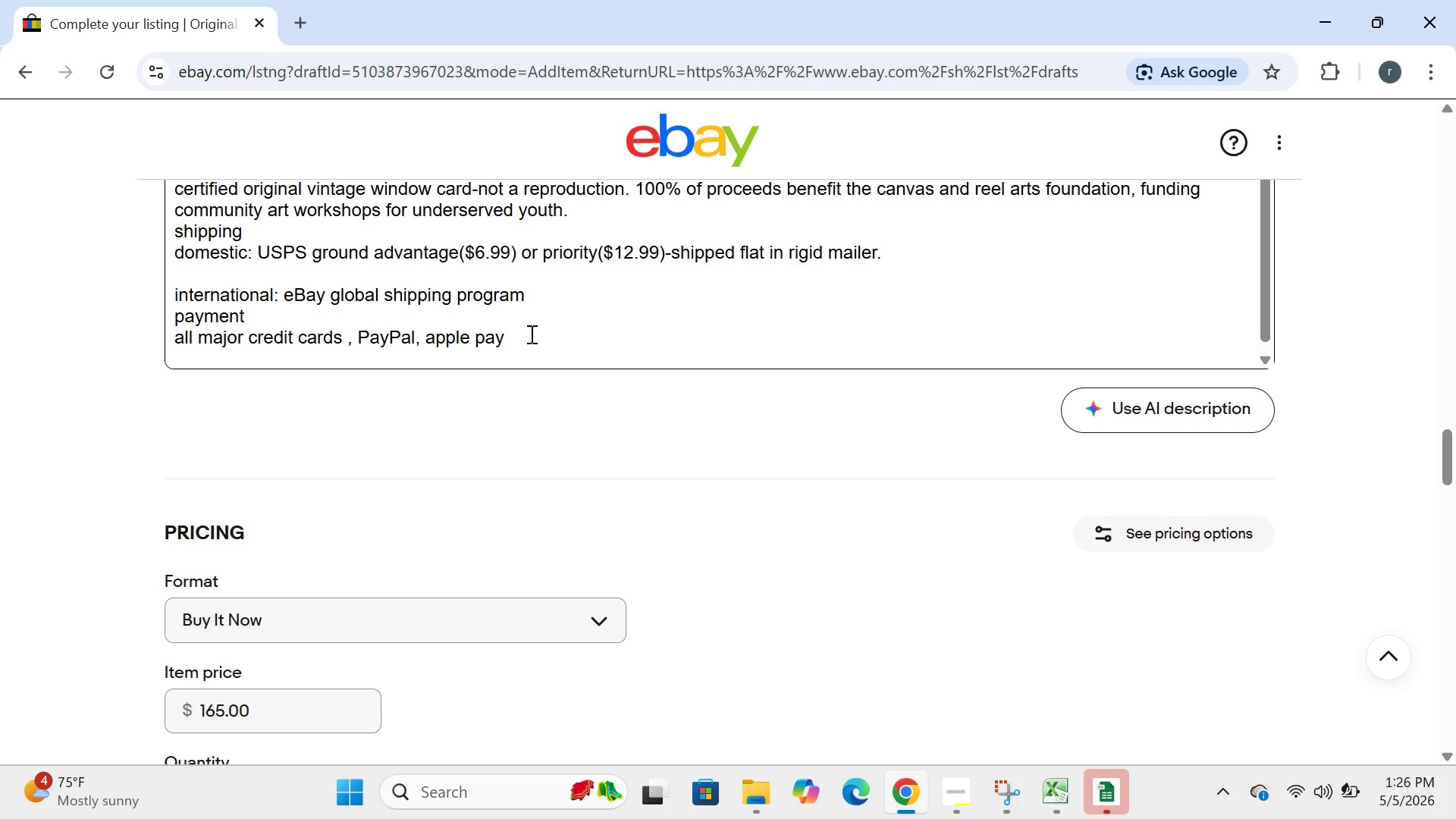 
left_click([530, 334])
 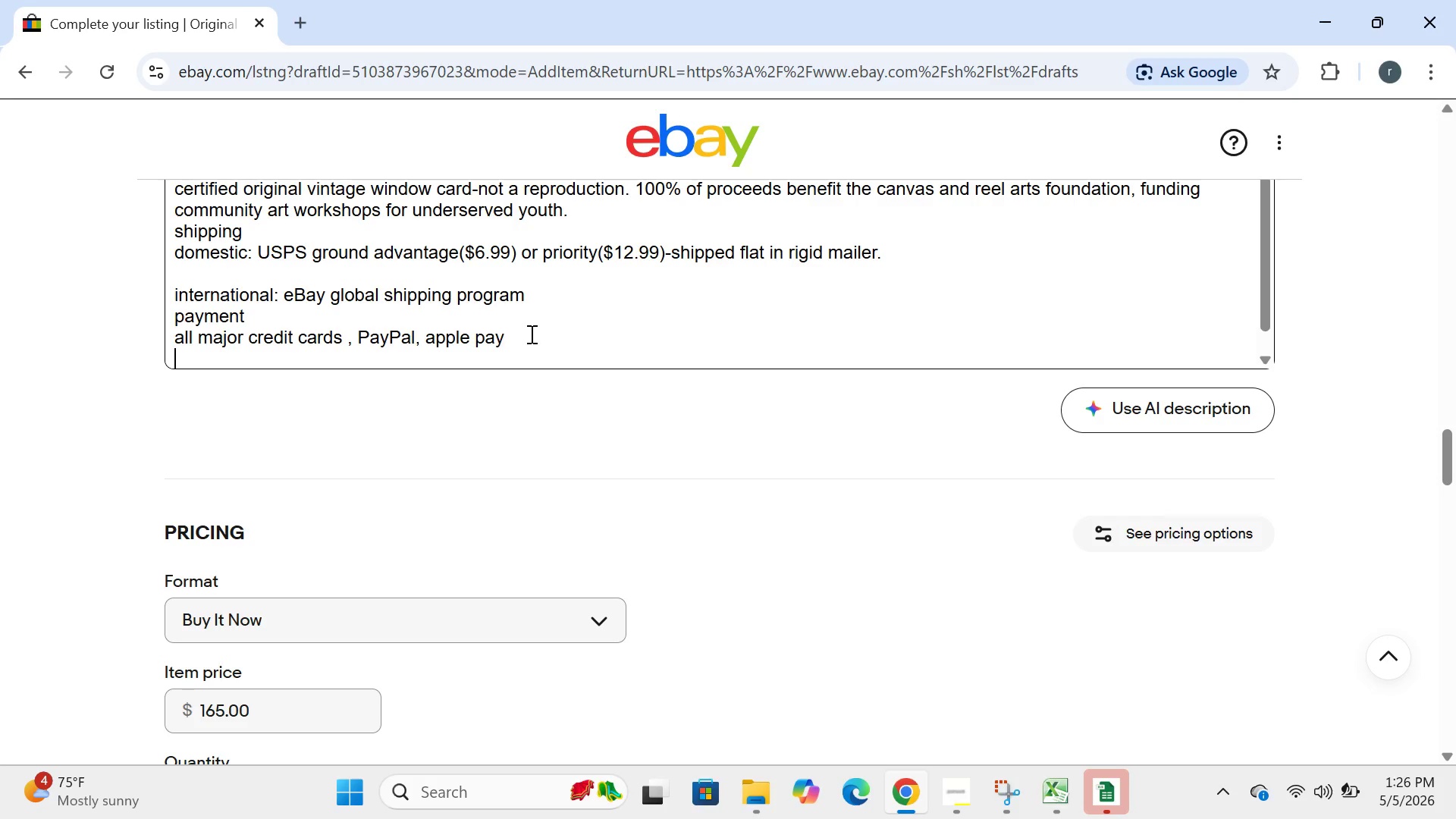 
key(Enter)
 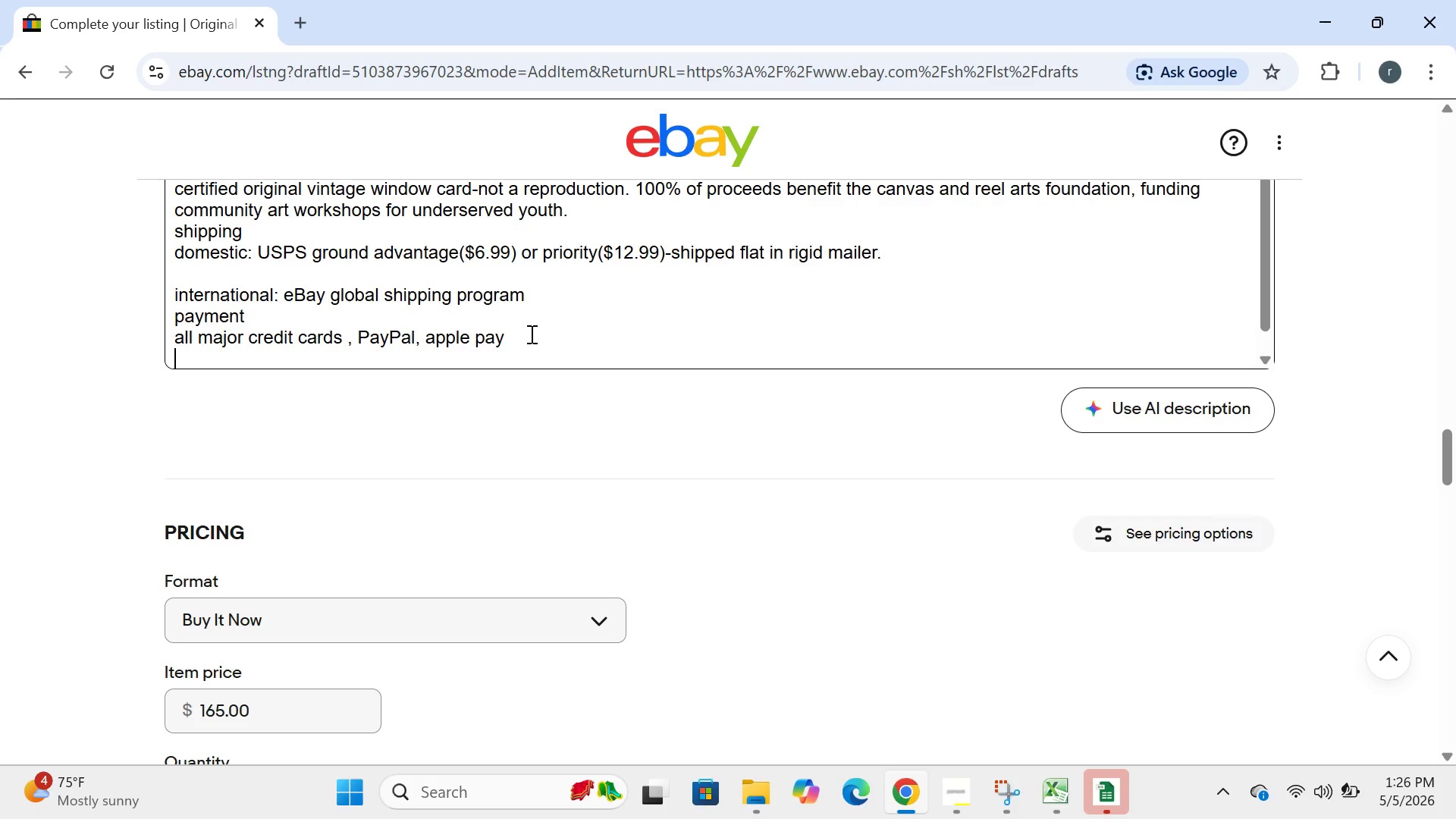 
key(CapsLock)
 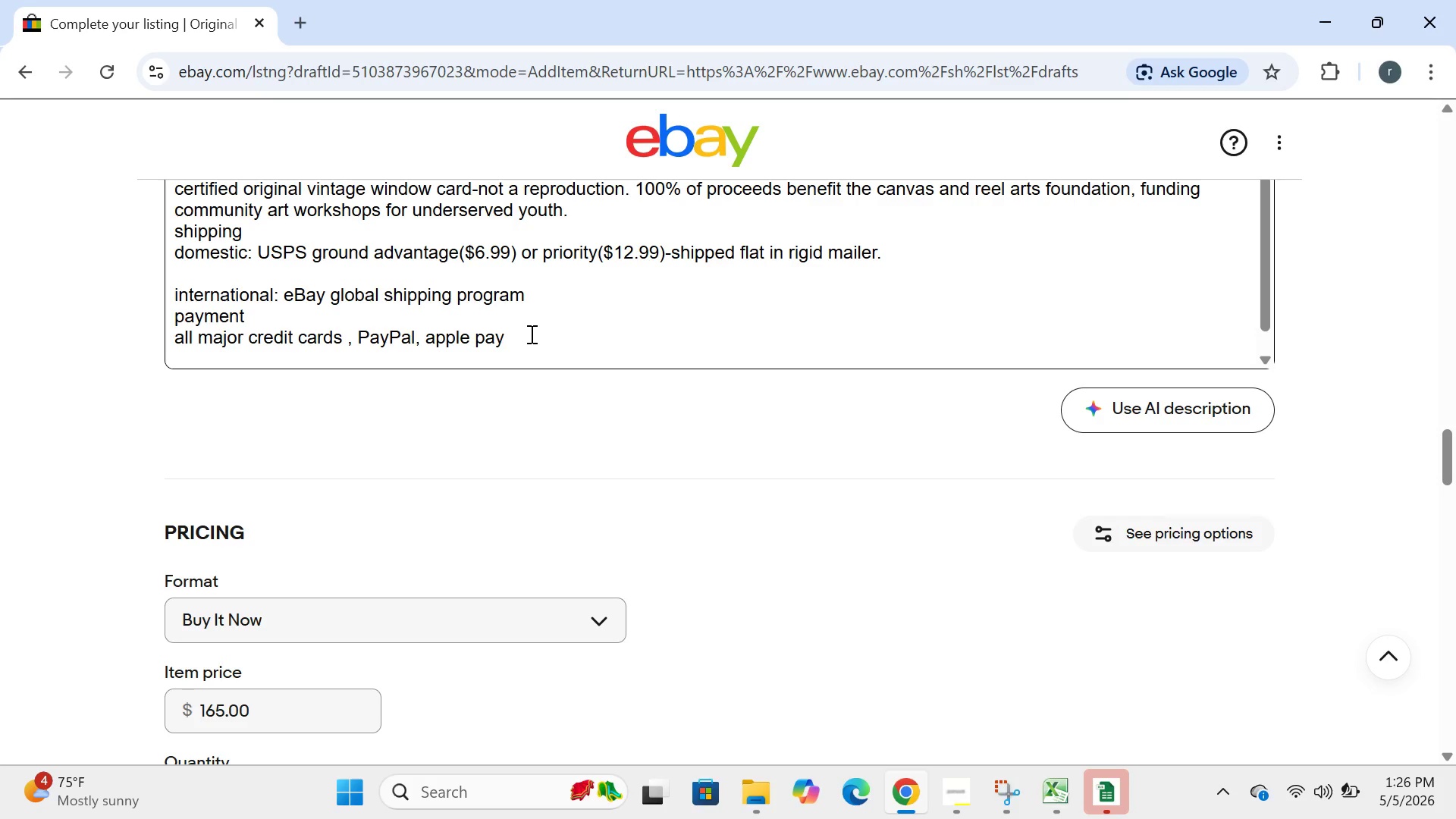 
type(returns)
 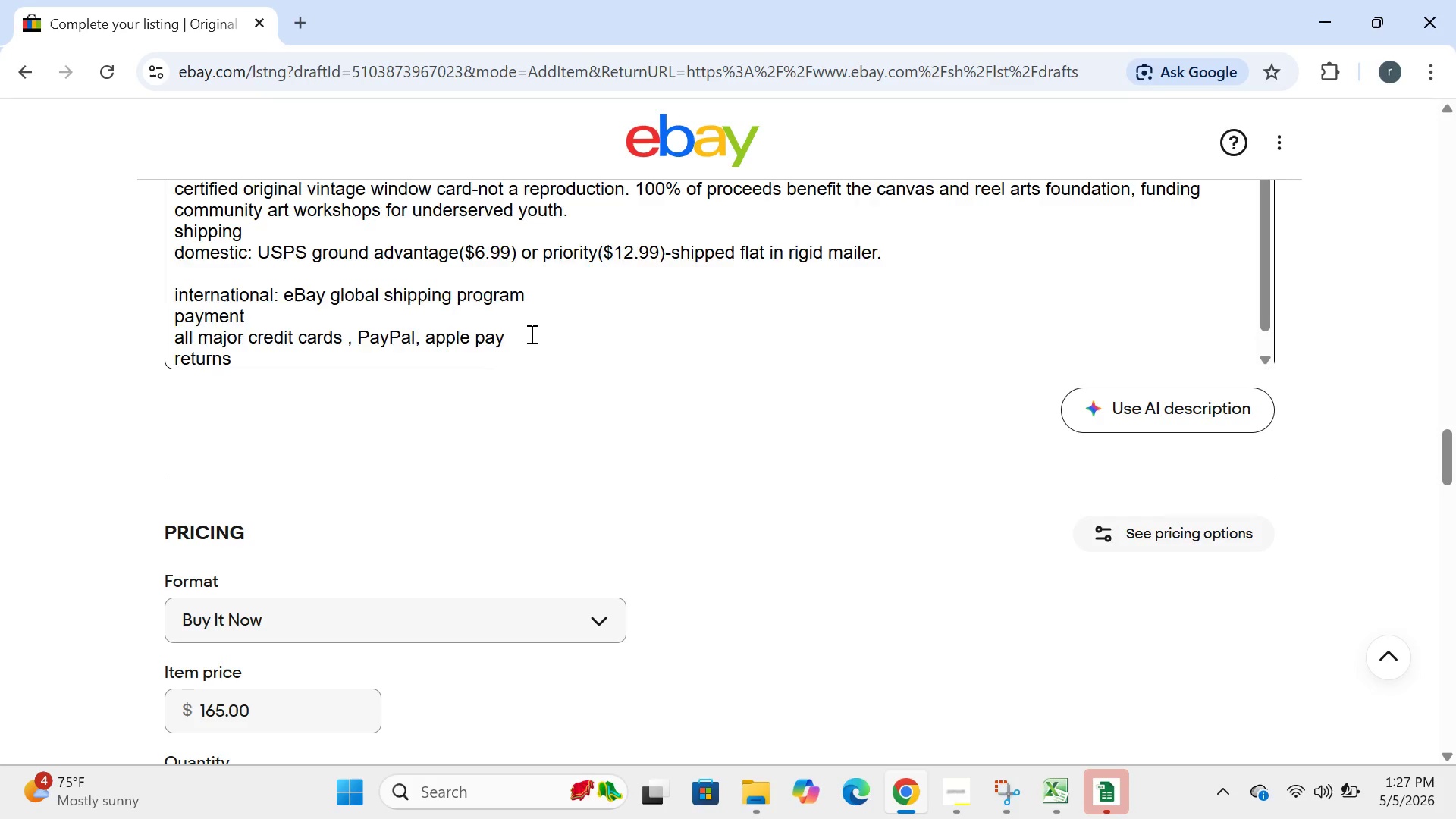 
key(Enter)
 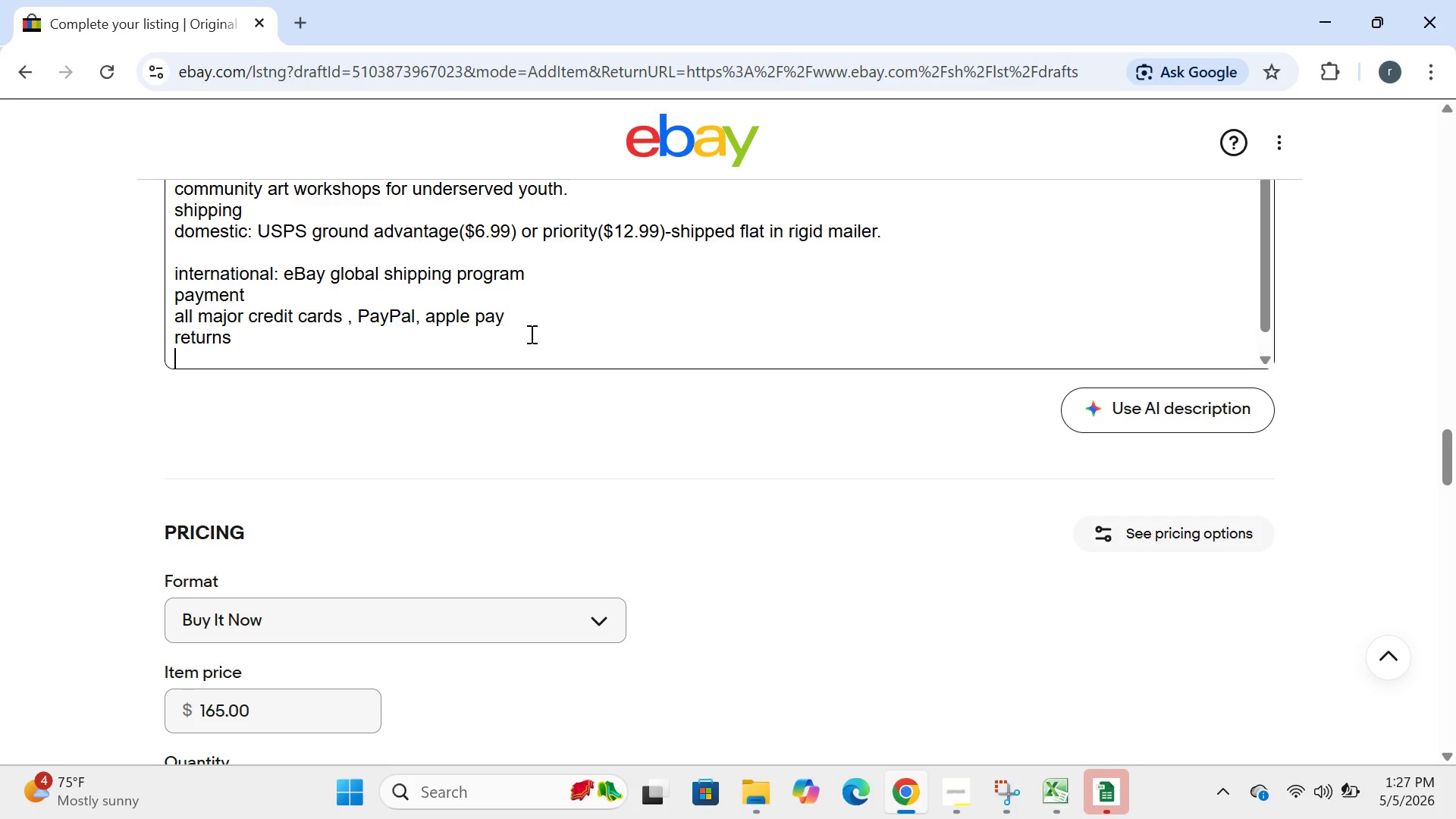 
type(310-)
key(Backspace)
key(Backspace)
key(Backspace)
key(Backspace)
type(30-days returns buyers return shipping )
 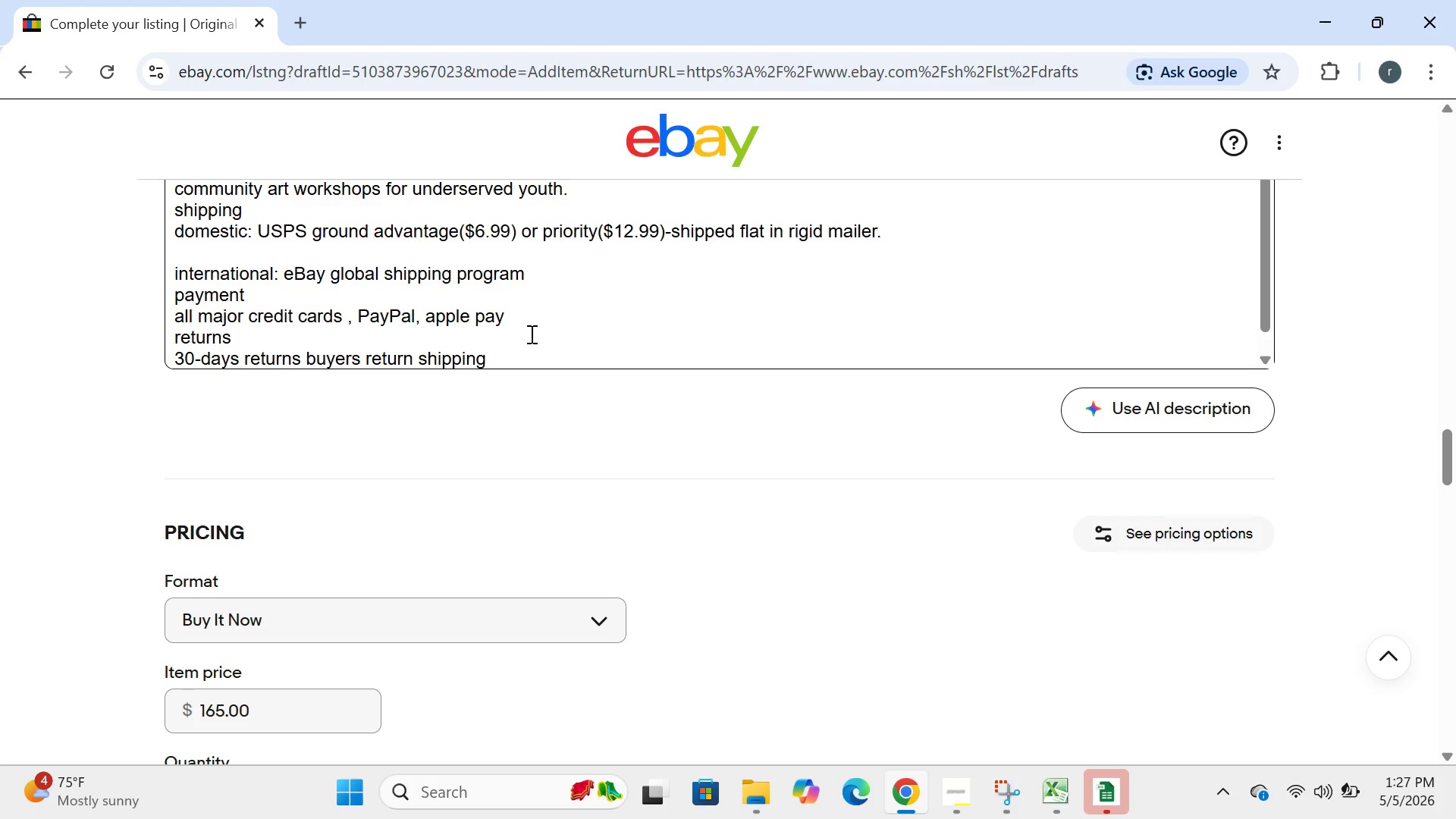 
key(Enter)
 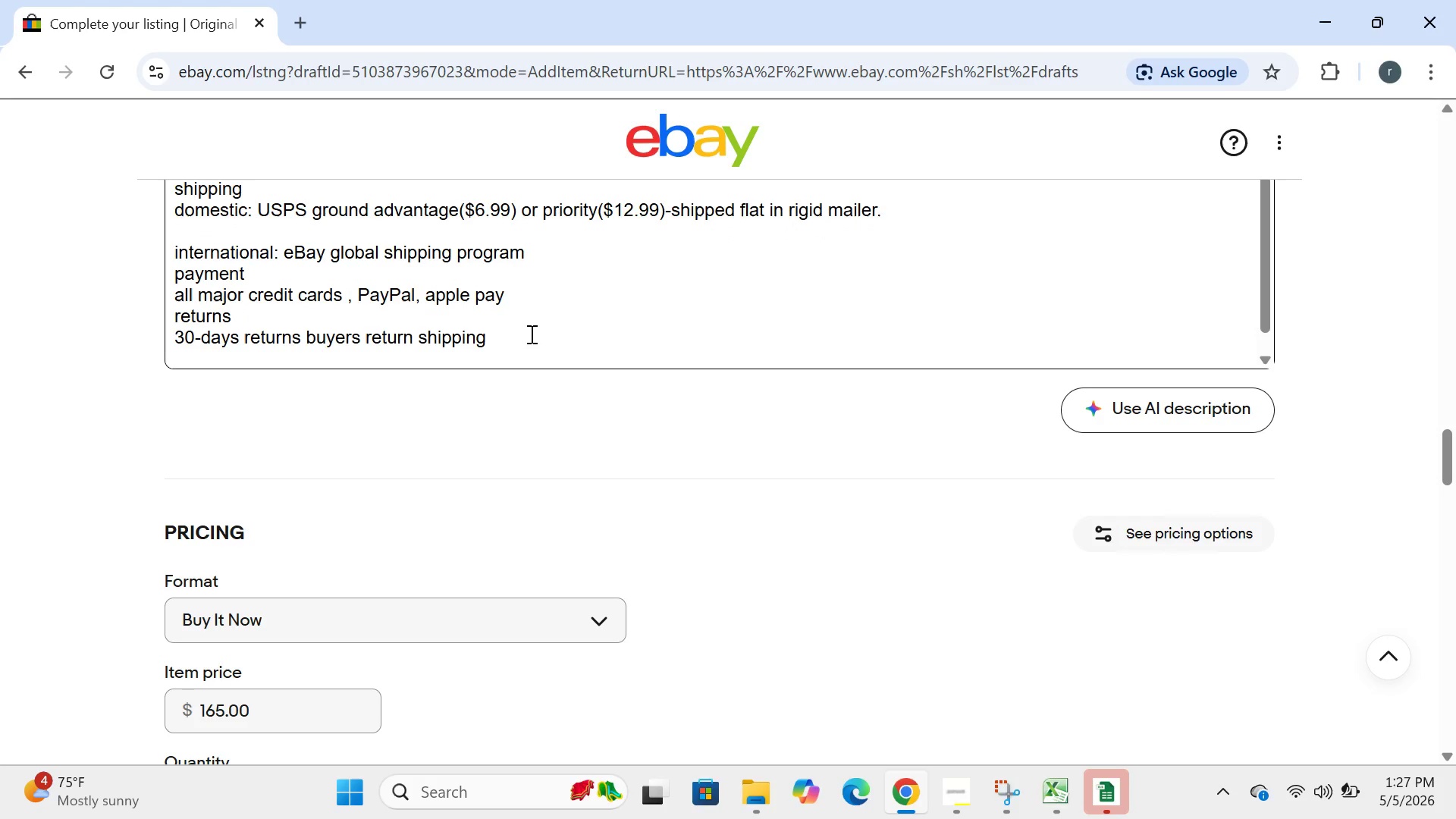 
type(your  purchase supports arts education.)
 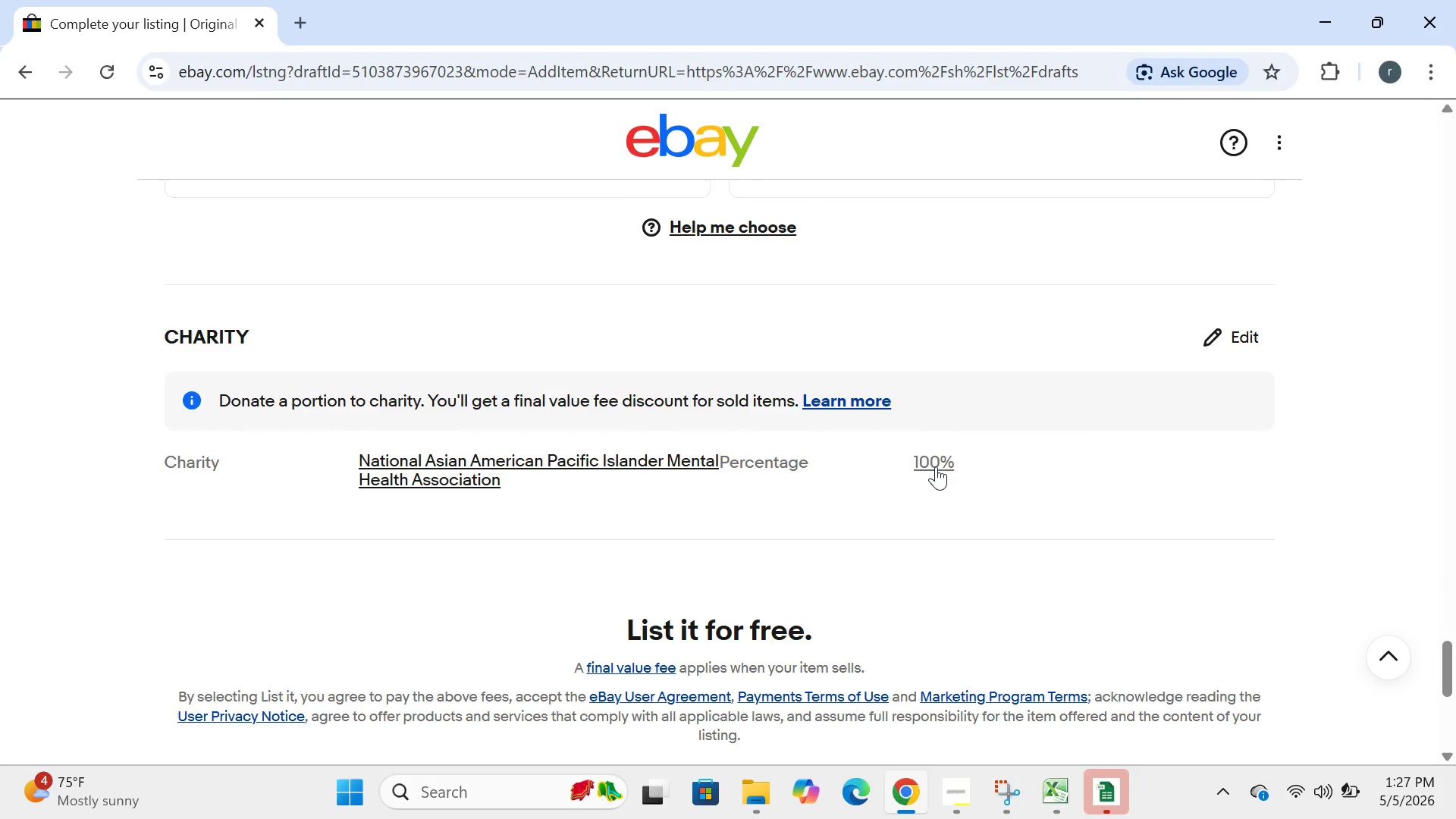 
wait(17.94)
 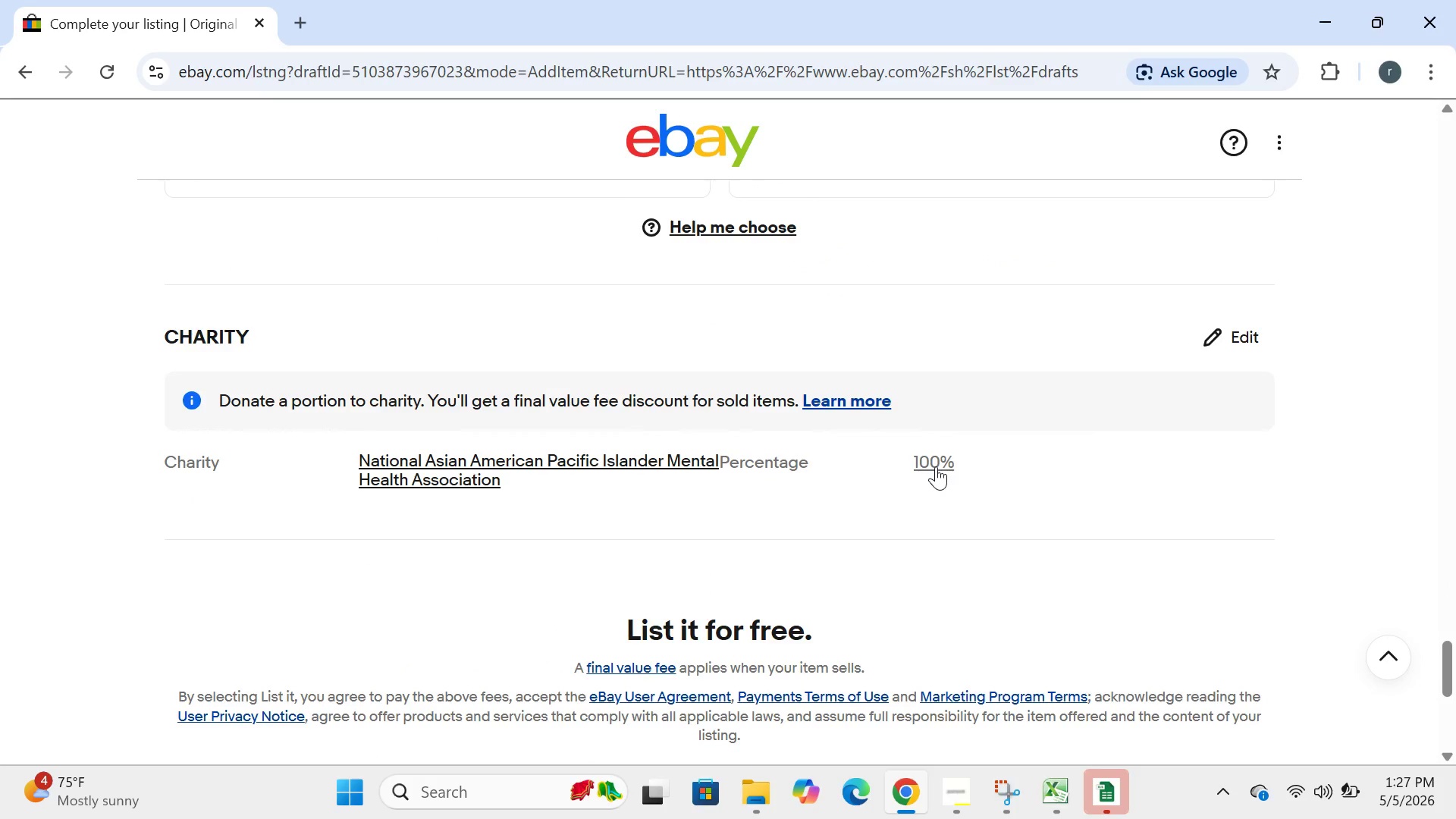 
left_click([768, 379])
 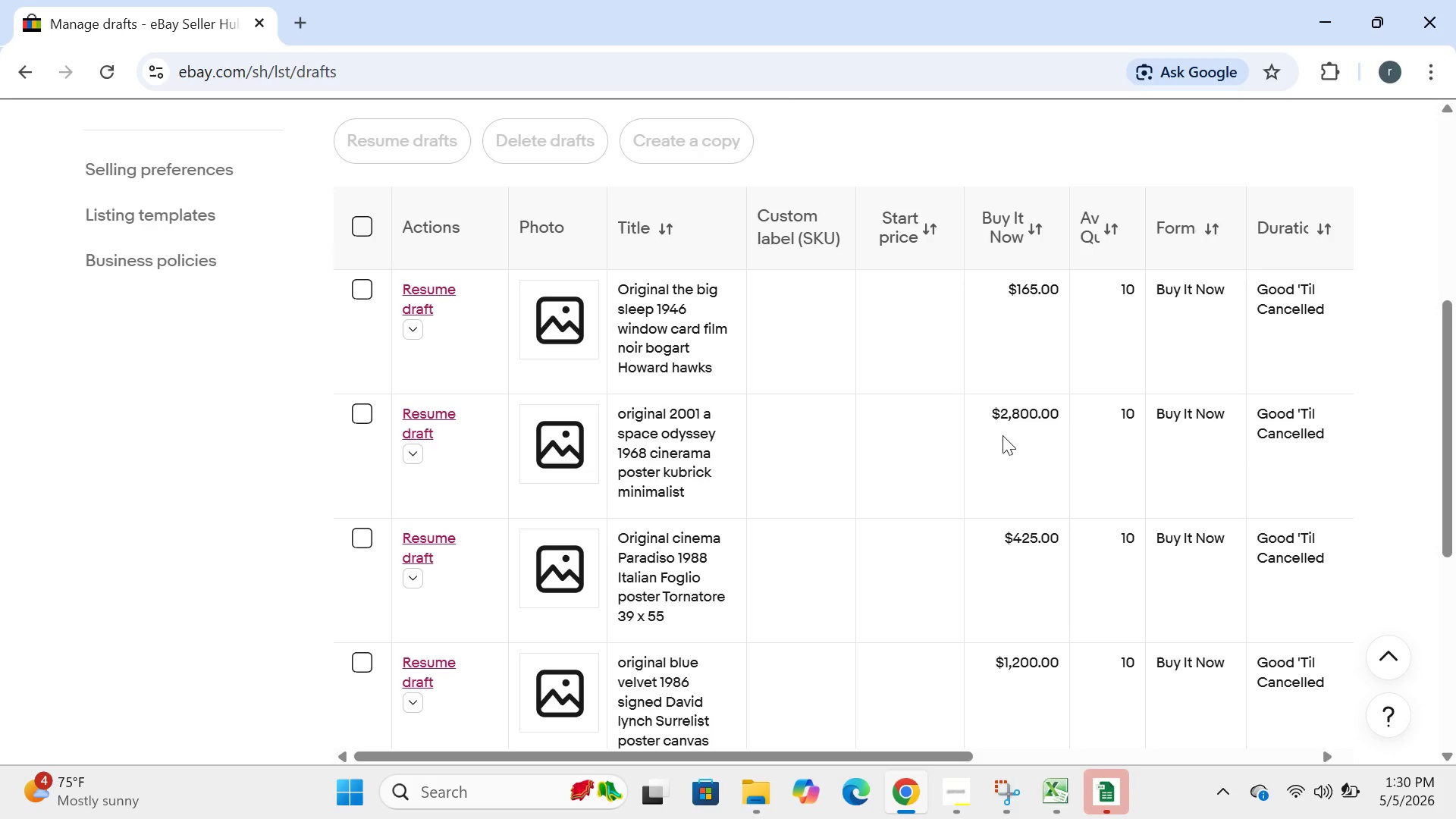 
wait(127.38)
 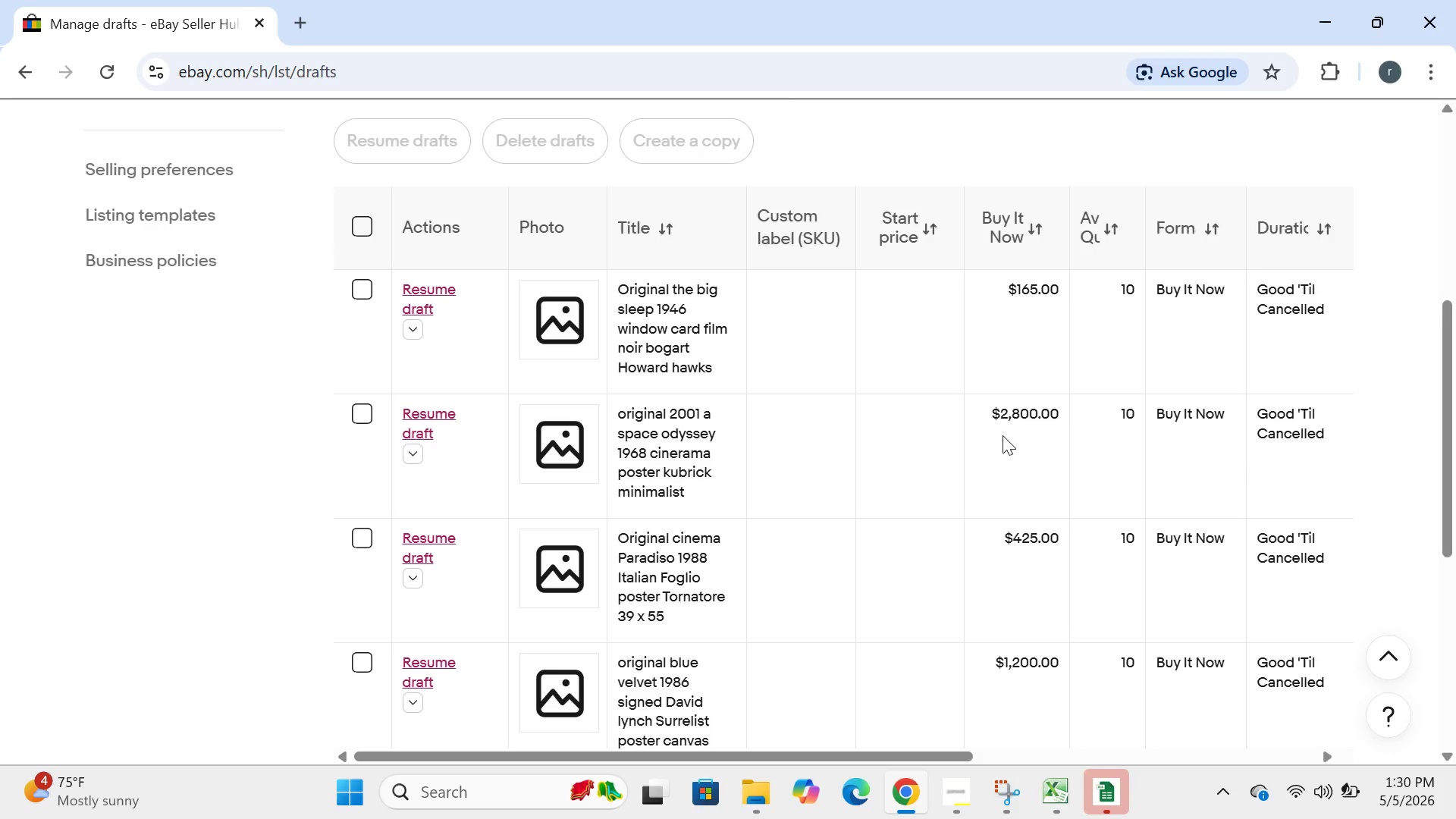 
left_click([433, 296])
 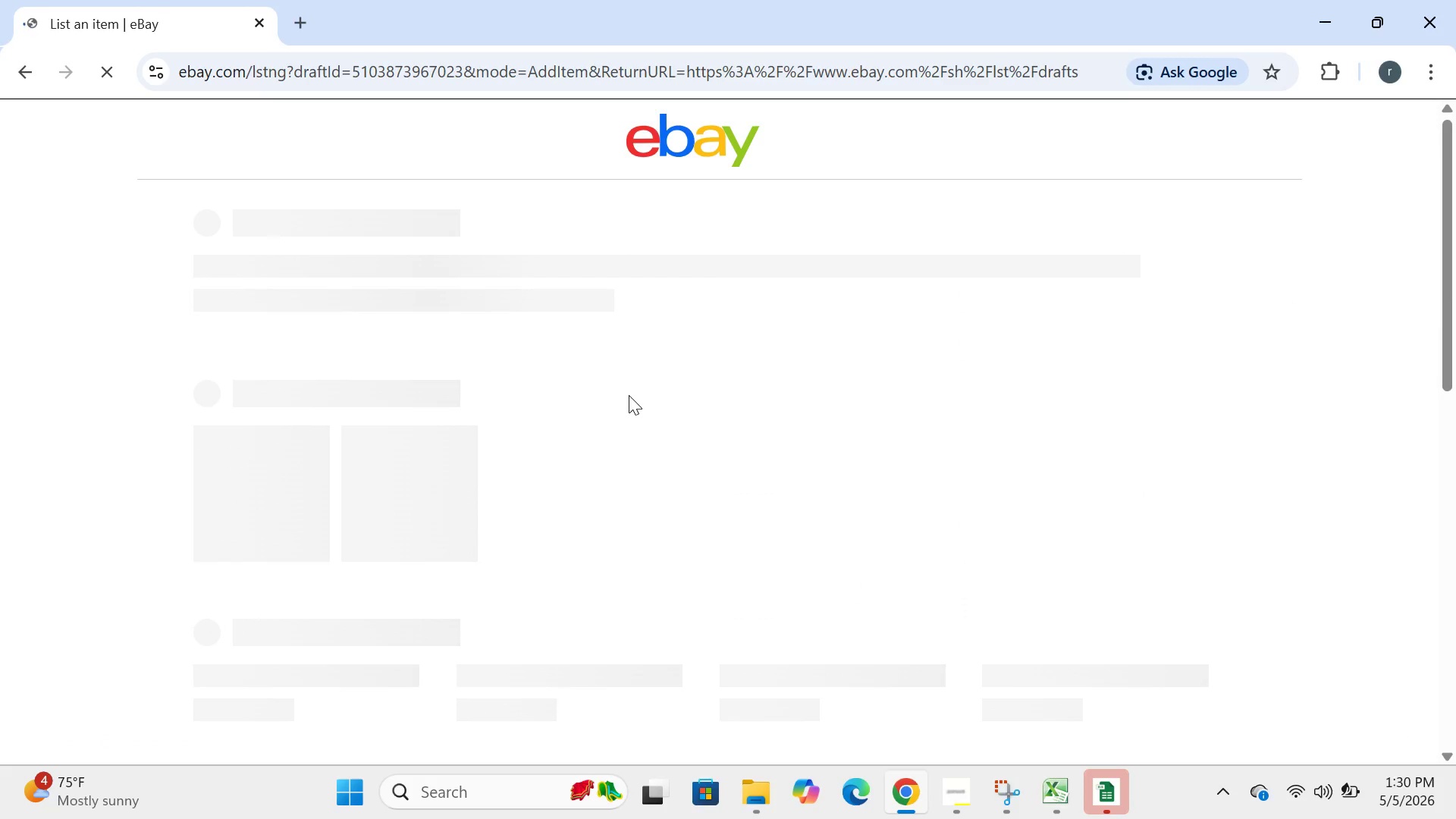 
wait(9.2)
 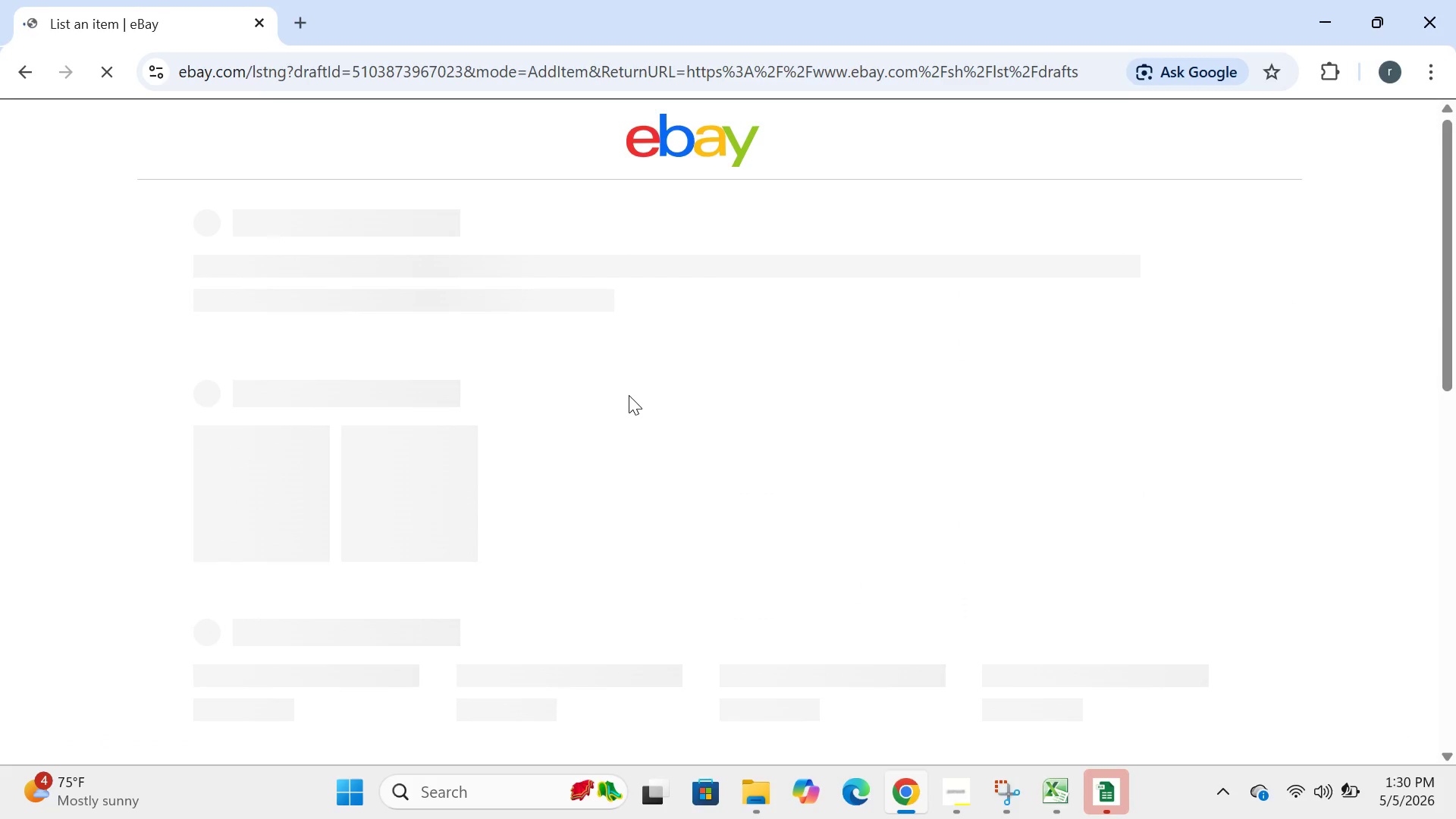 
left_click([252, 358])
 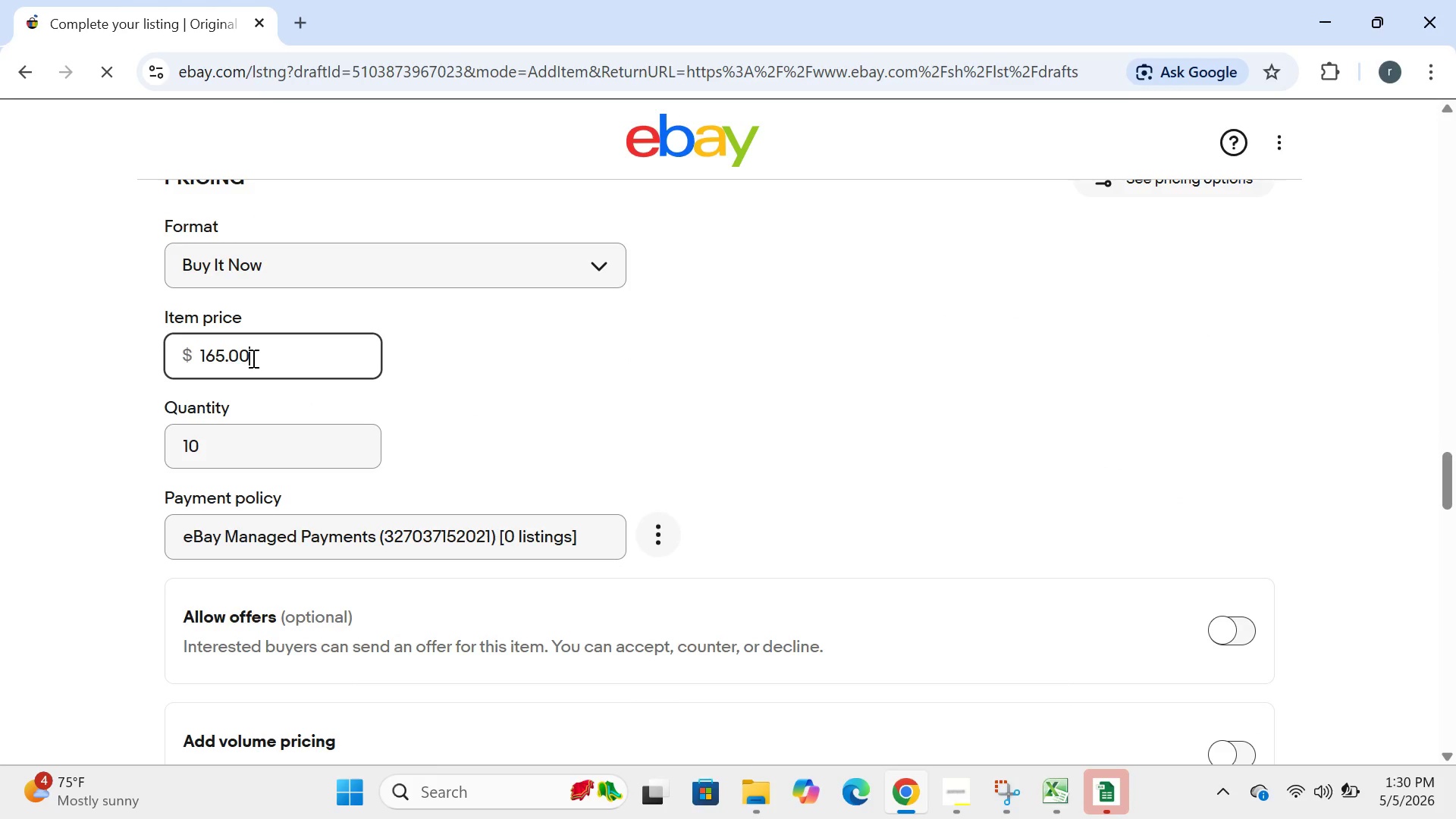 
hold_key(key=Backspace, duration=1.08)
 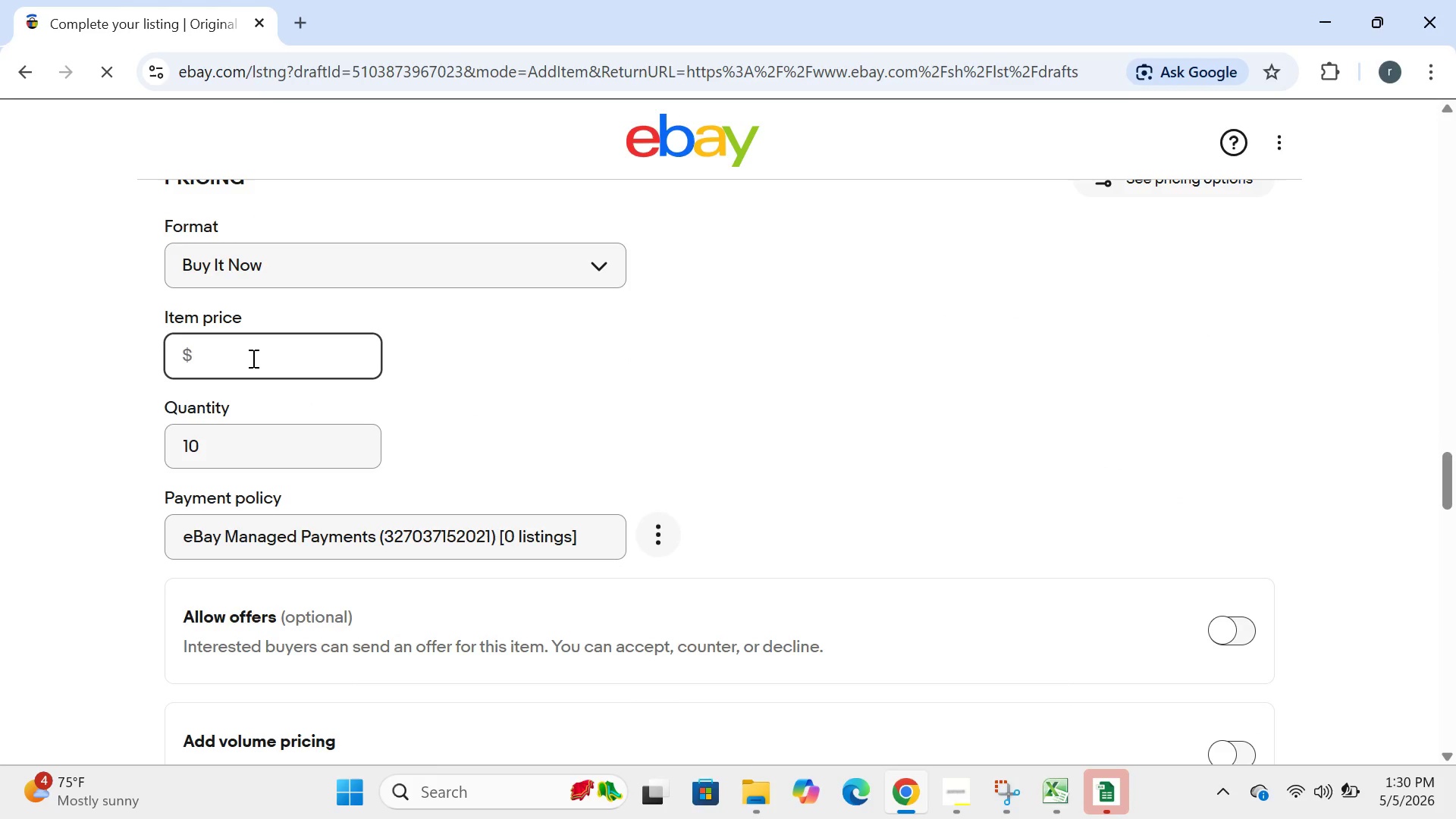 
type(650)
 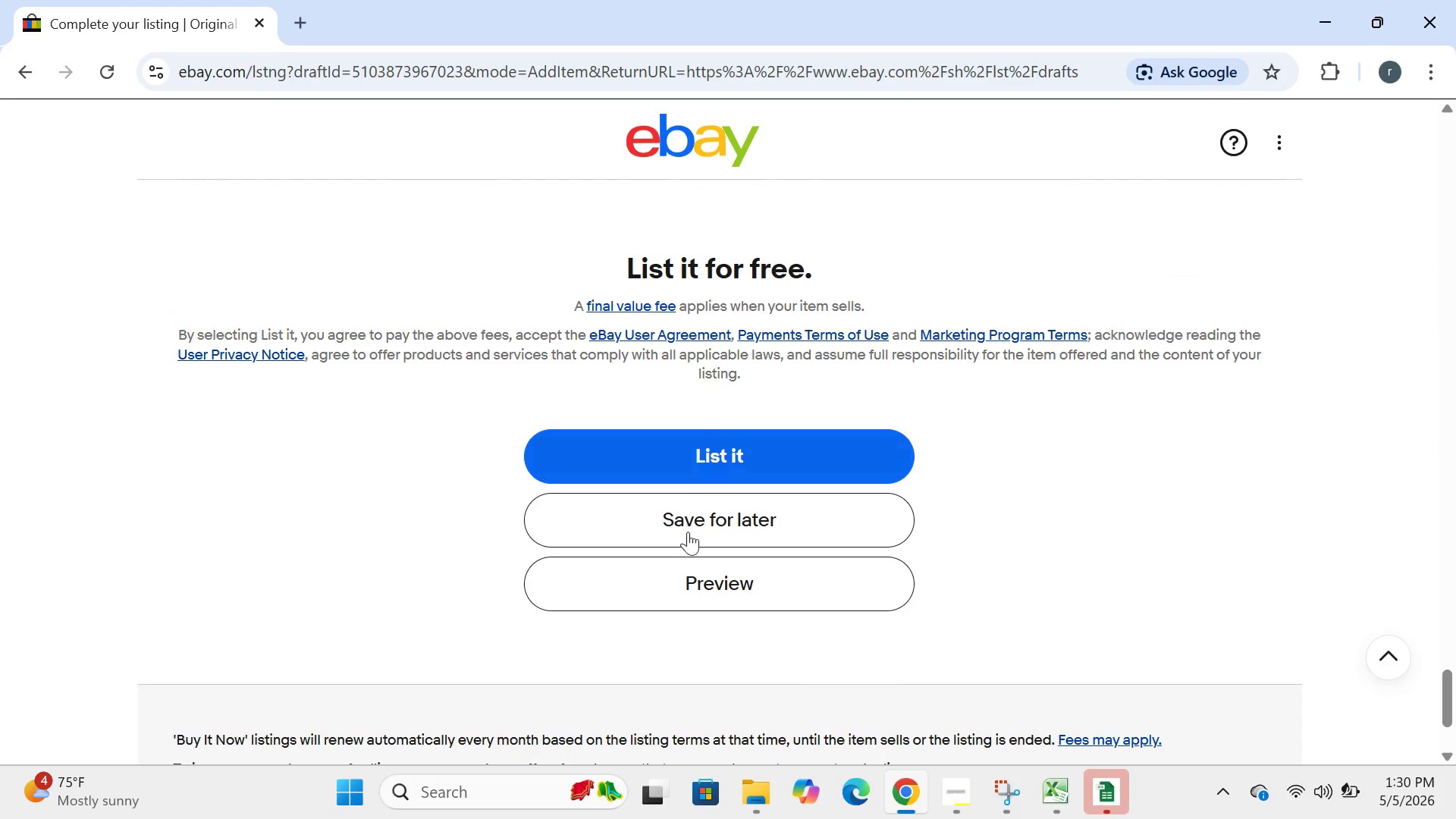 
left_click([758, 522])
 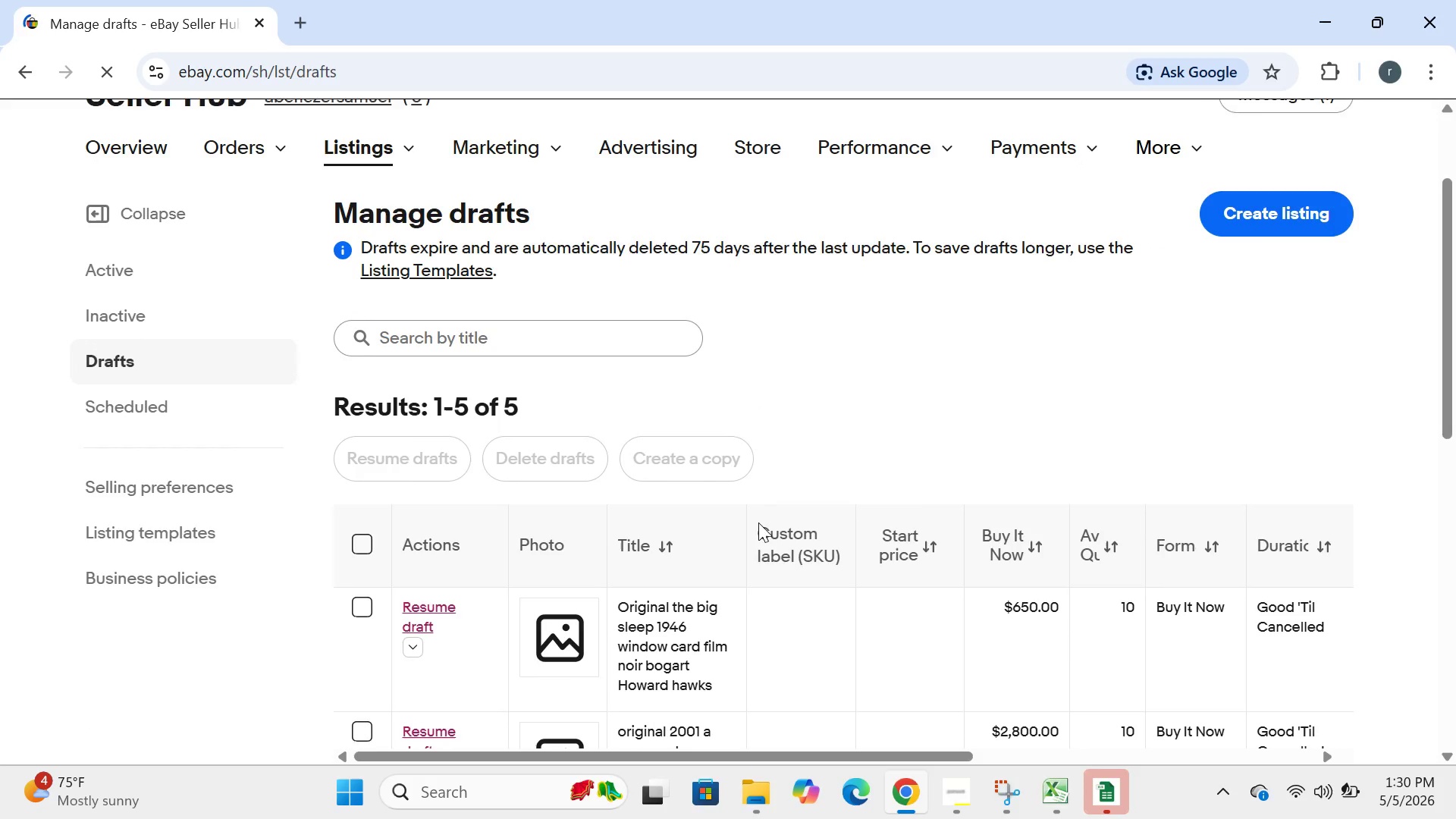 
wait(16.52)
 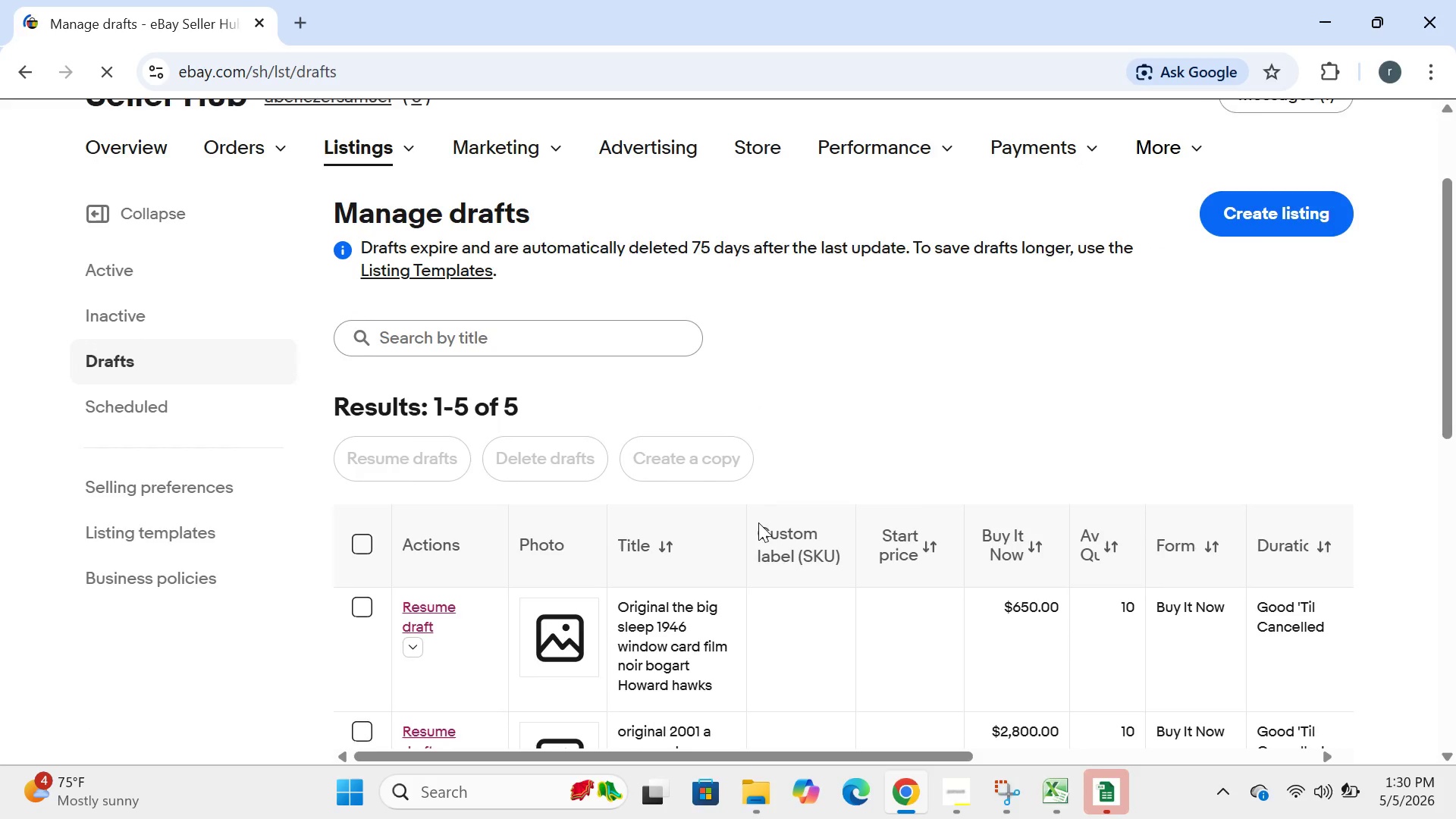 
left_click([422, 271])
 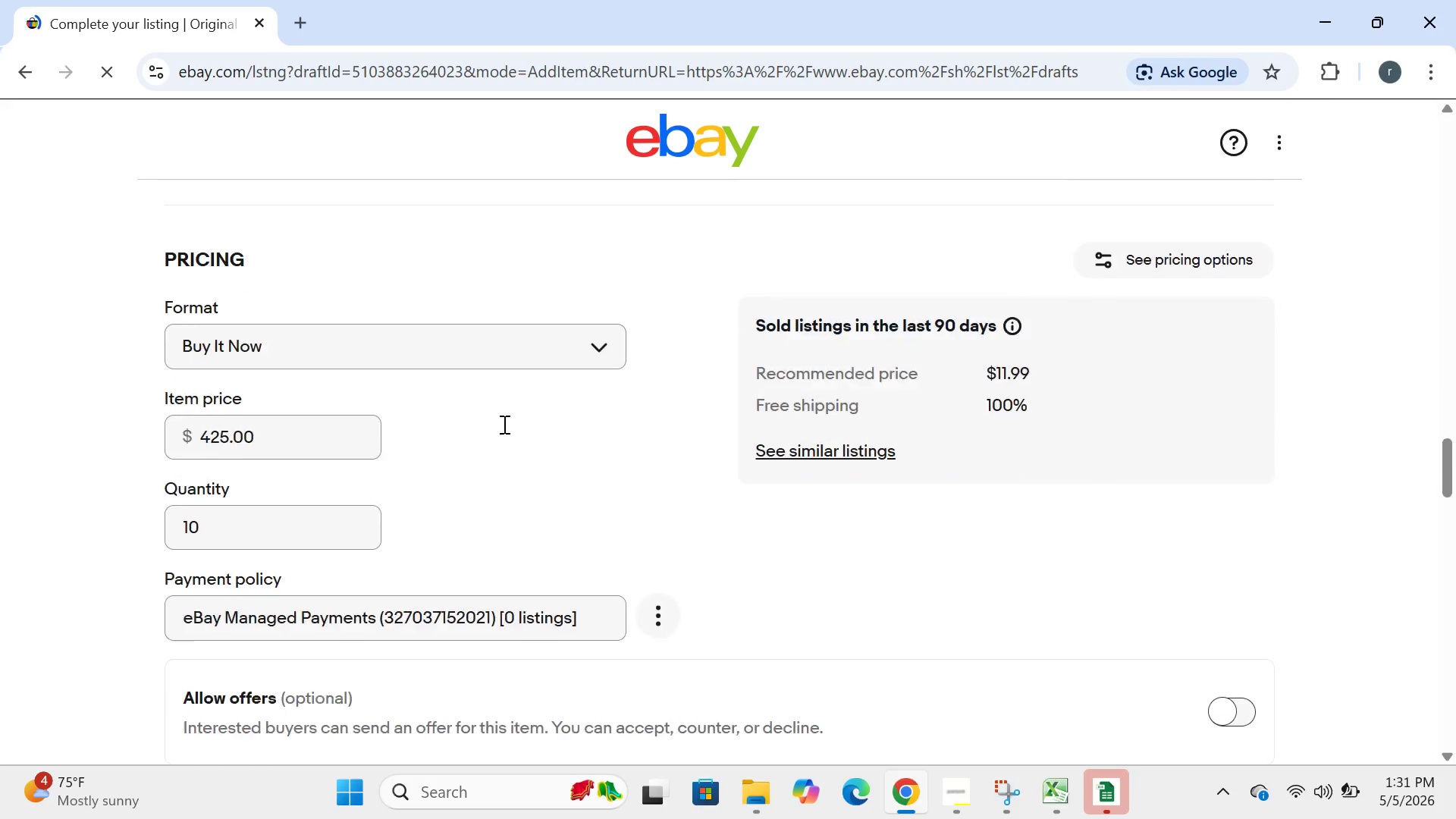 
wait(25.38)
 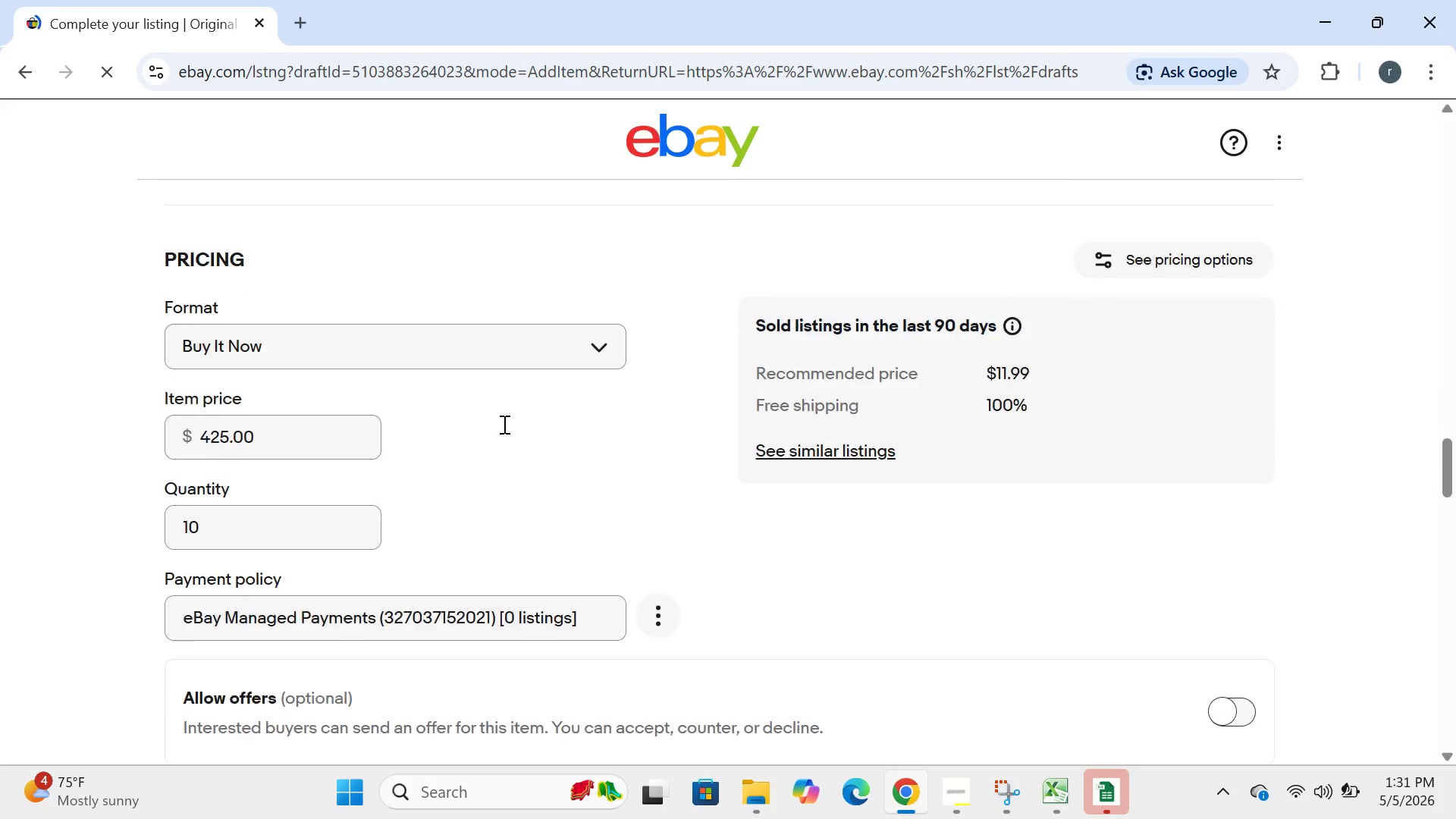 
left_click([271, 427])
 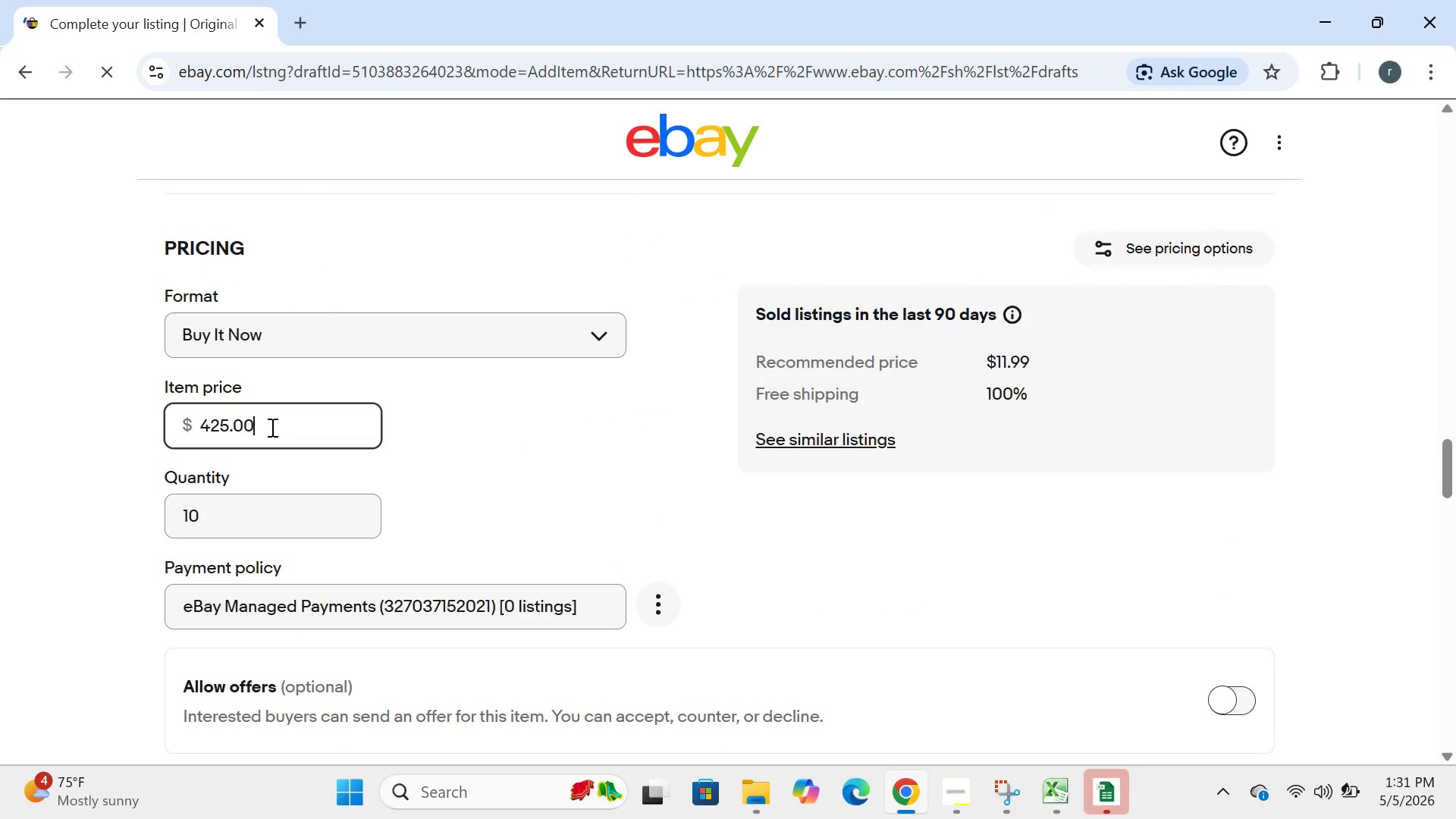 
hold_key(key=Backspace, duration=0.8)
 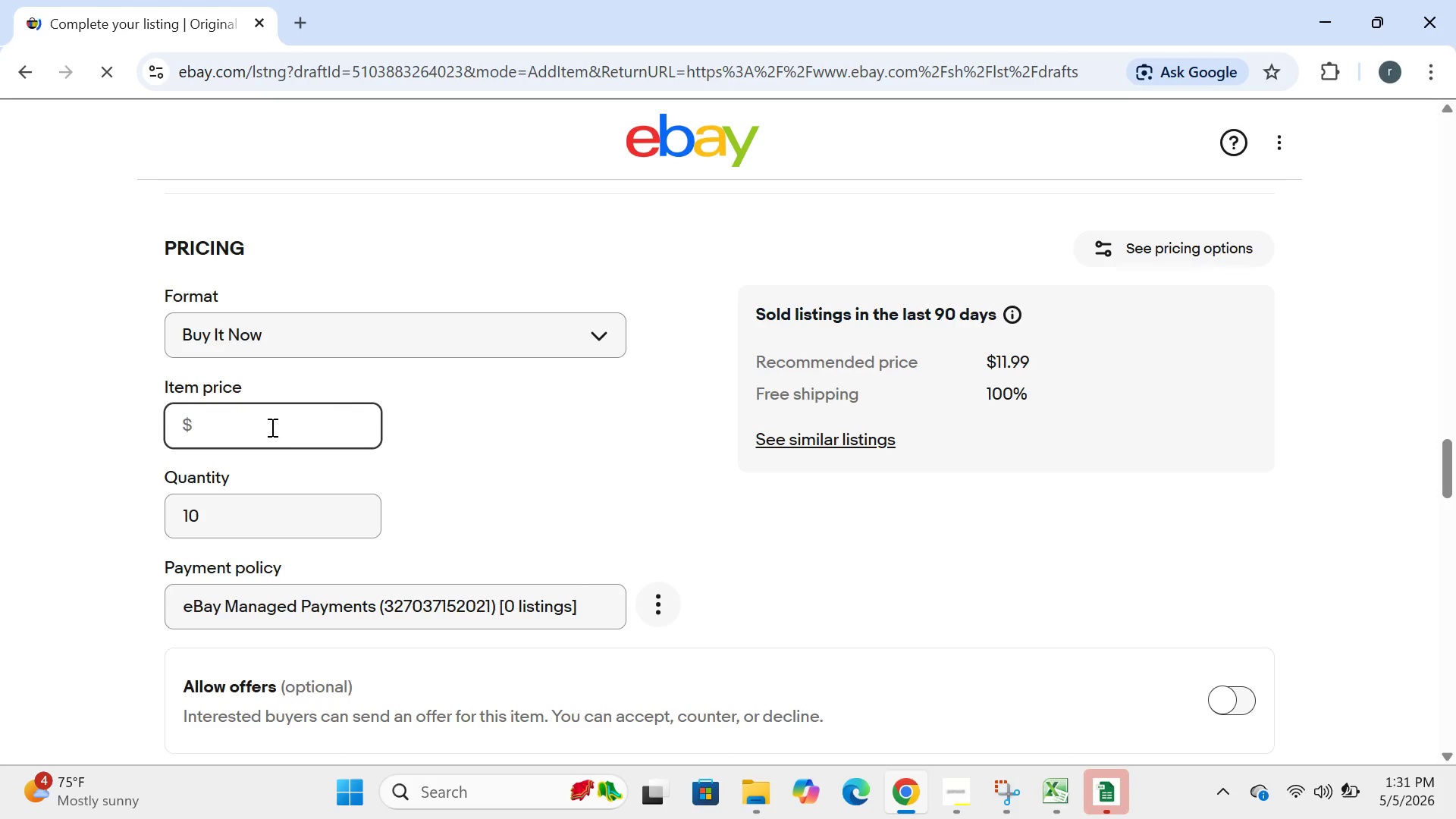 
type(1200)
 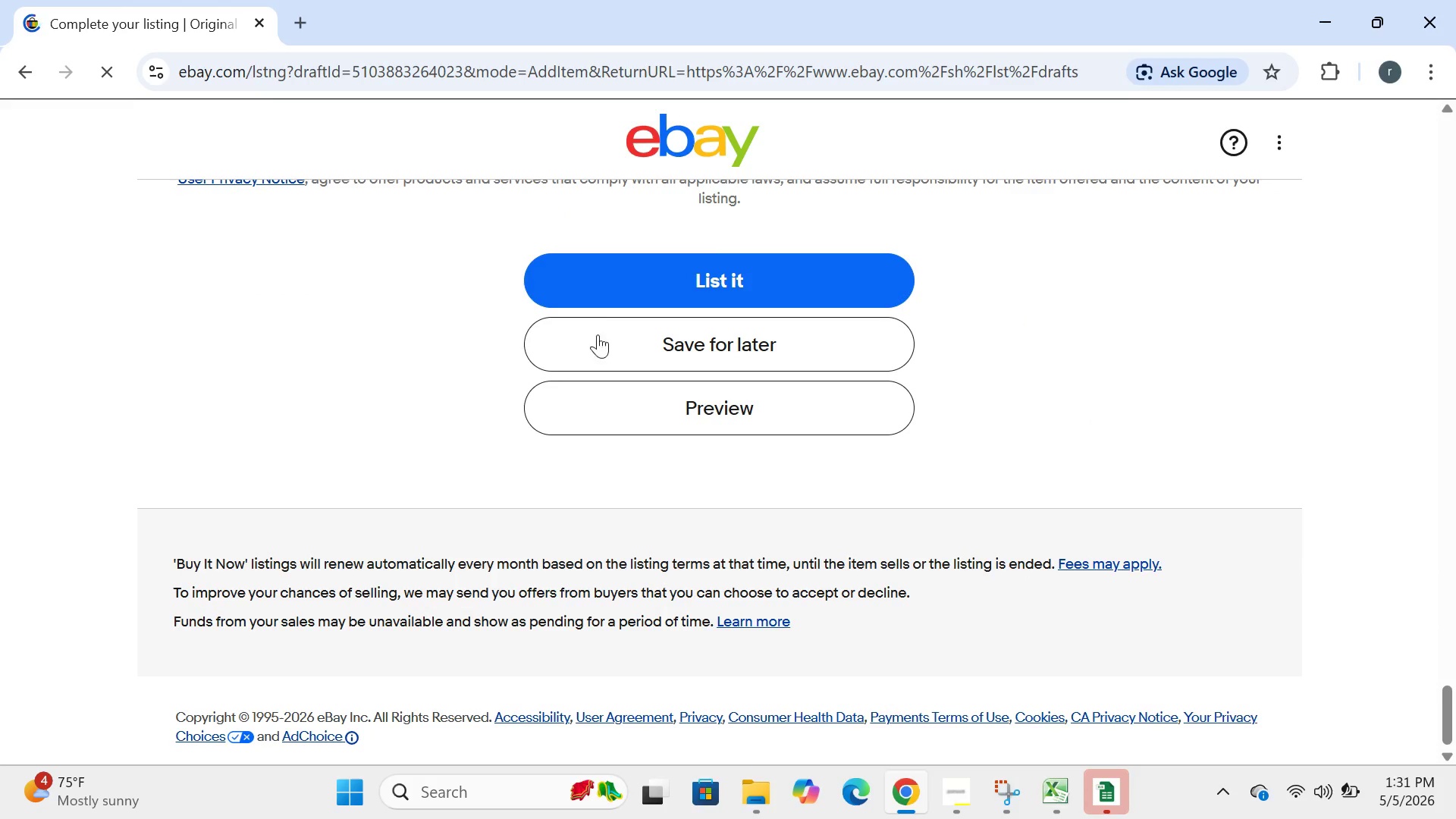 
left_click([647, 341])
 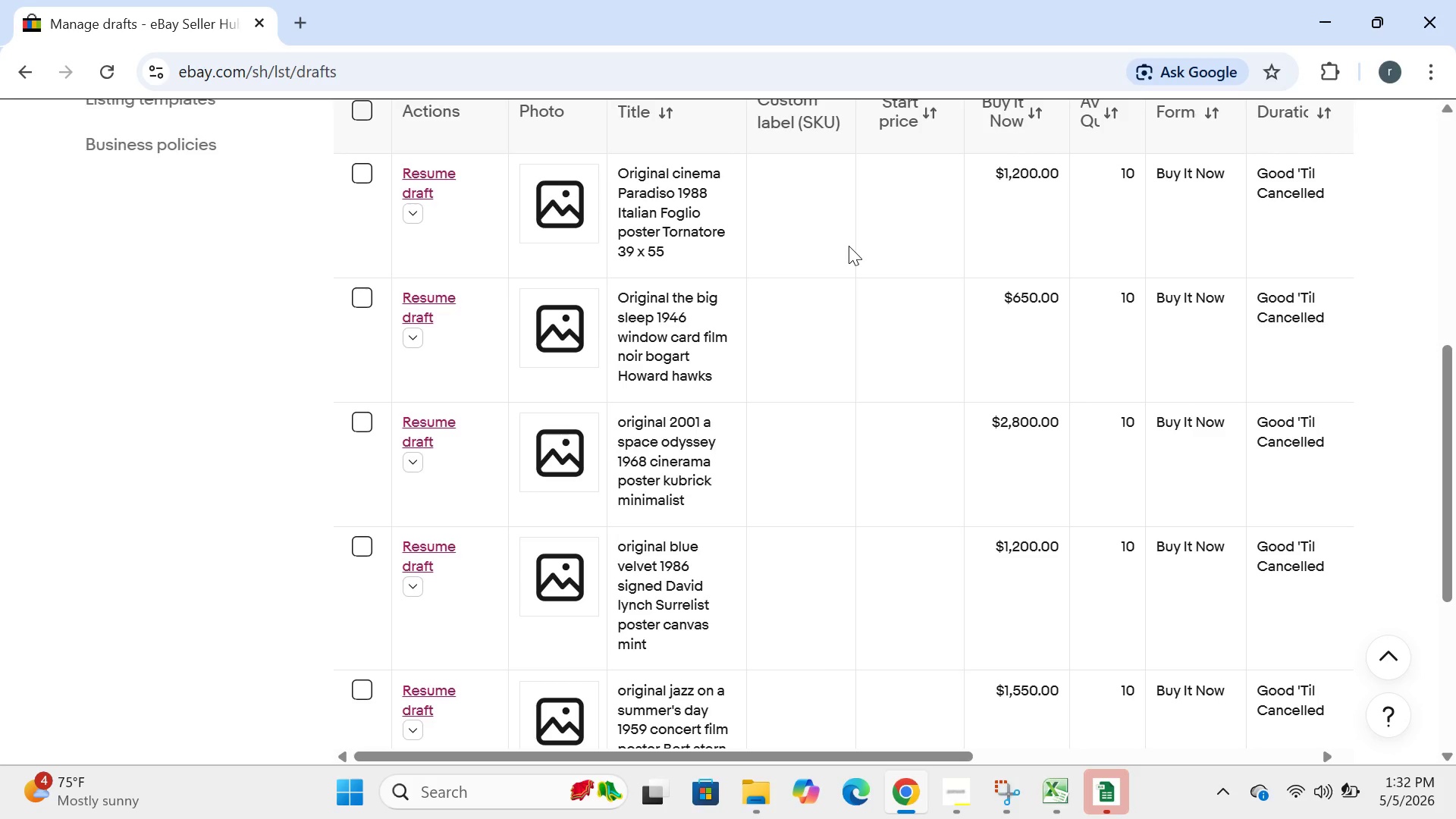 
wait(93.84)
 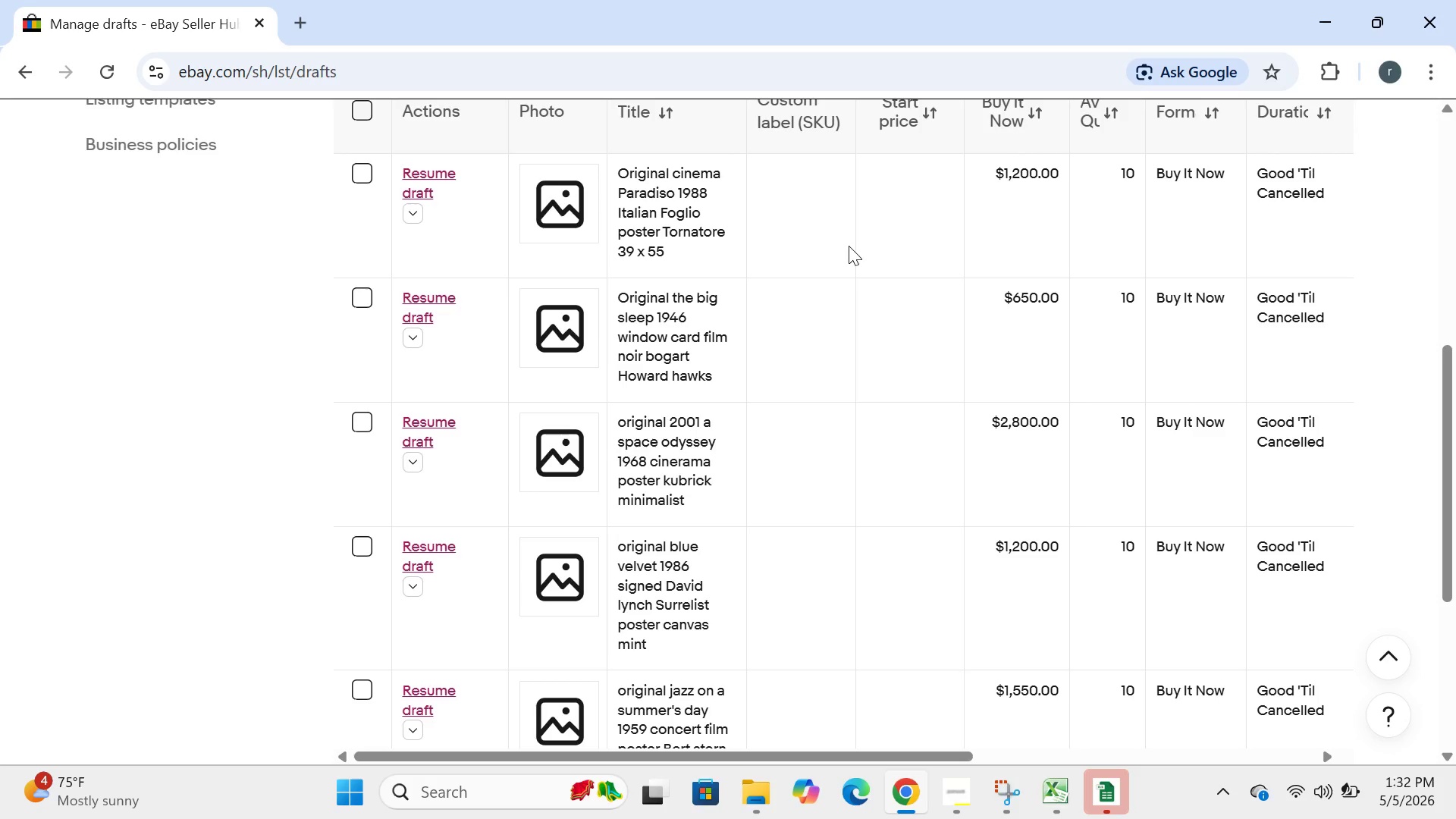 
left_click([430, 180])
 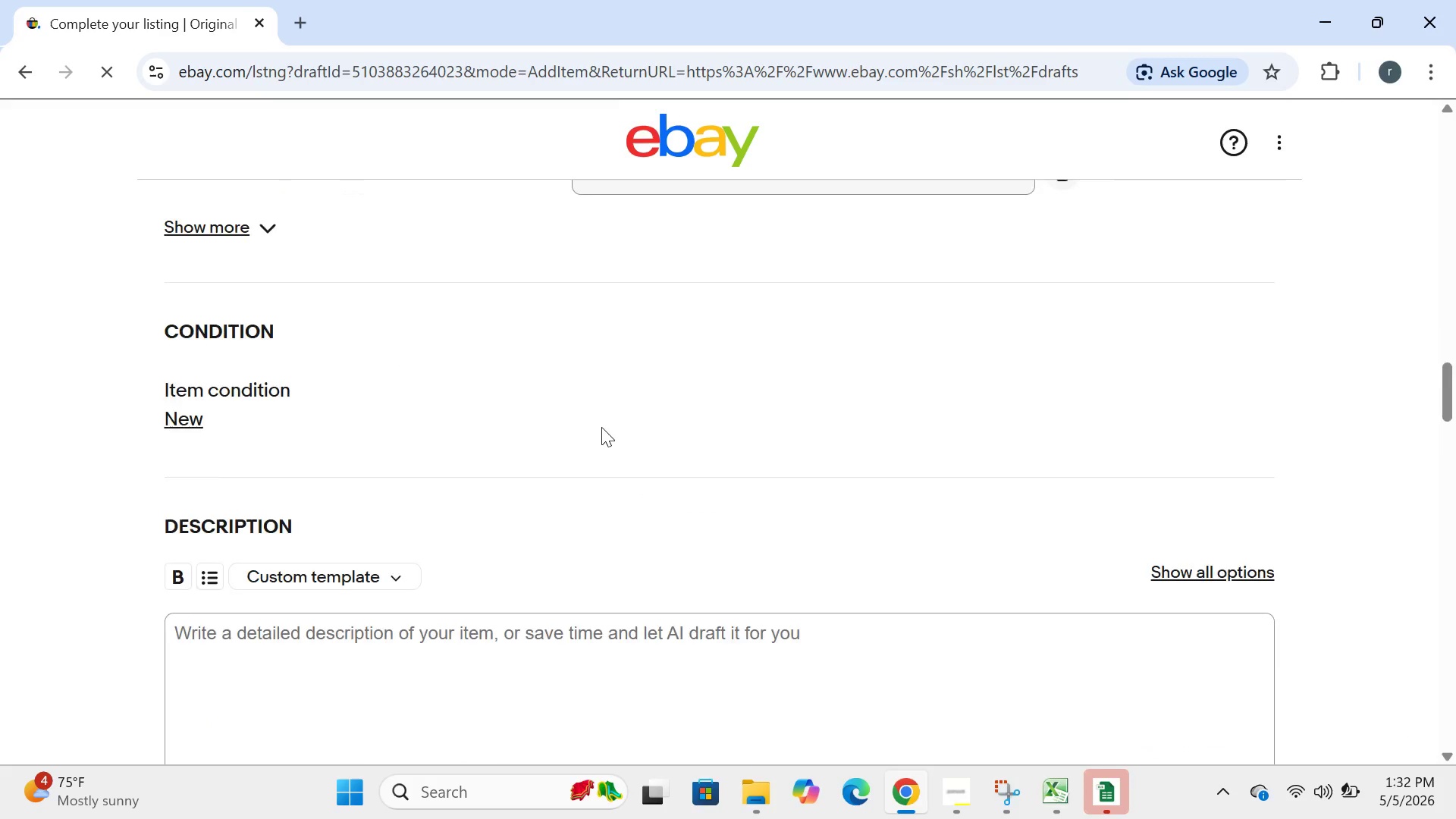 
wait(7.42)
 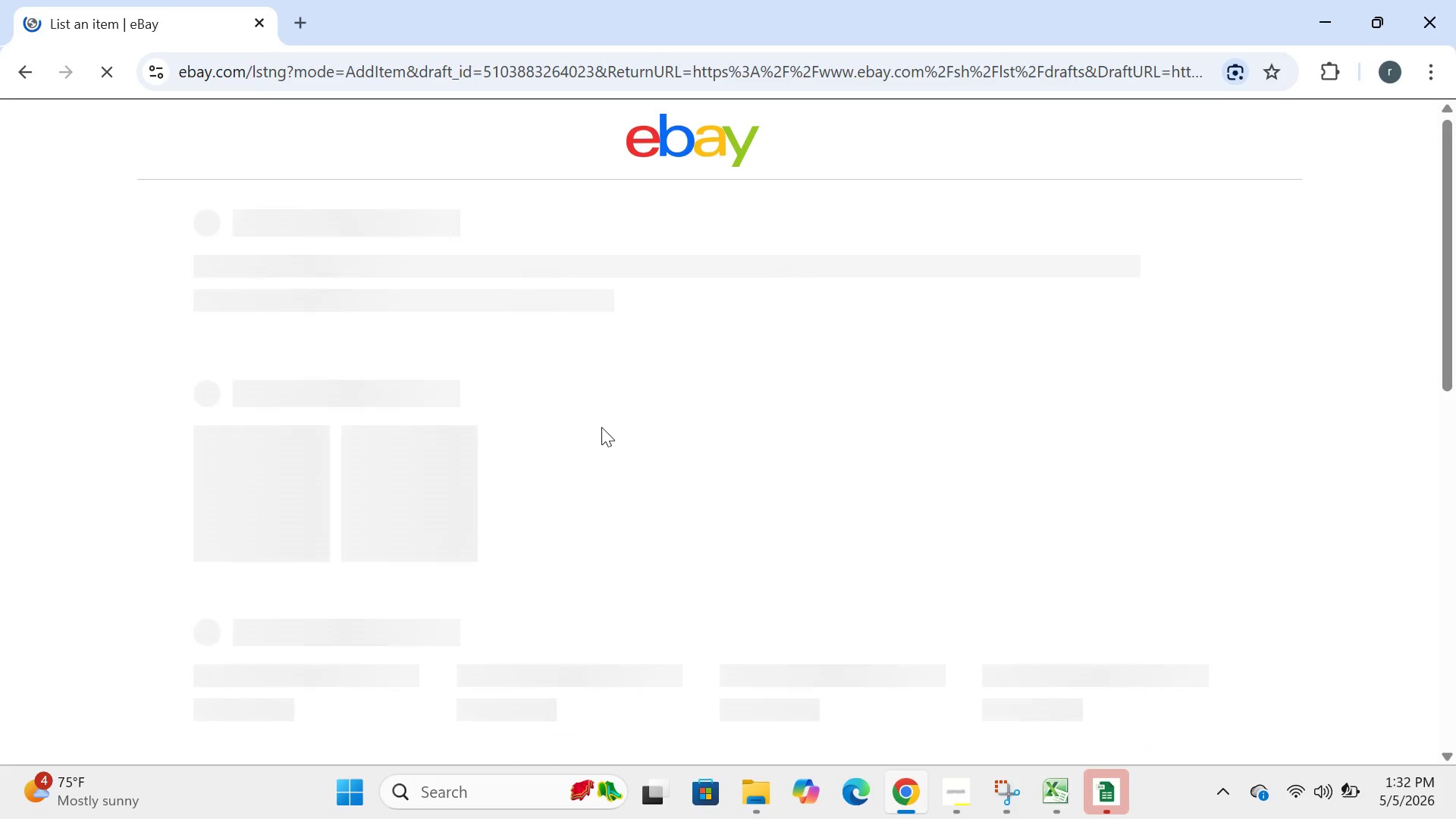 
left_click_drag(start_coordinate=[305, 352], to_coordinate=[294, 370])
 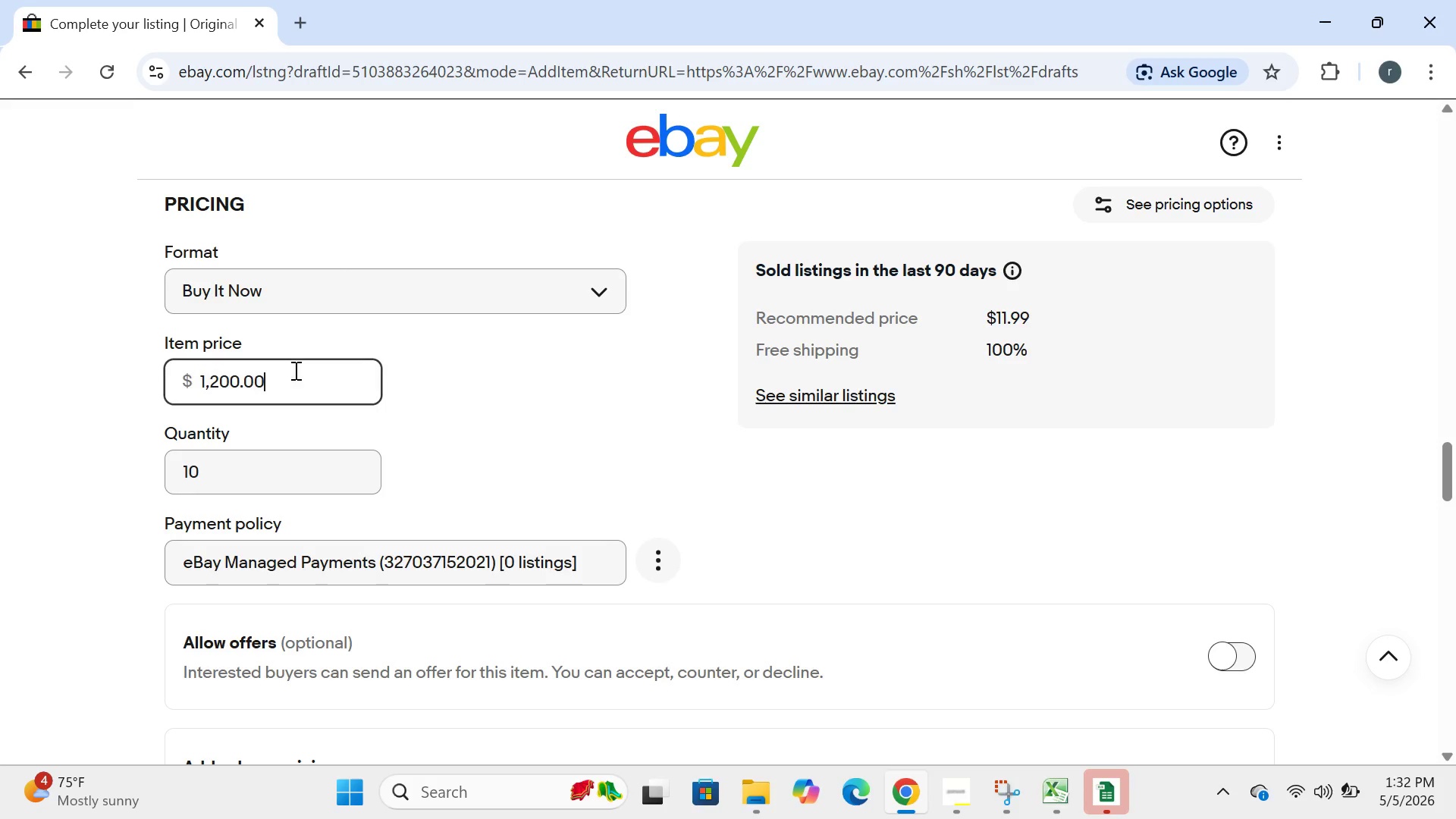 
left_click([294, 370])
 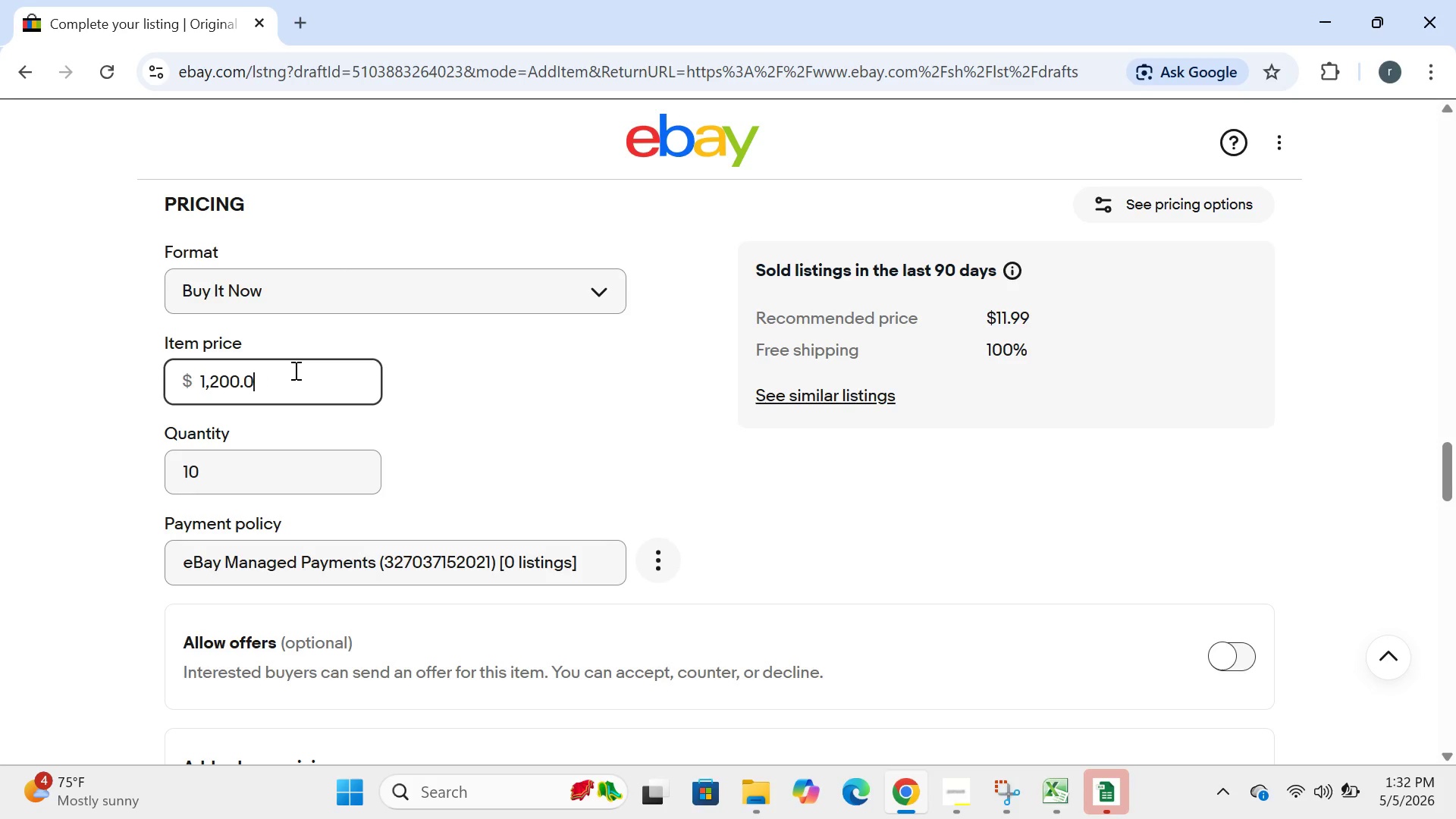 
hold_key(key=Backspace, duration=1.2)
 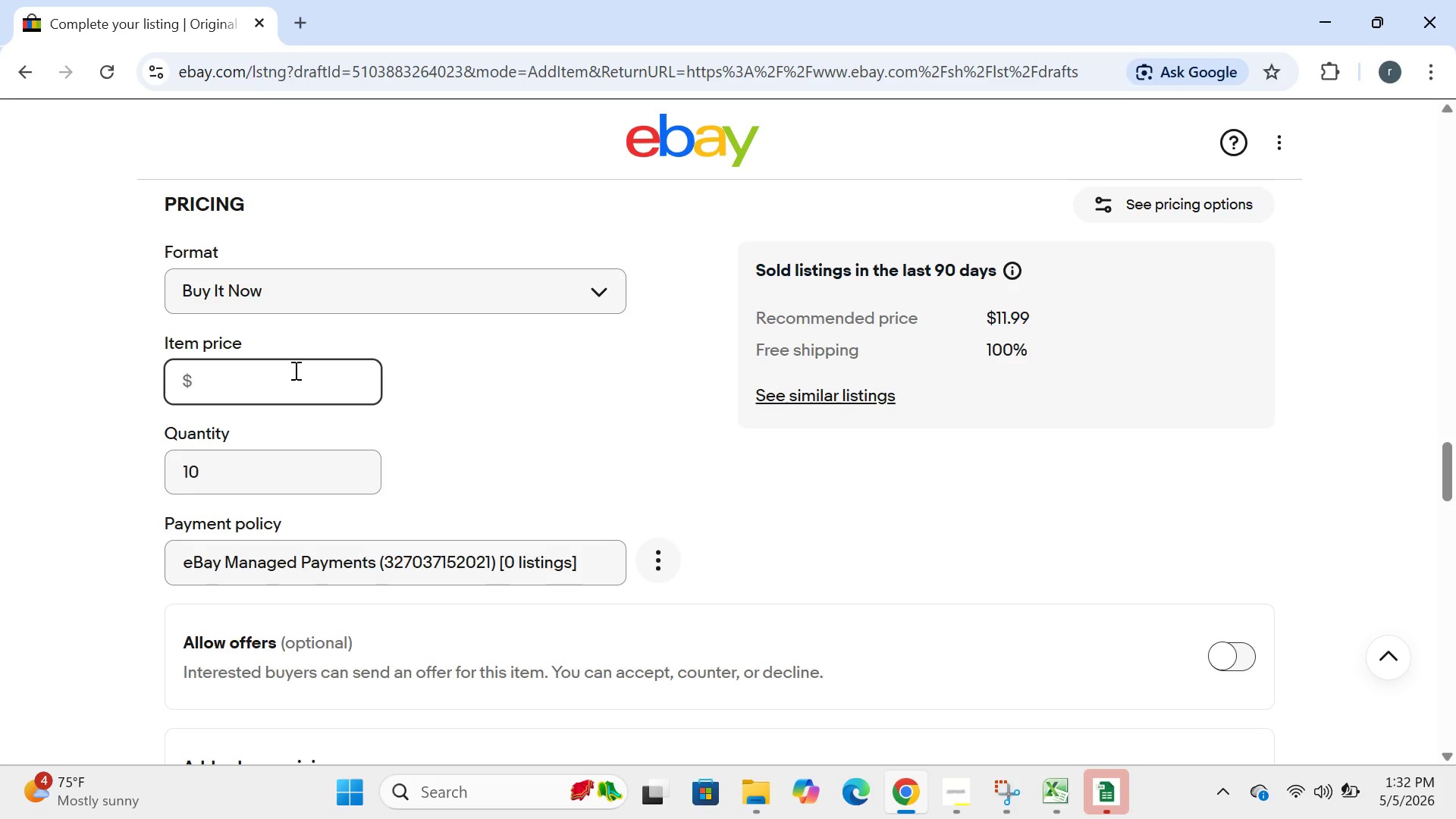 
type(423)
key(Backspace)
type(5.00)
 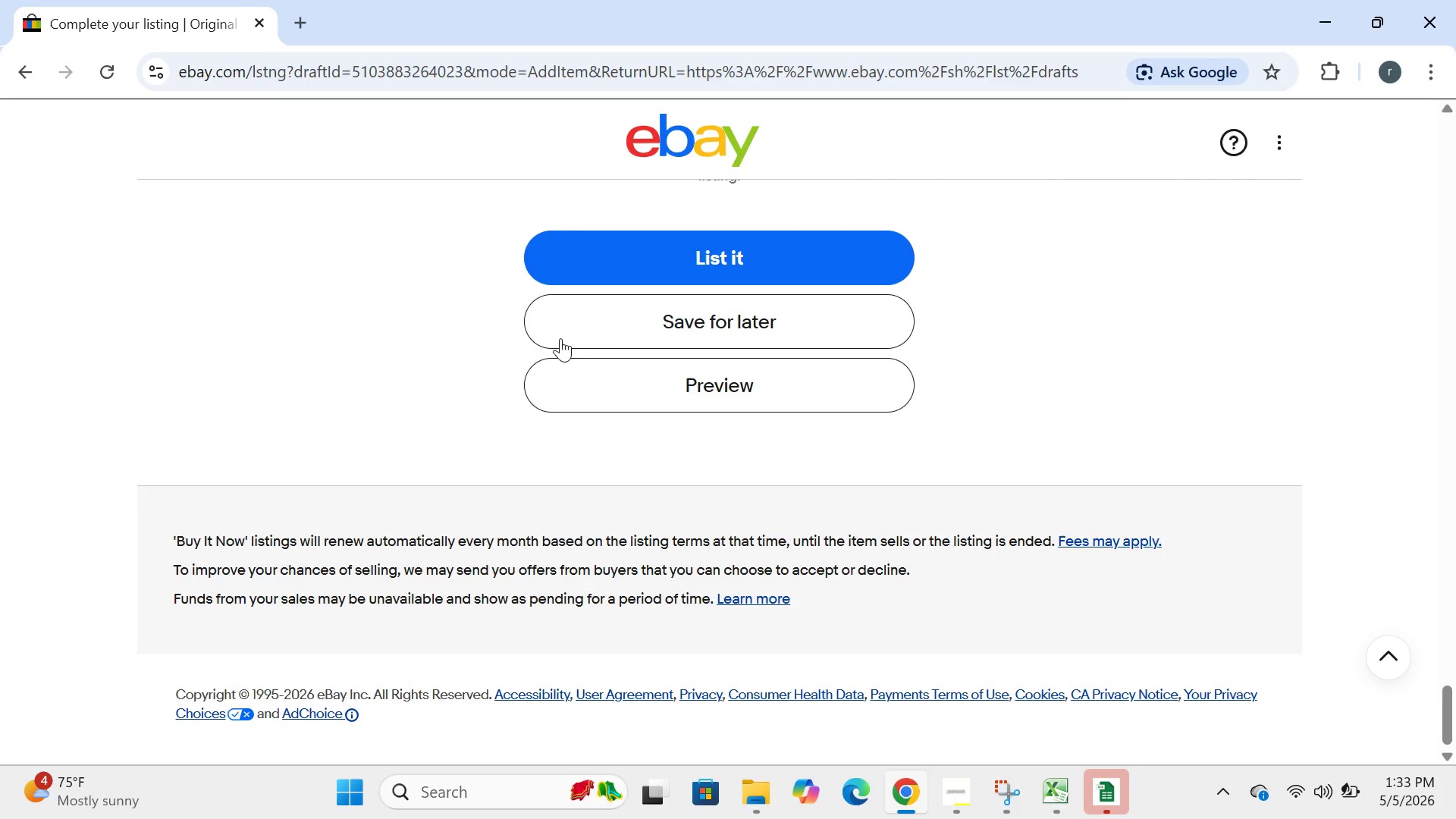 
left_click([635, 330])
 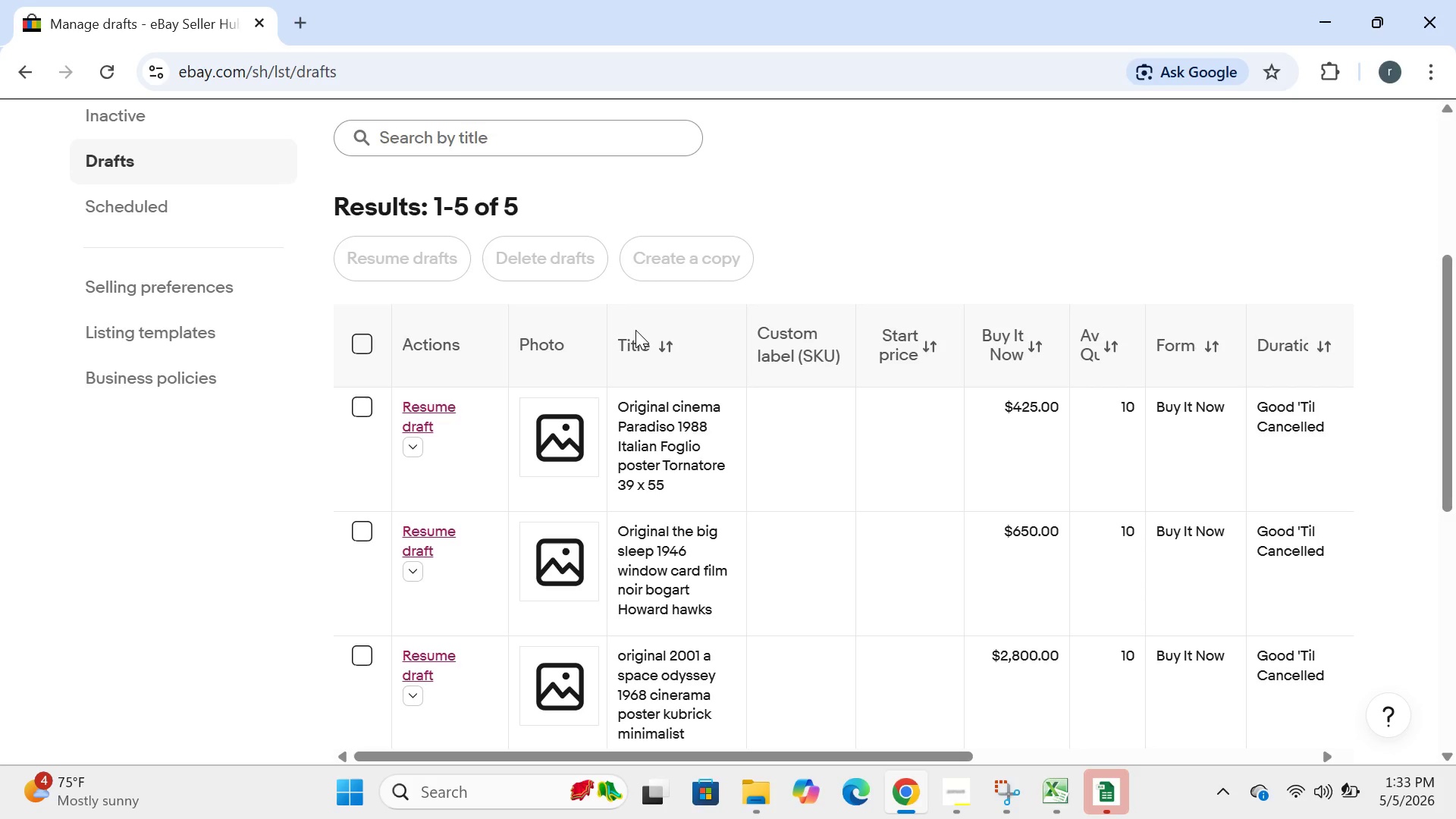 
wait(43.36)
 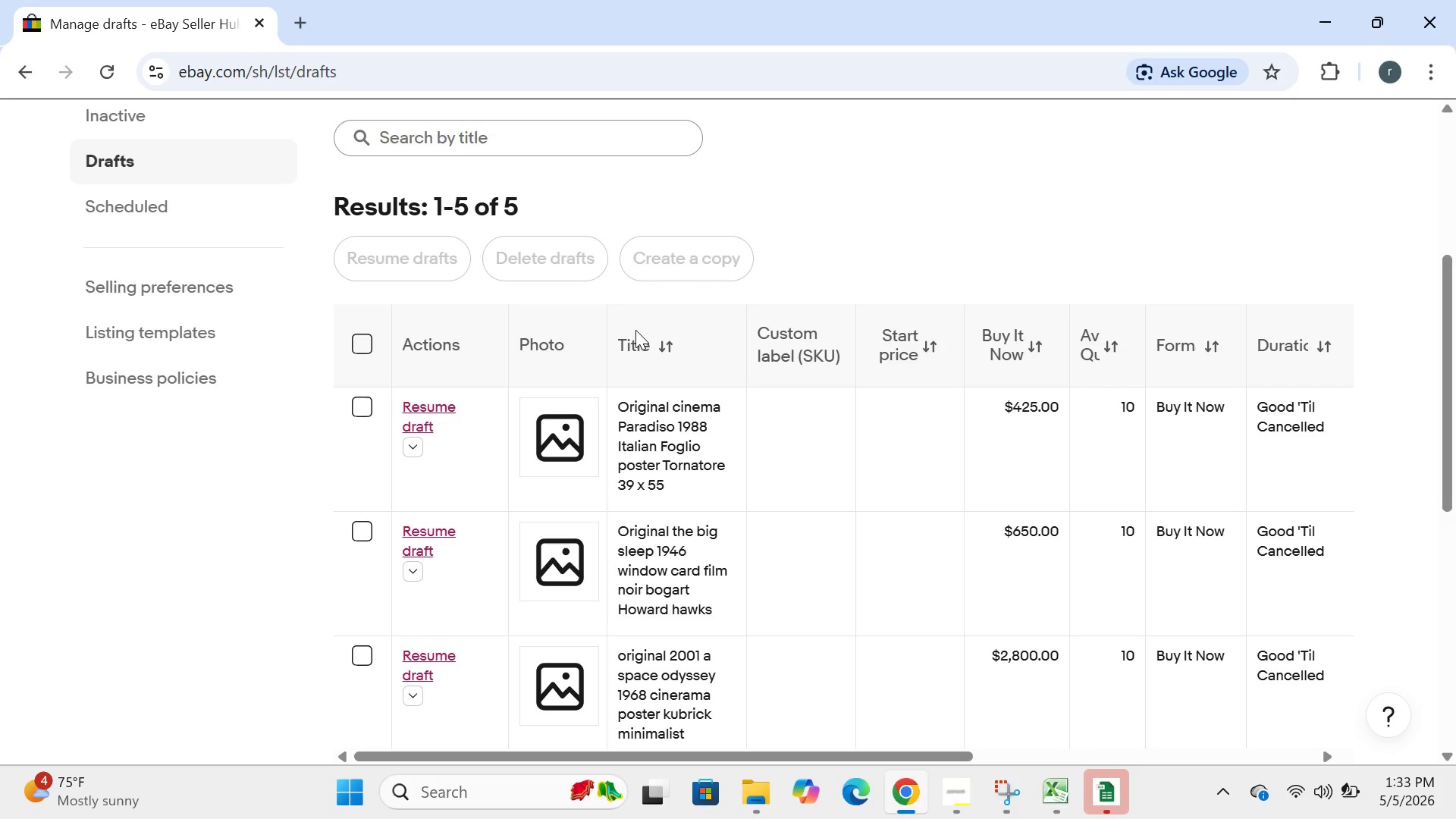 
left_click([430, 546])
 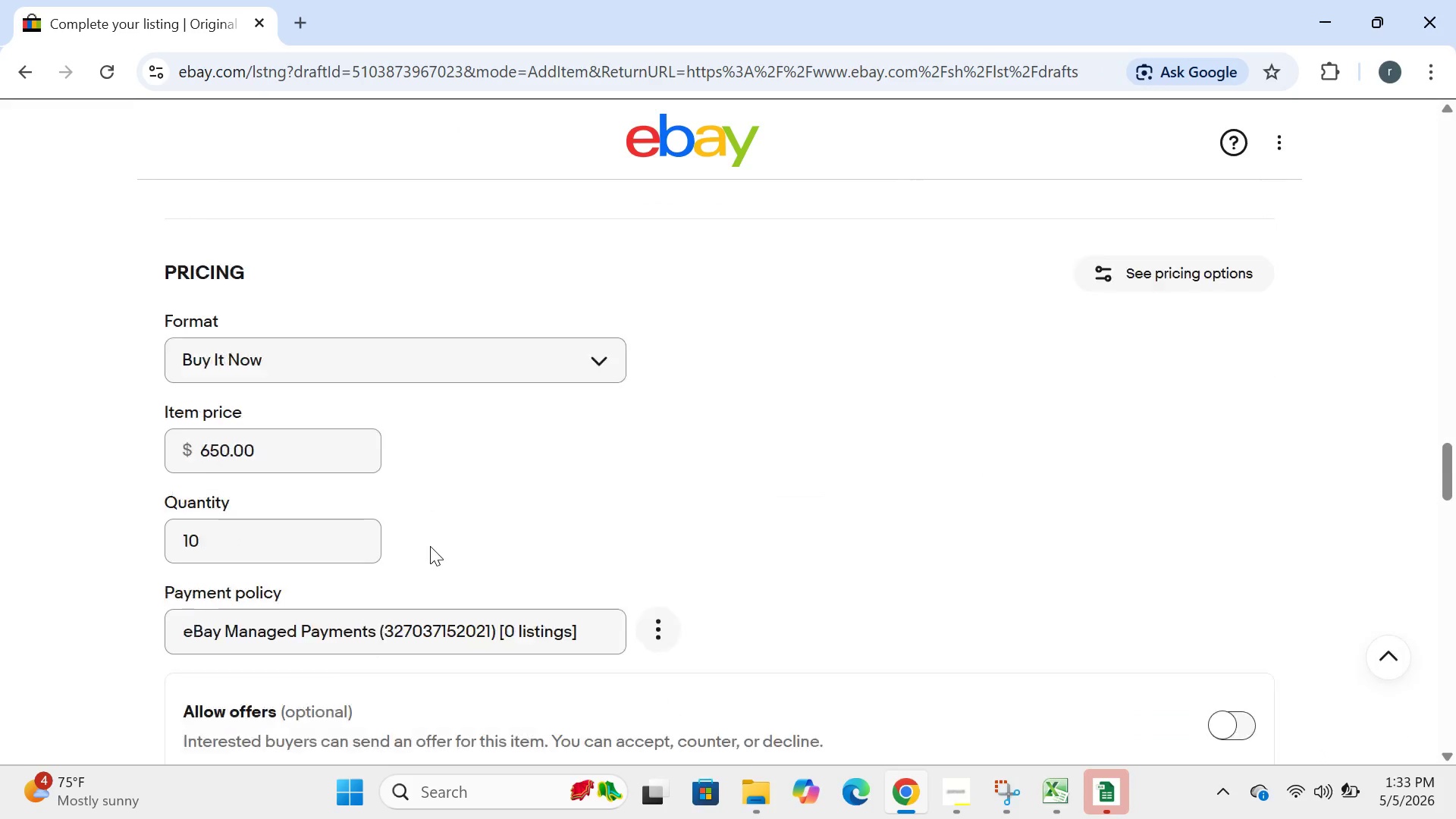 
wait(7.44)
 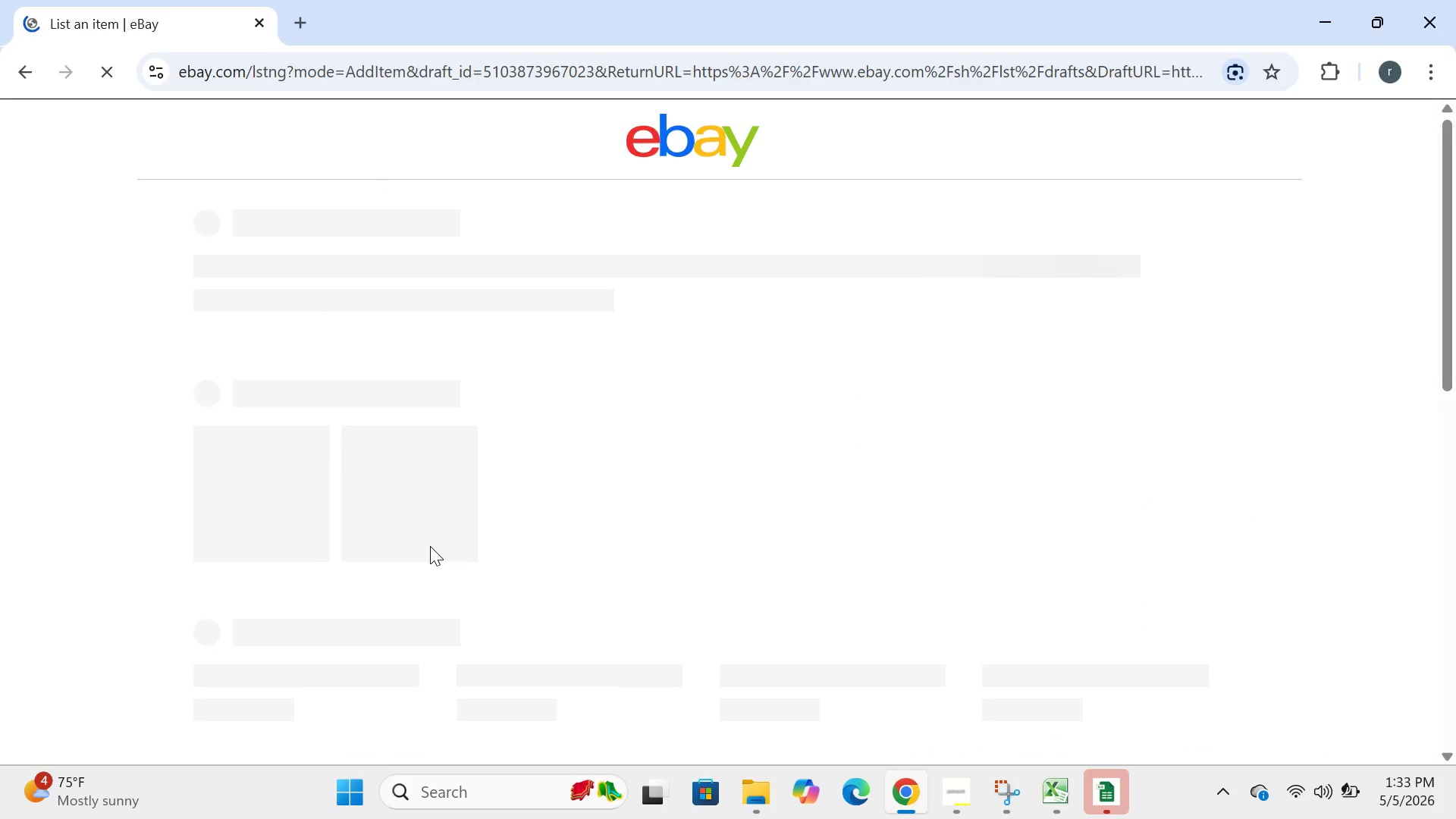 
left_click([14, 76])
 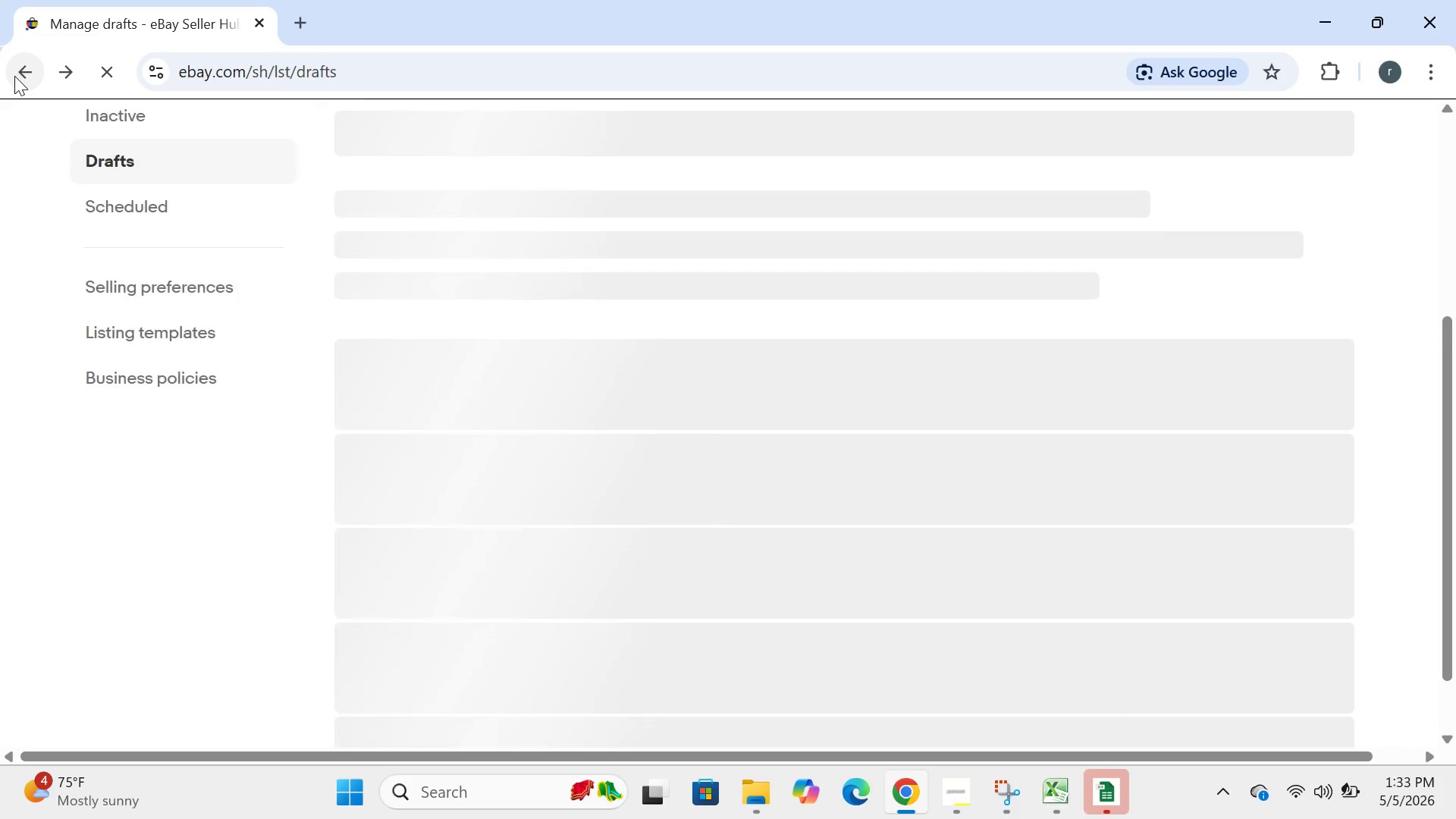 
mouse_move([345, 244])
 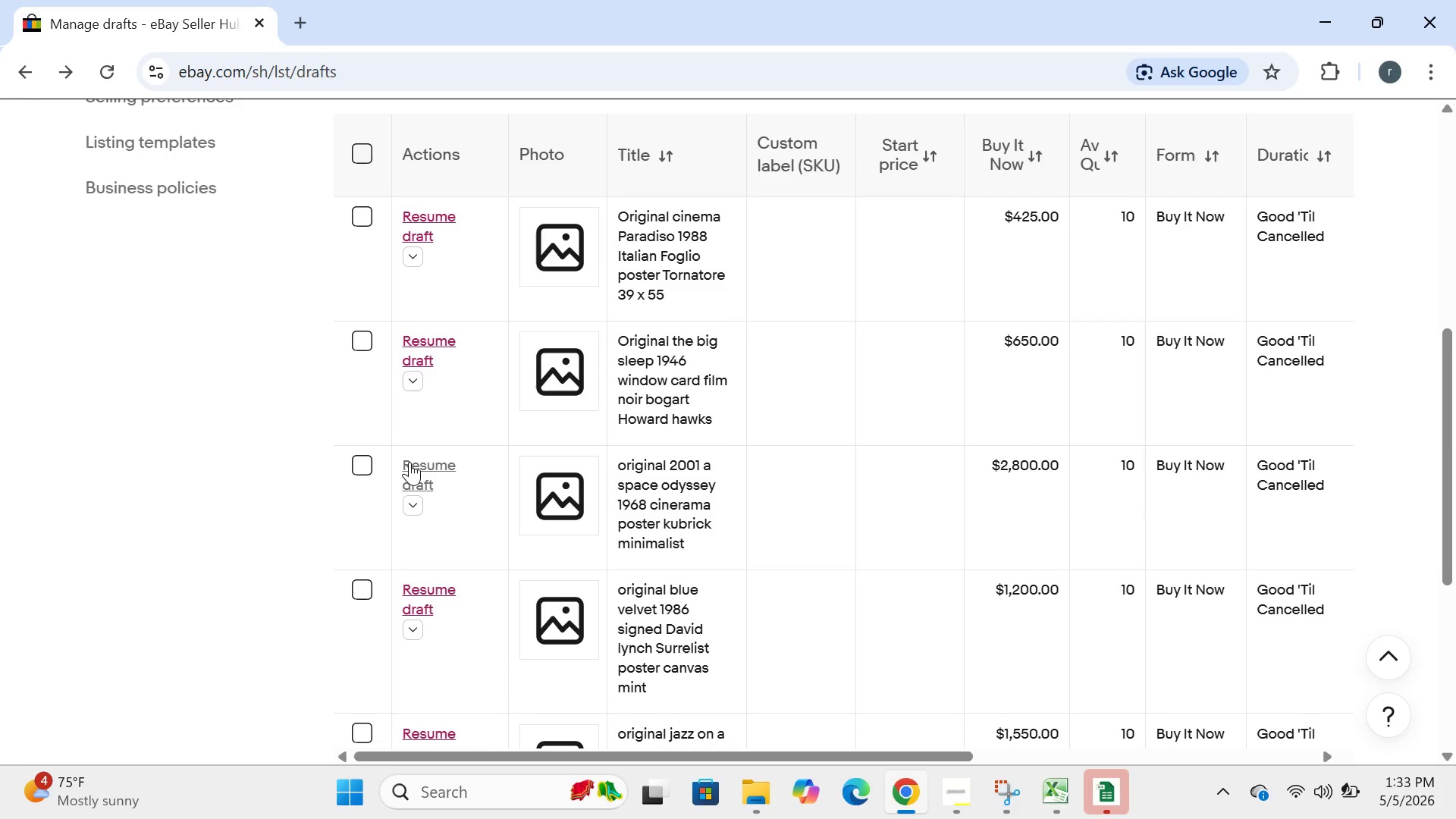 
left_click([410, 462])
 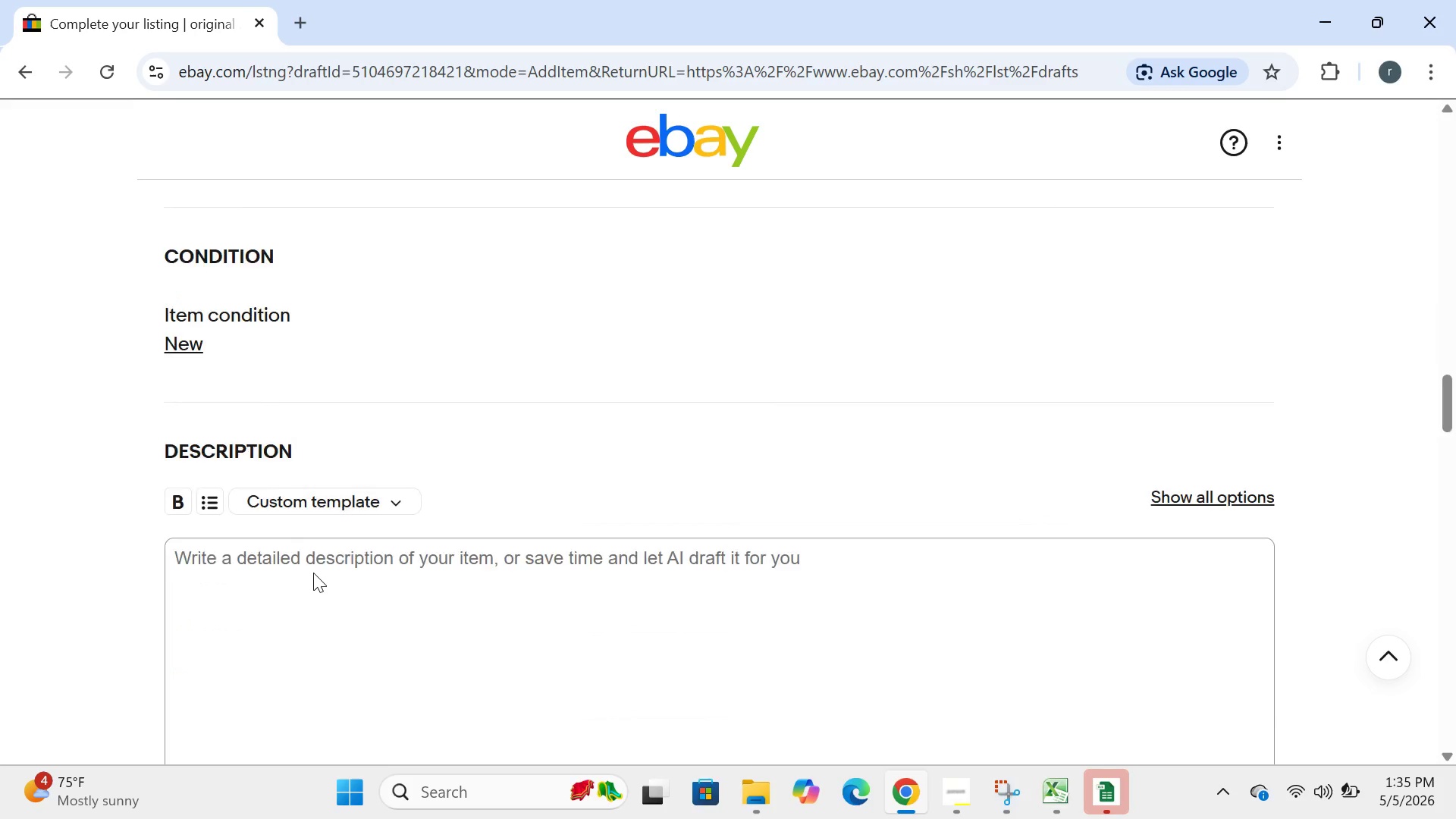 
wait(68.59)
 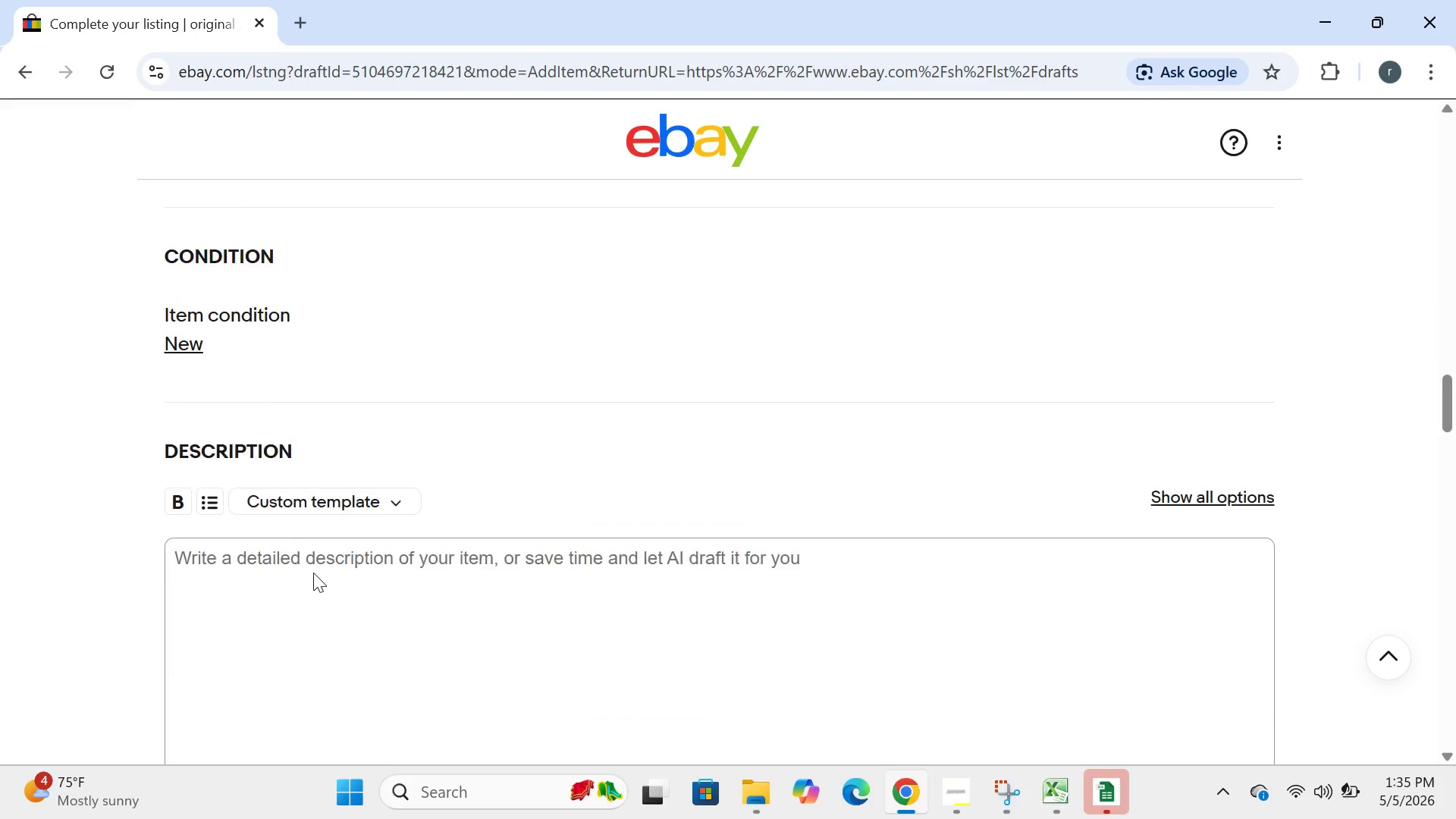 
left_click([326, 409])
 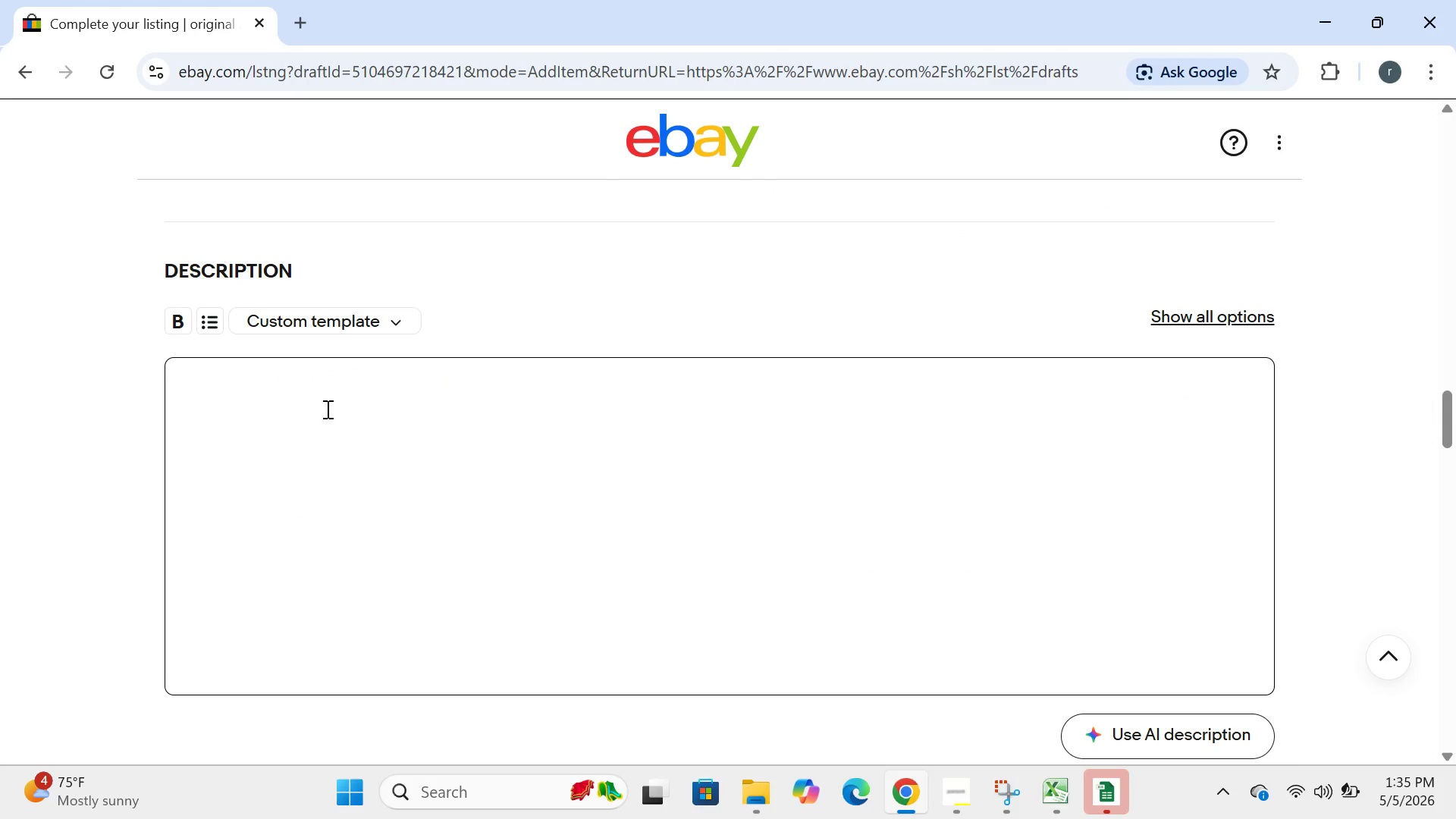 
wait(5.19)
 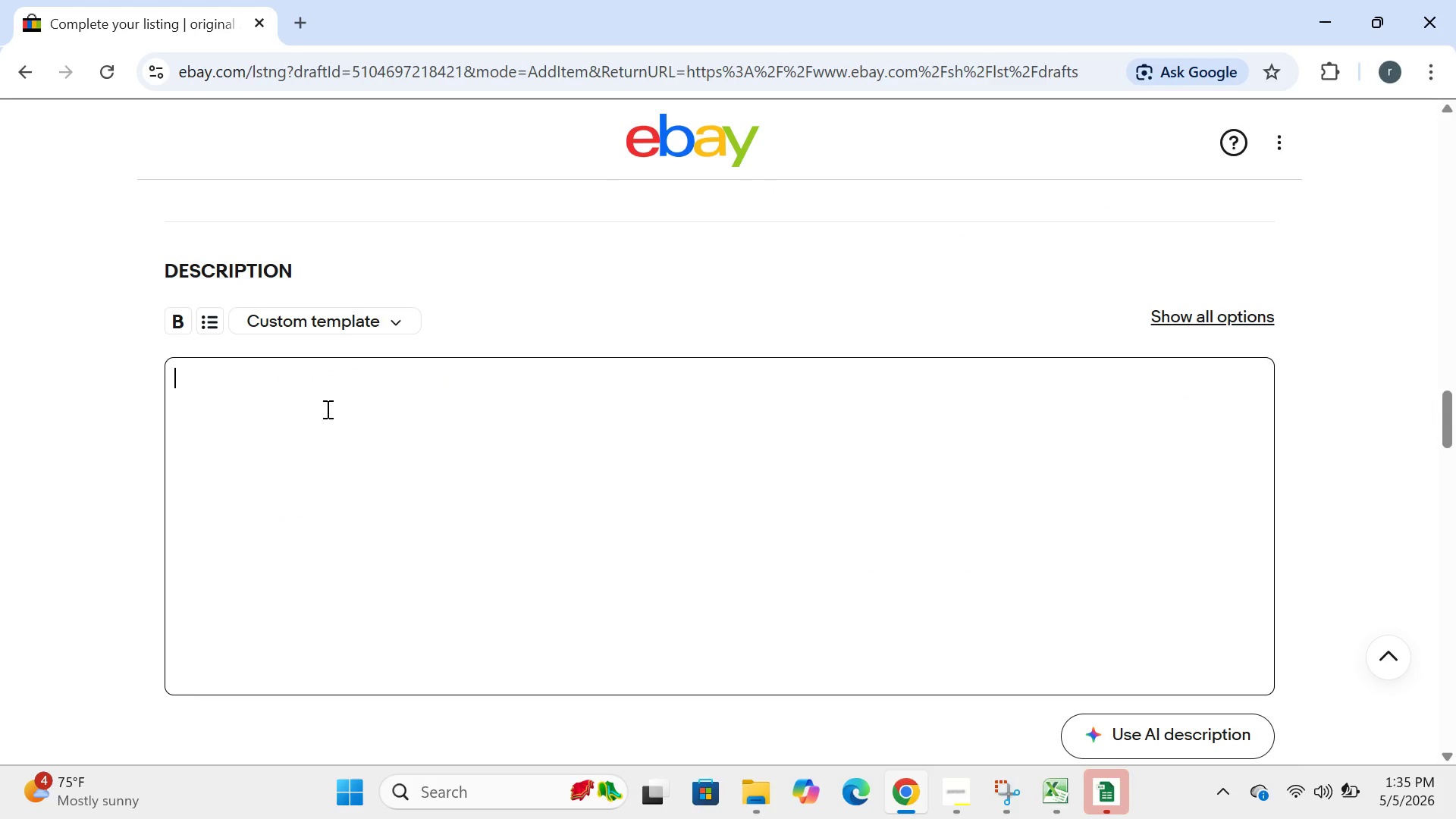 
type(item overvirw)
key(Backspace)
type(e=)
key(Backspace)
key(Backspace)
 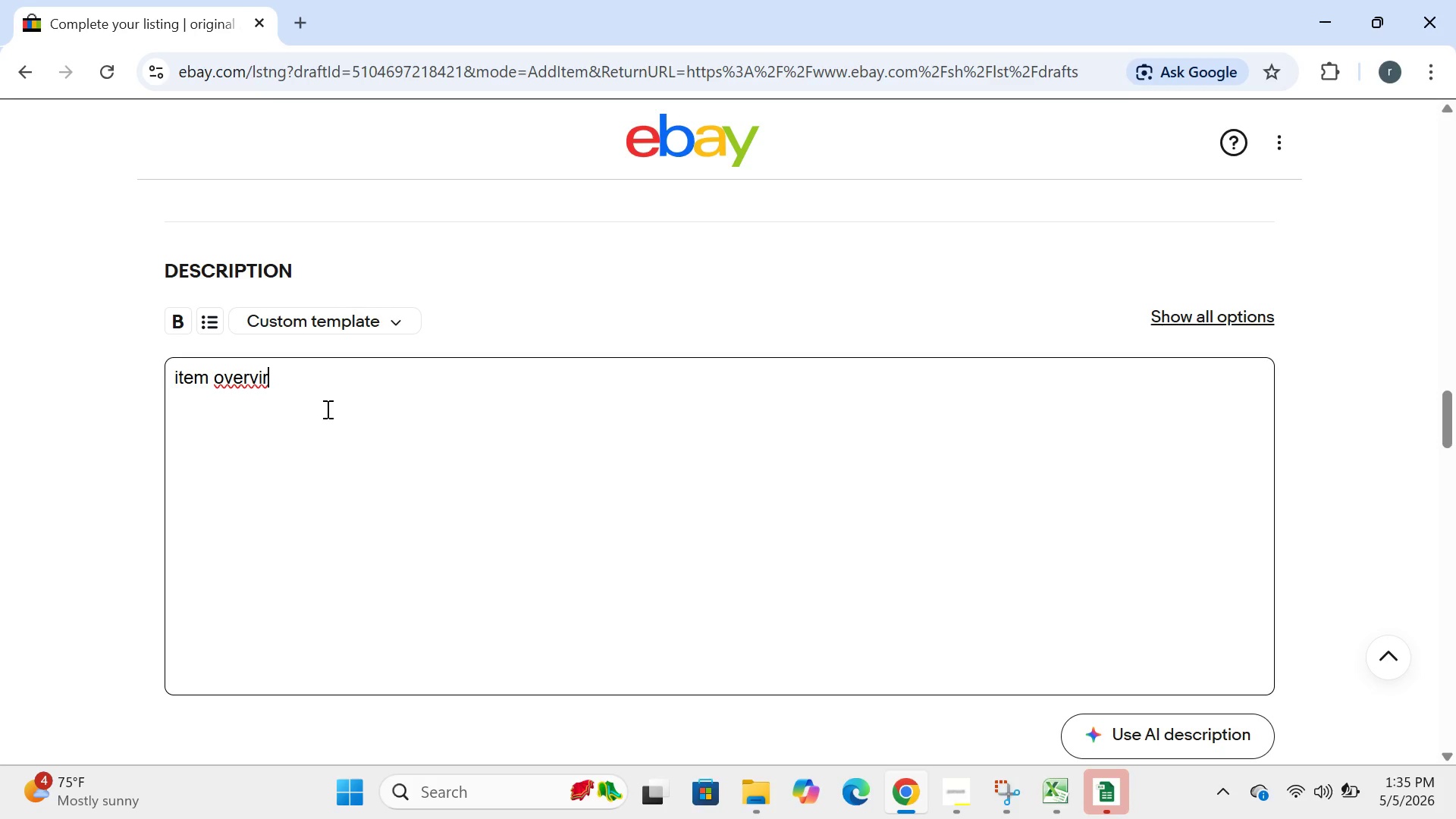 
wait(6.28)
 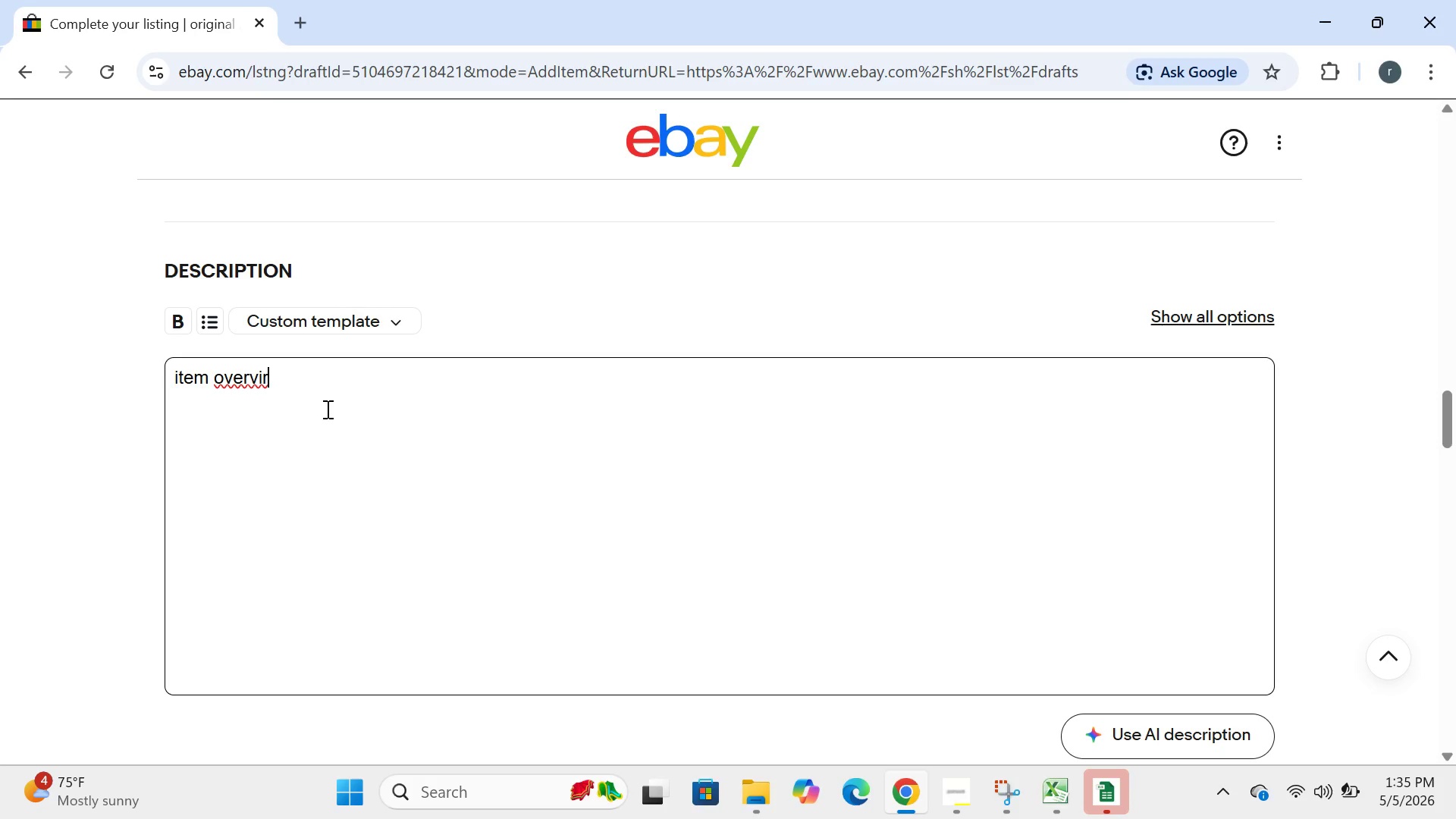 
key(Backspace)
type(wr)
key(Backspace)
 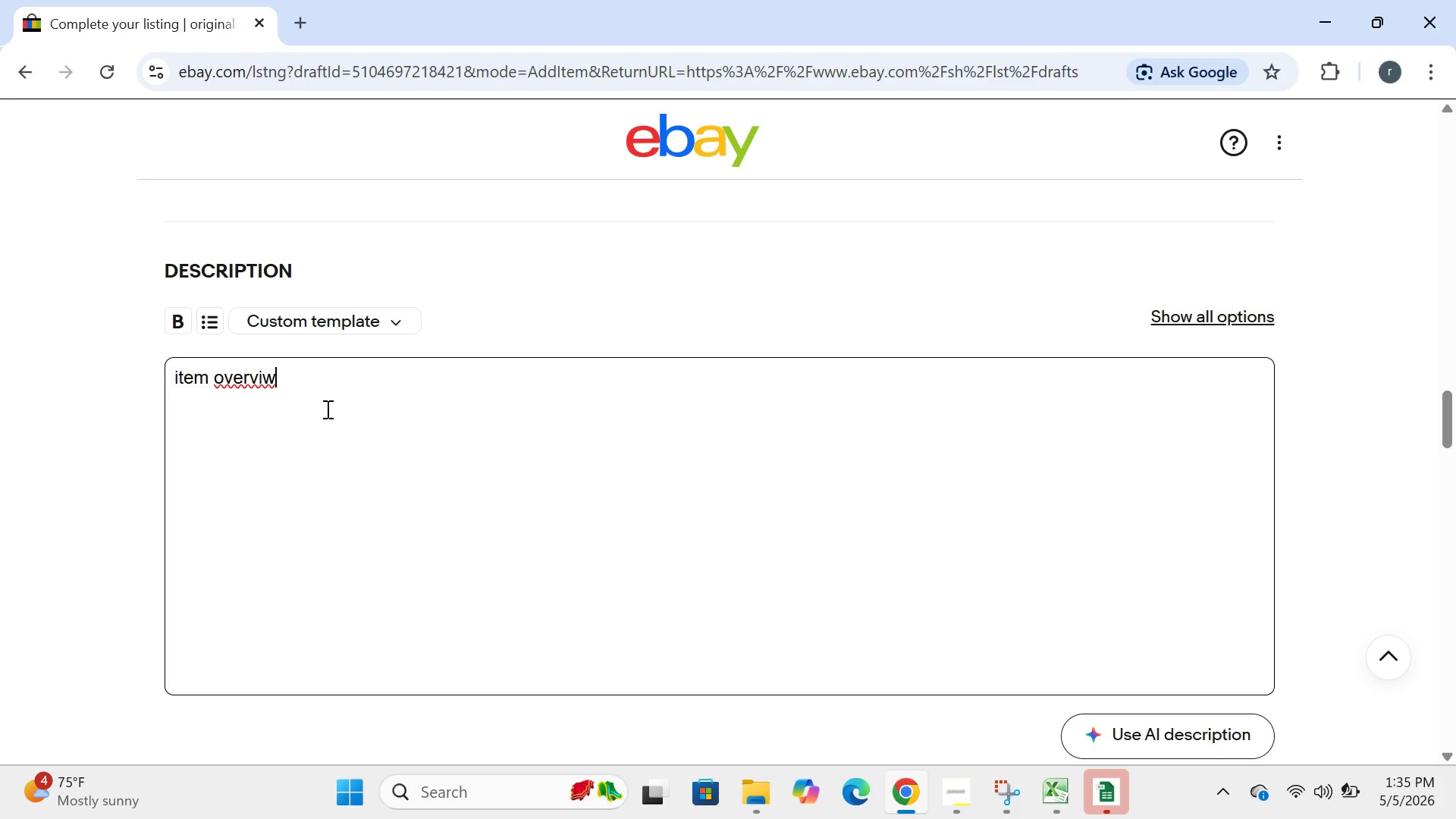 
key(Backspace)
type(ew )
 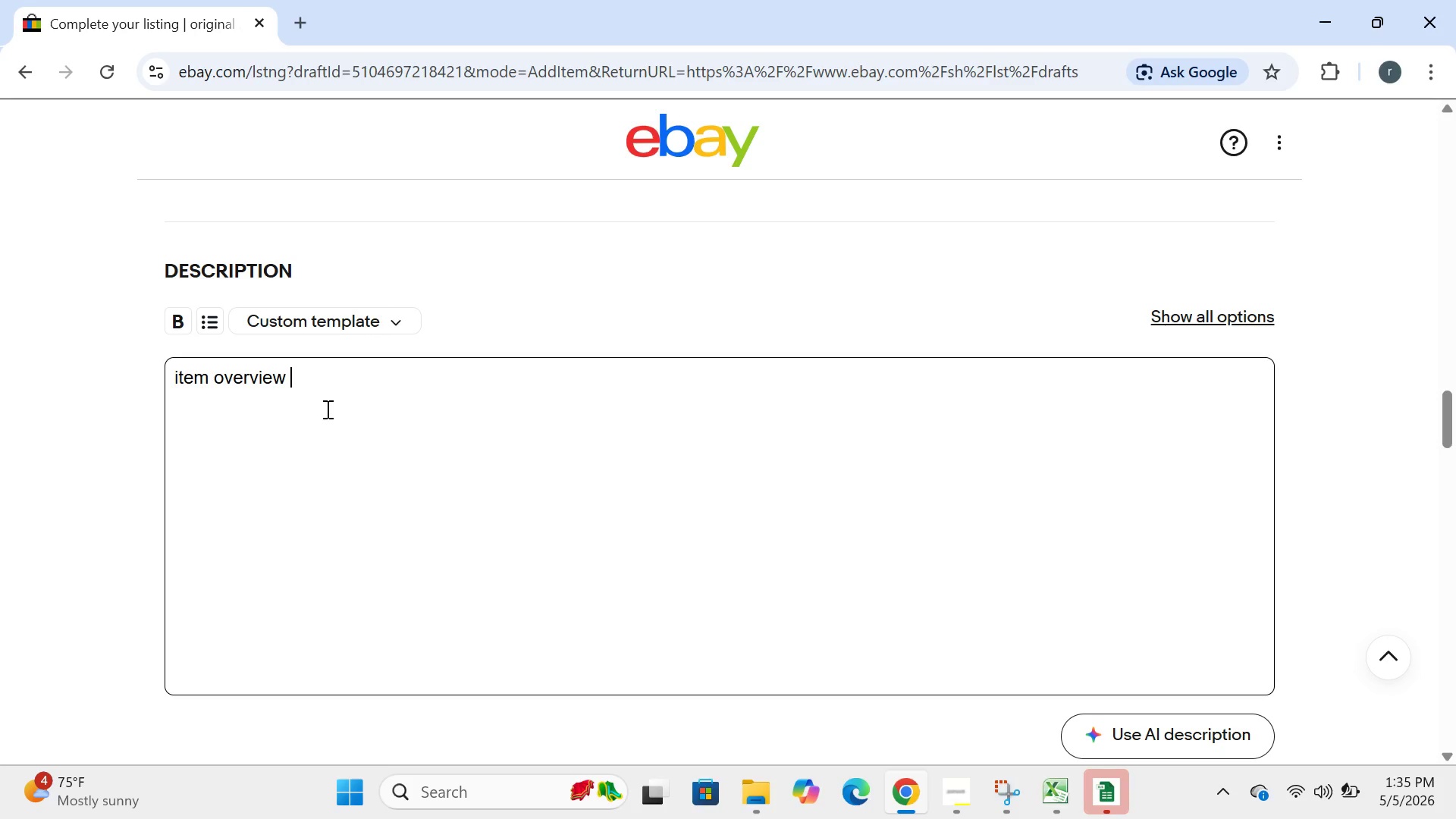 
key(Enter)
 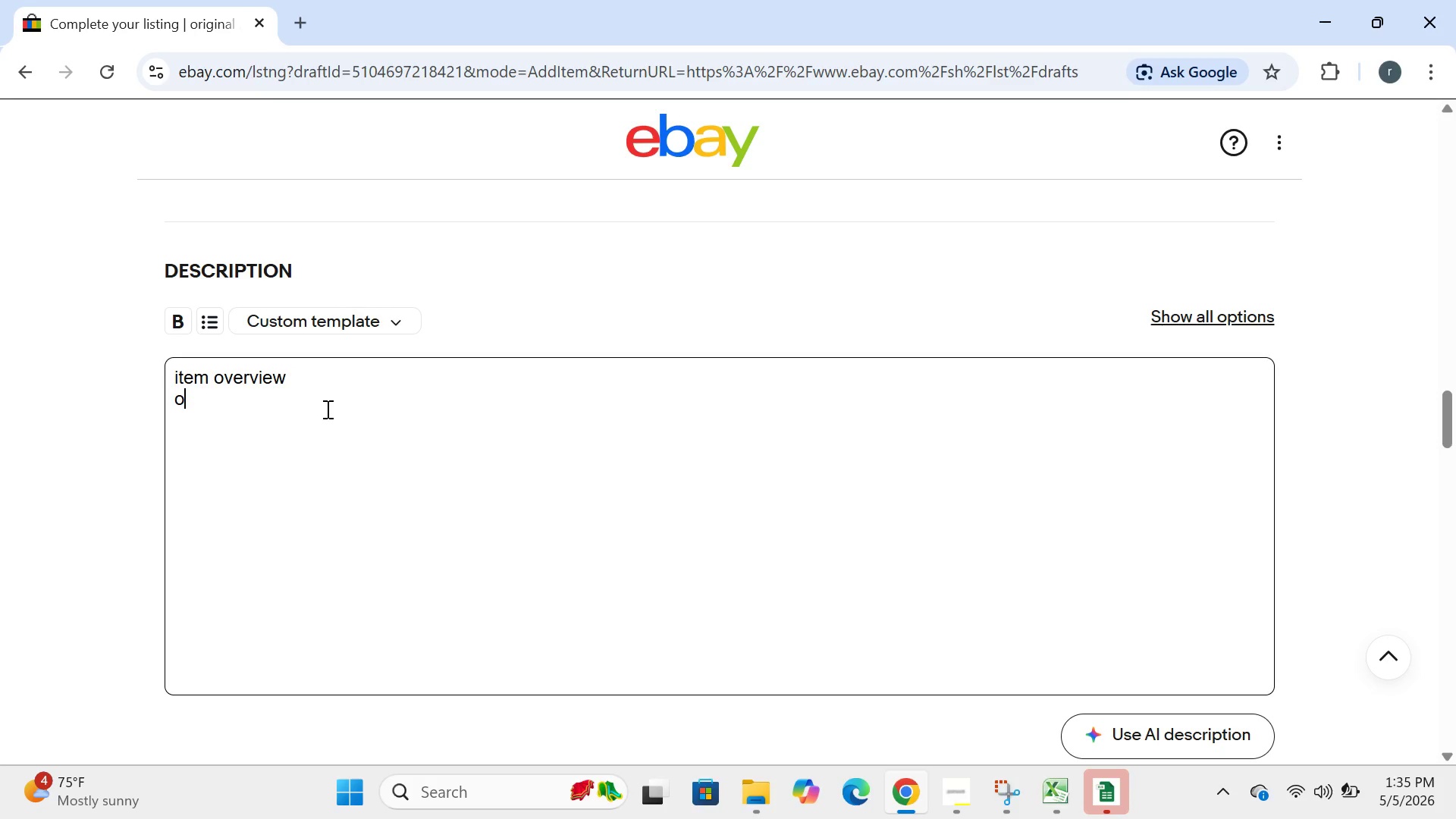 
type(orginal 1968 cinerama )
 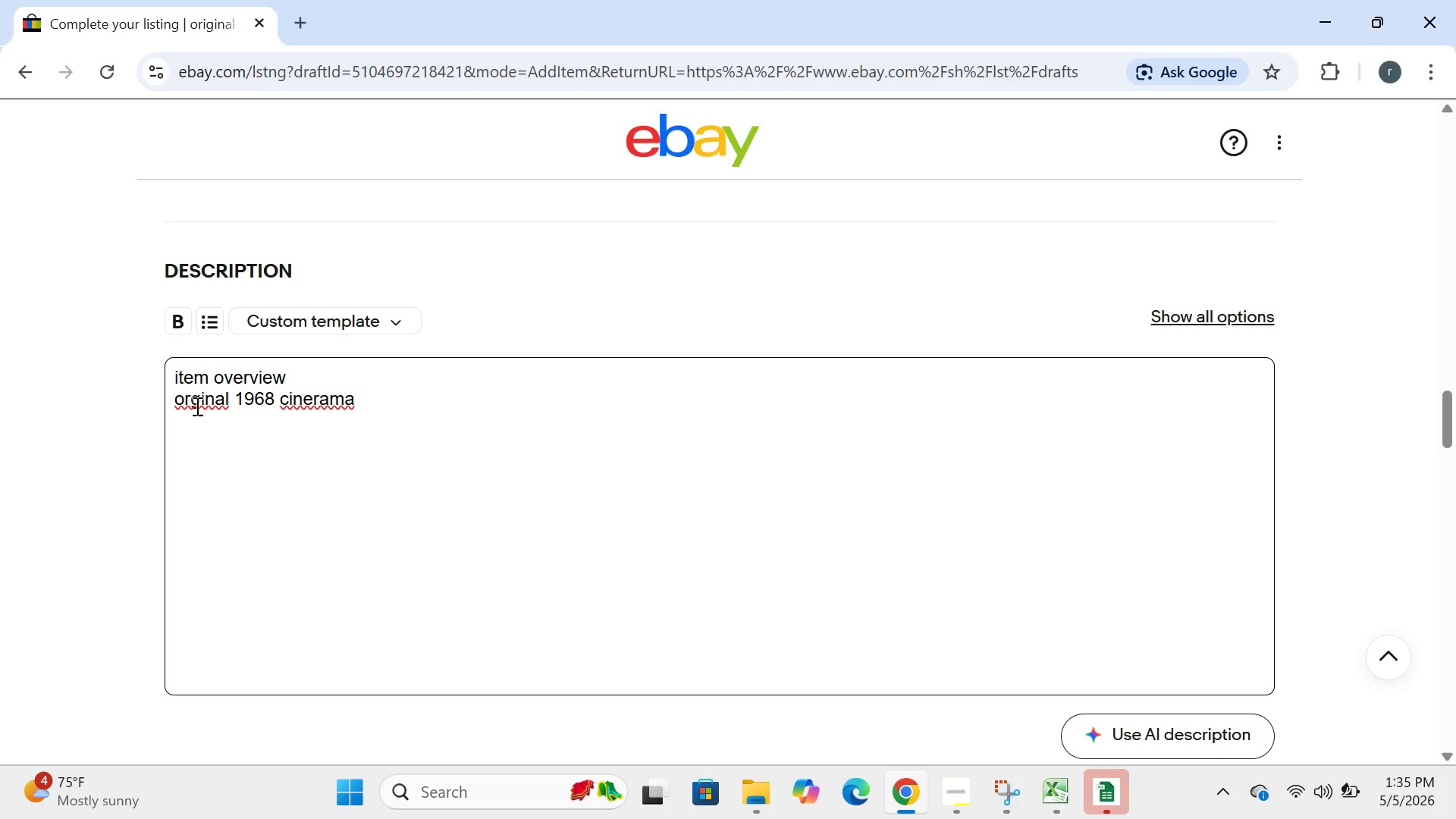 
left_click([185, 396])
 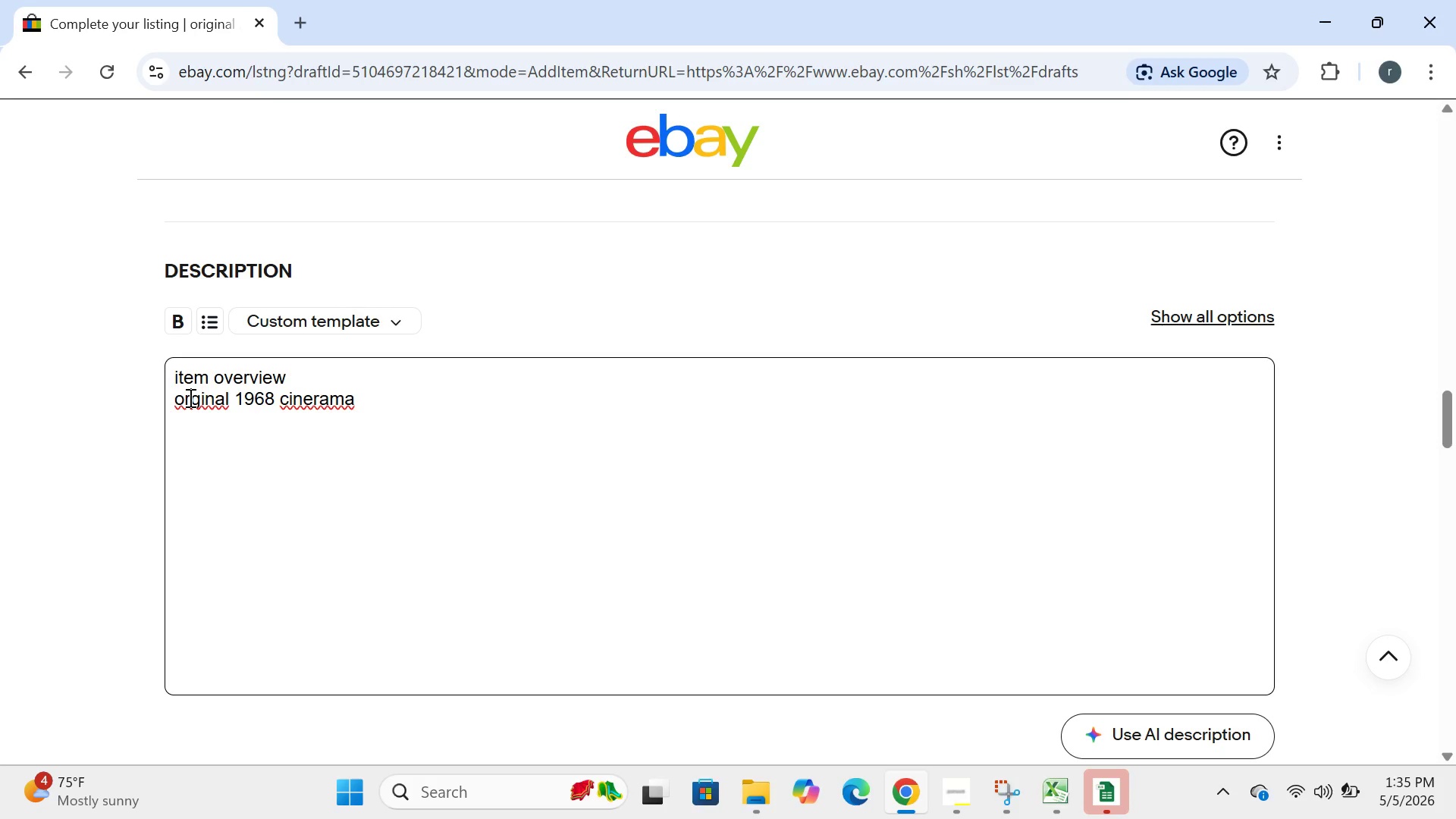 
left_click([189, 397])
 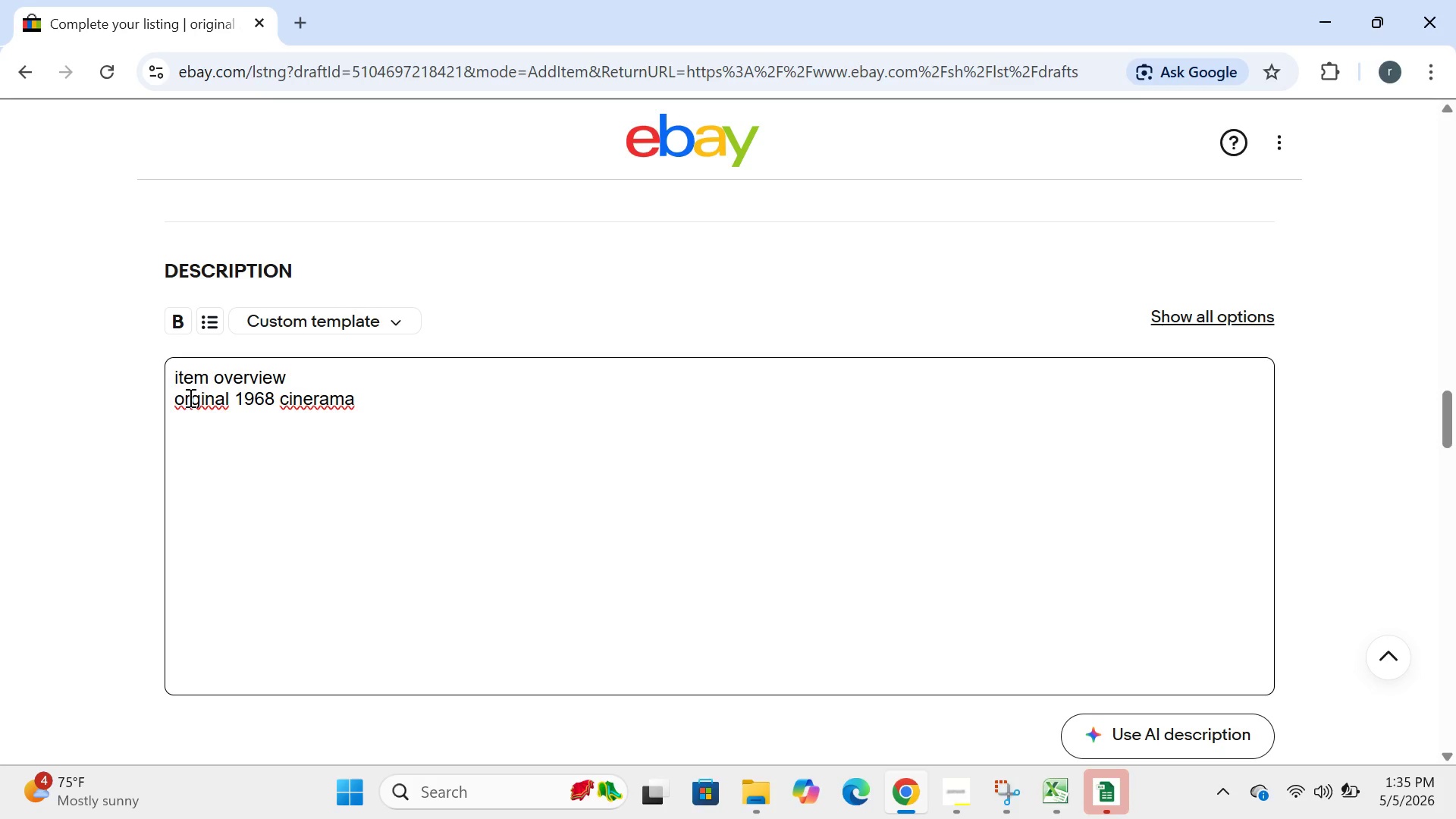 
key(I)
 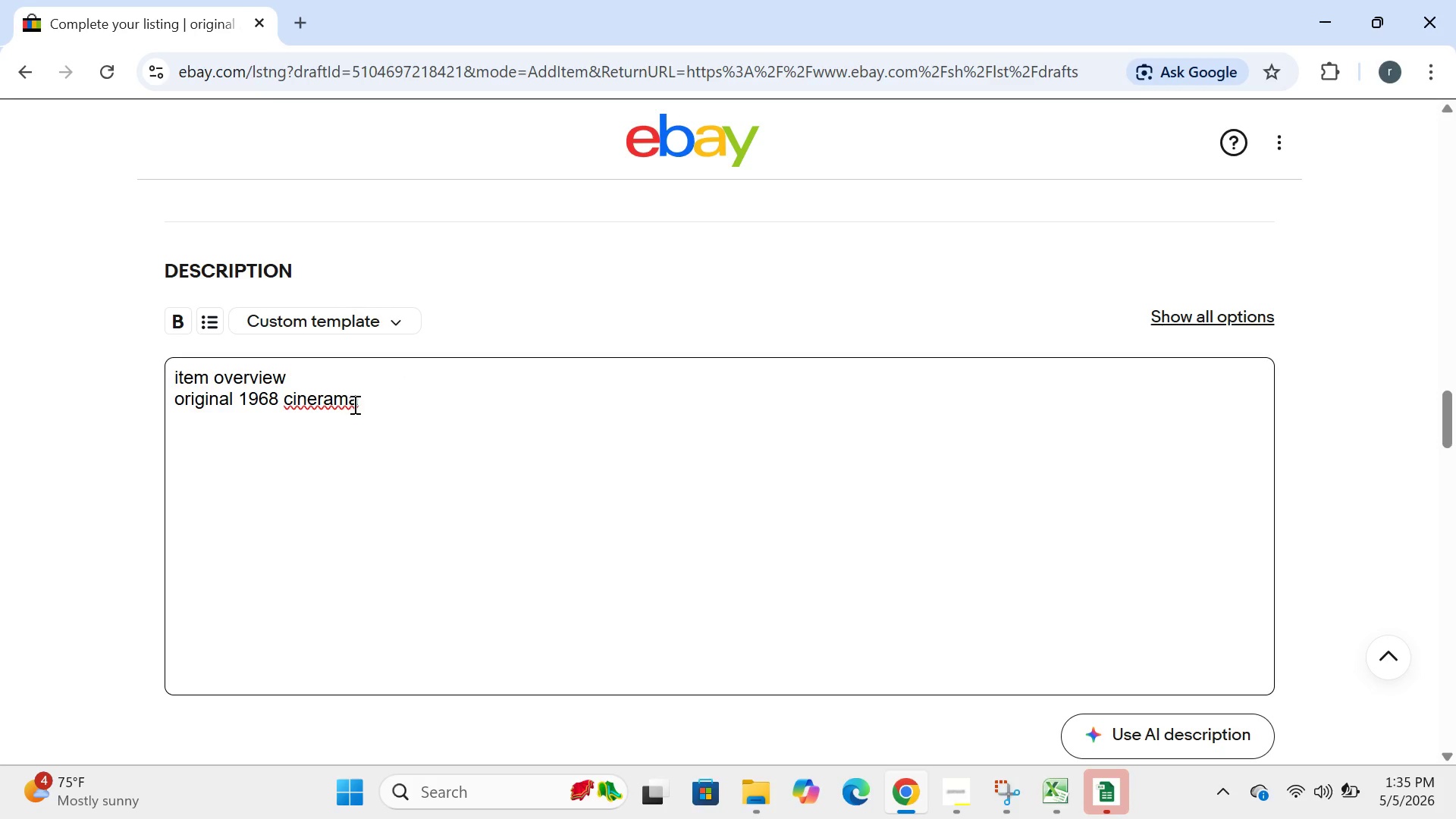 
left_click([354, 402])
 